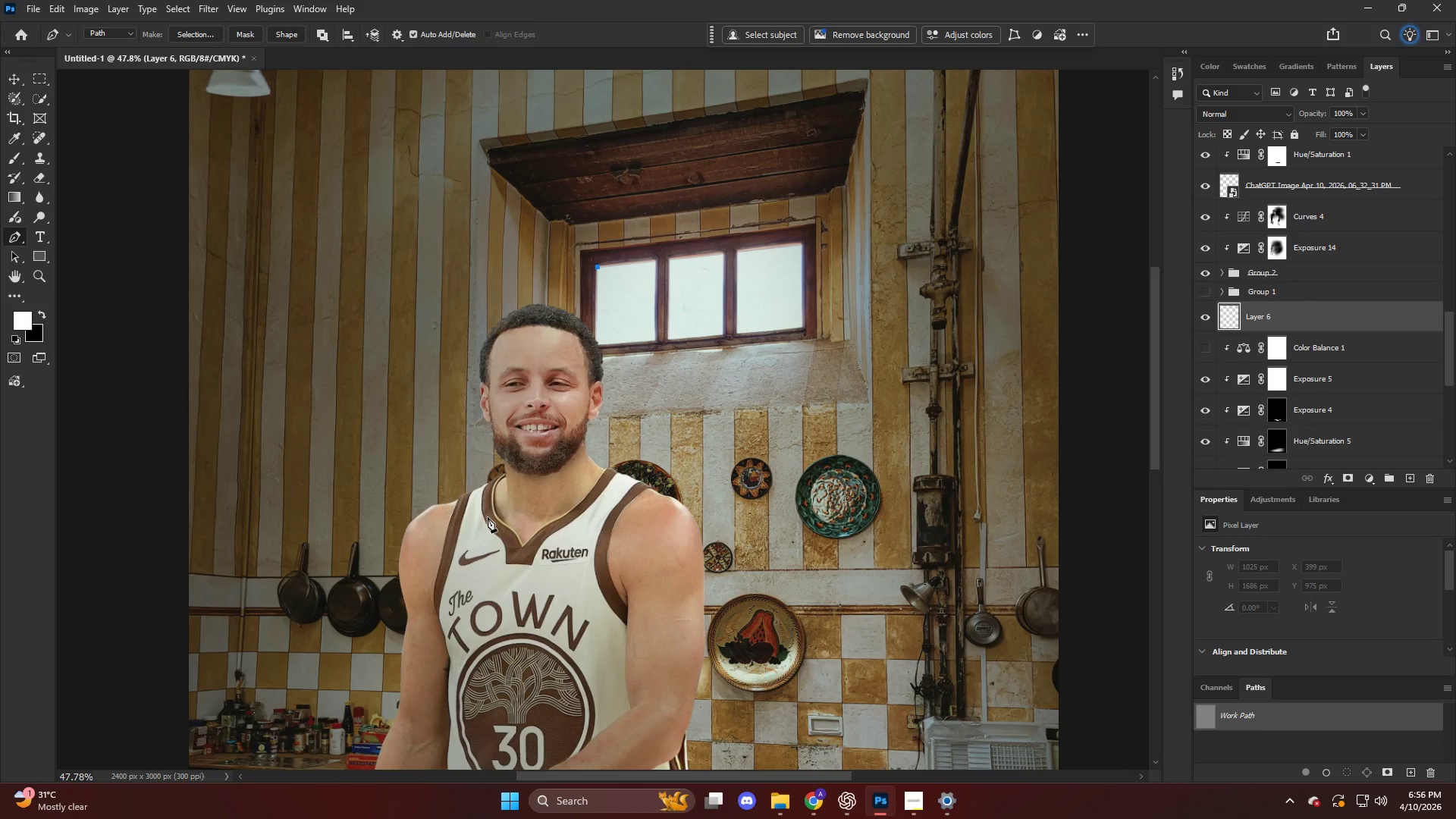 
wait(82.6)
 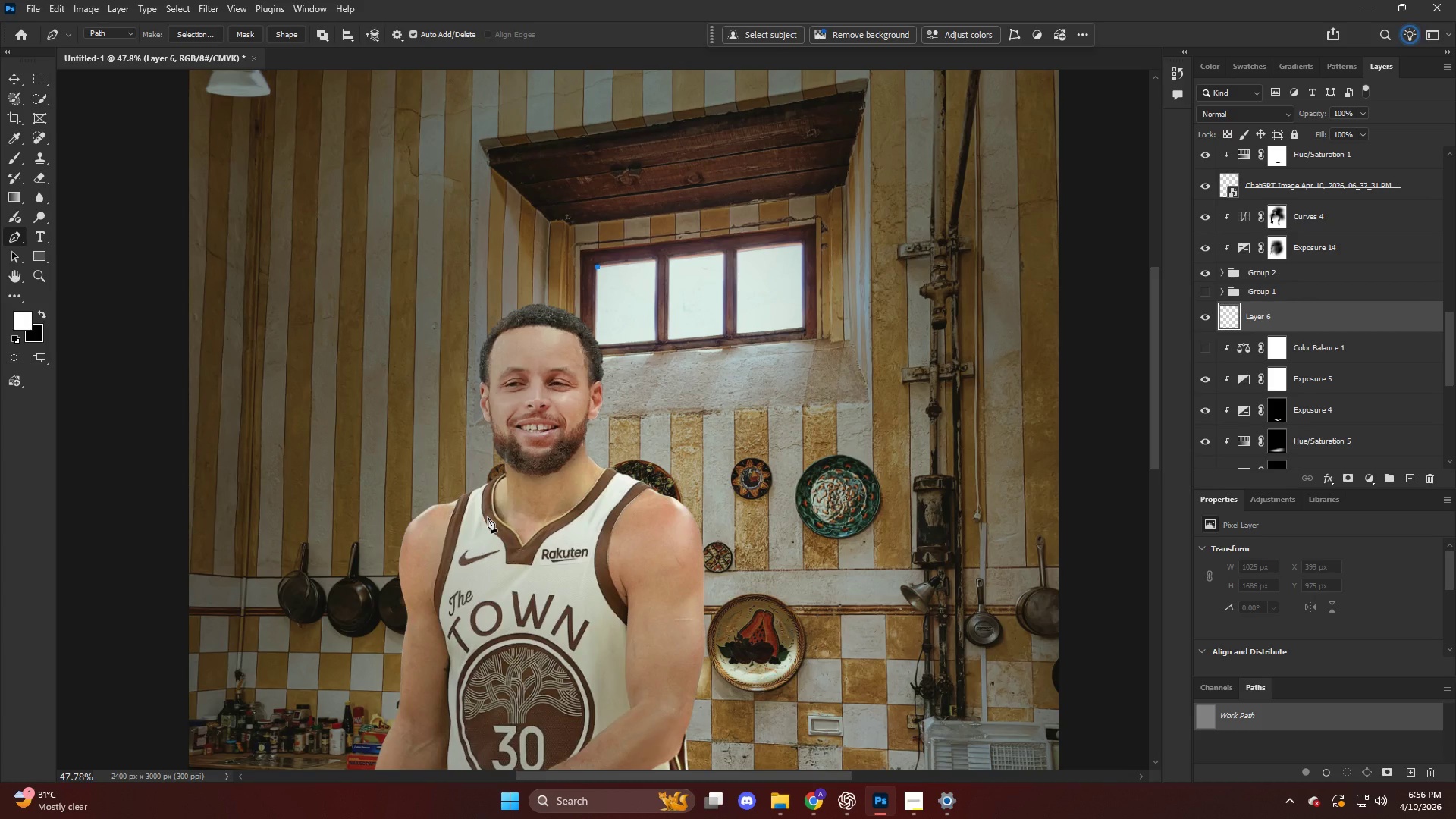 
hold_key(key=AltLeft, duration=0.48)
scroll: coordinate [793, 414], scroll_direction: down, amount: 16.0
 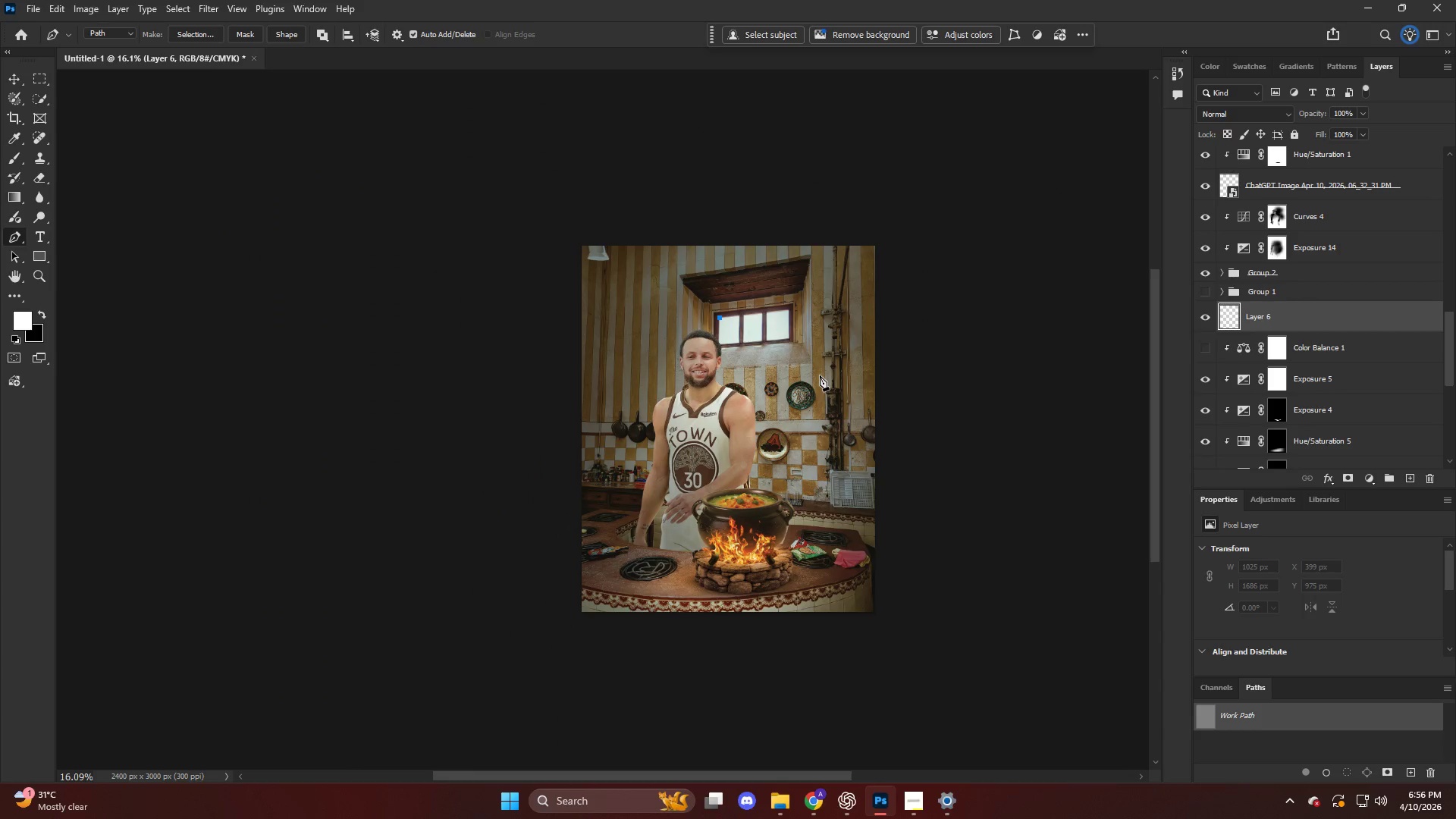 
key(Alt+AltLeft)
 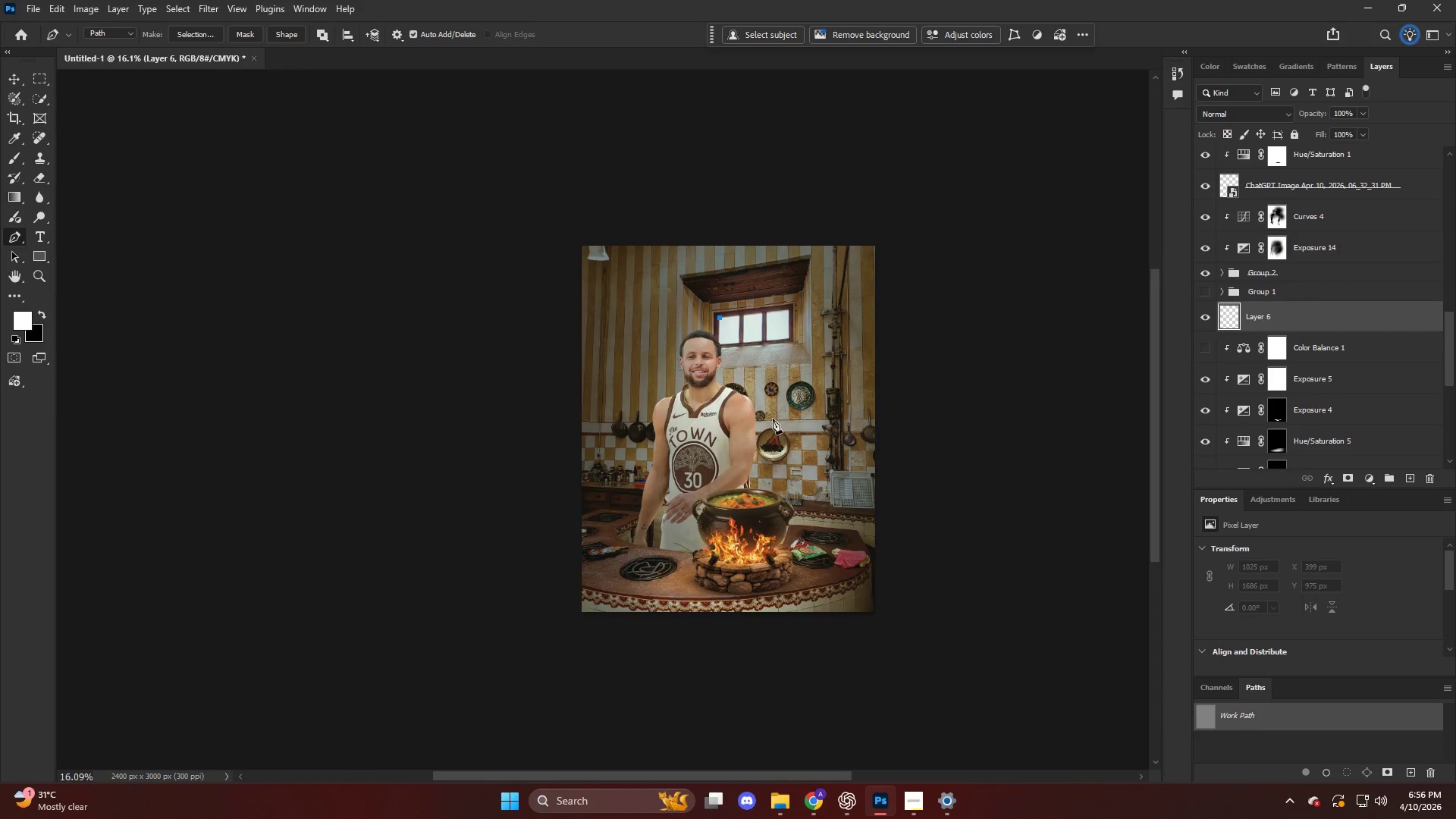 
scroll: coordinate [773, 419], scroll_direction: down, amount: 6.0
 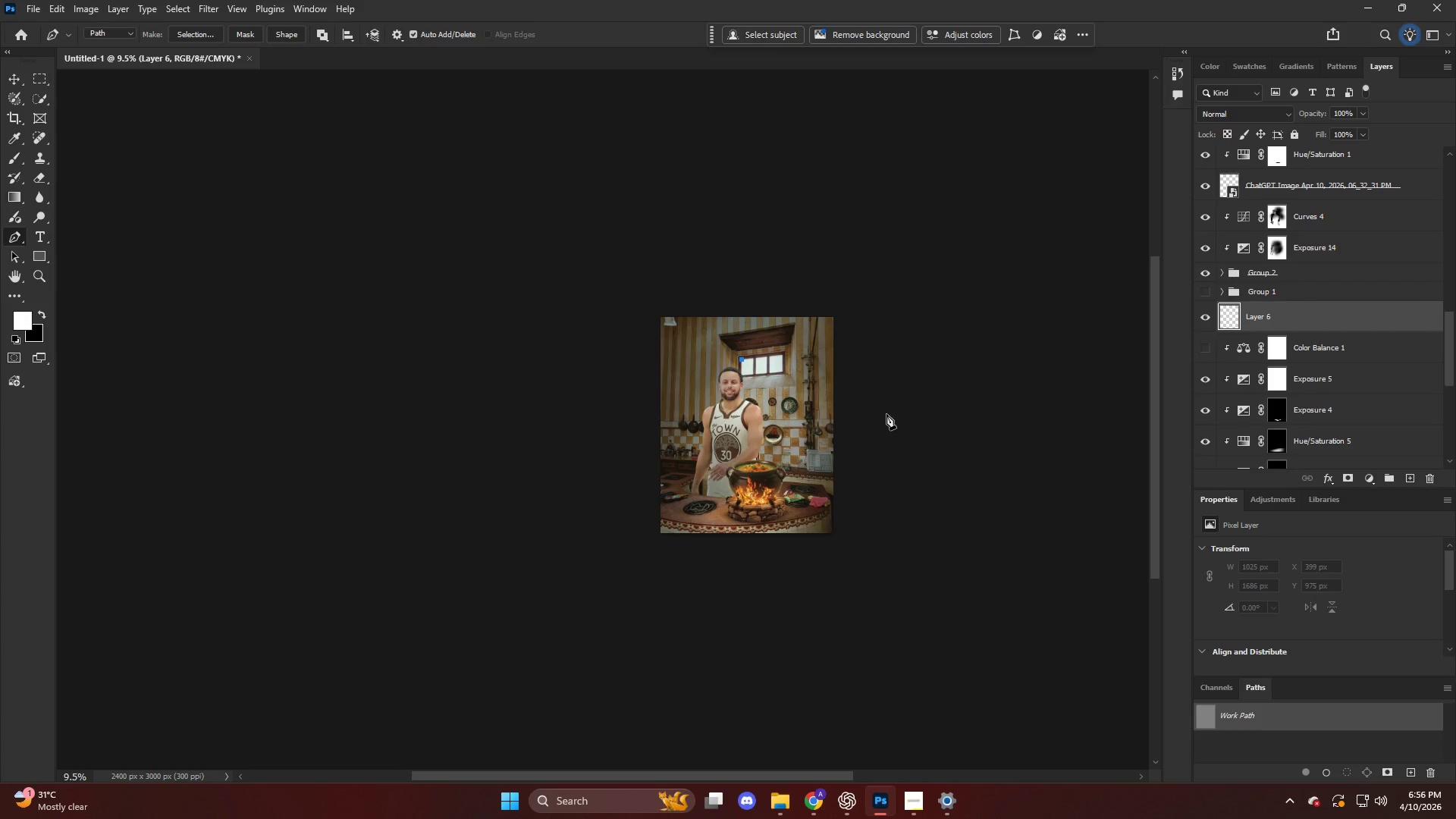 
hold_key(key=AltLeft, duration=0.7)
scroll: coordinate [770, 469], scroll_direction: up, amount: 11.0
 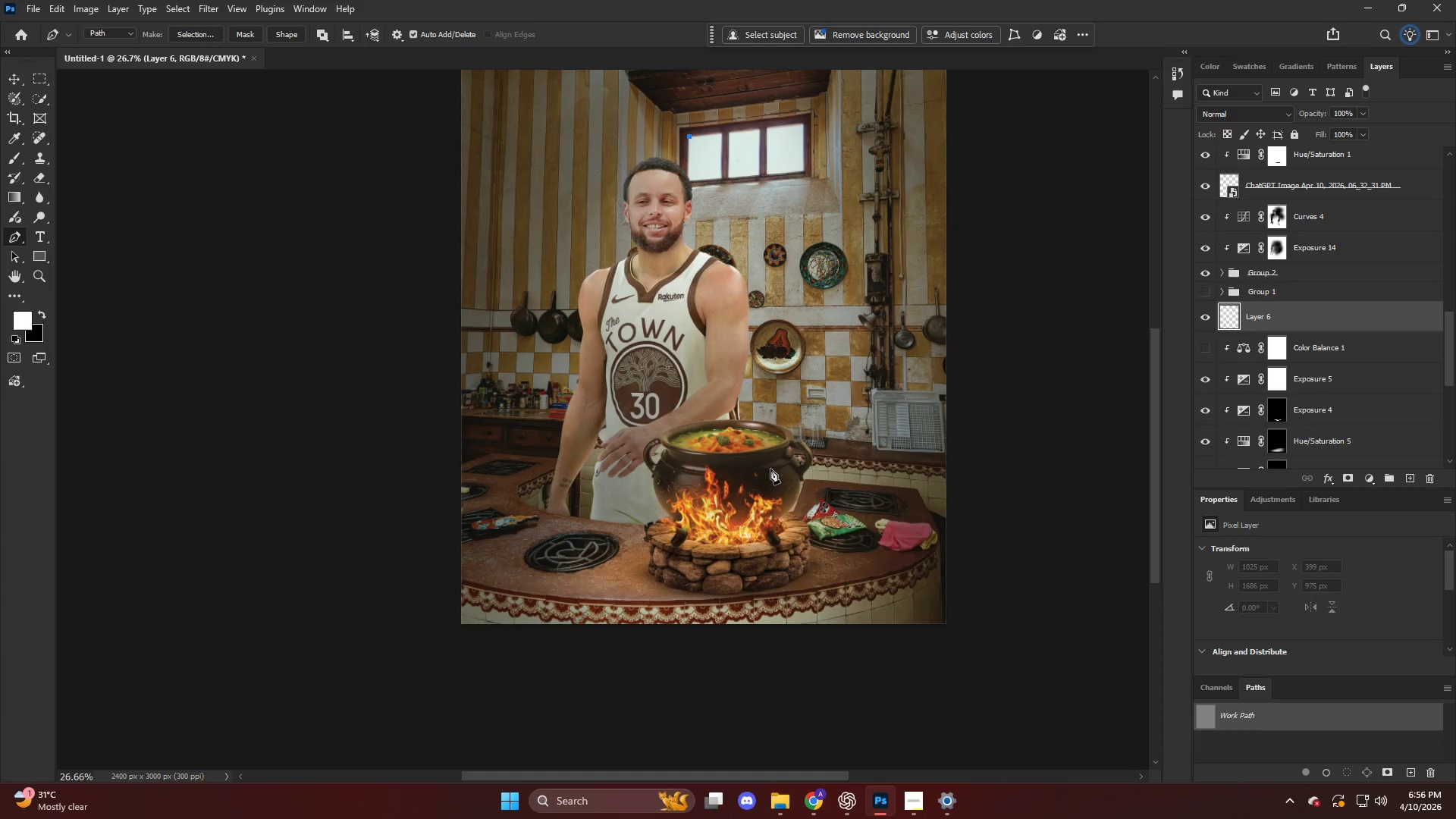 
hold_key(key=AltLeft, duration=0.34)
scroll: coordinate [743, 466], scroll_direction: up, amount: 5.0
 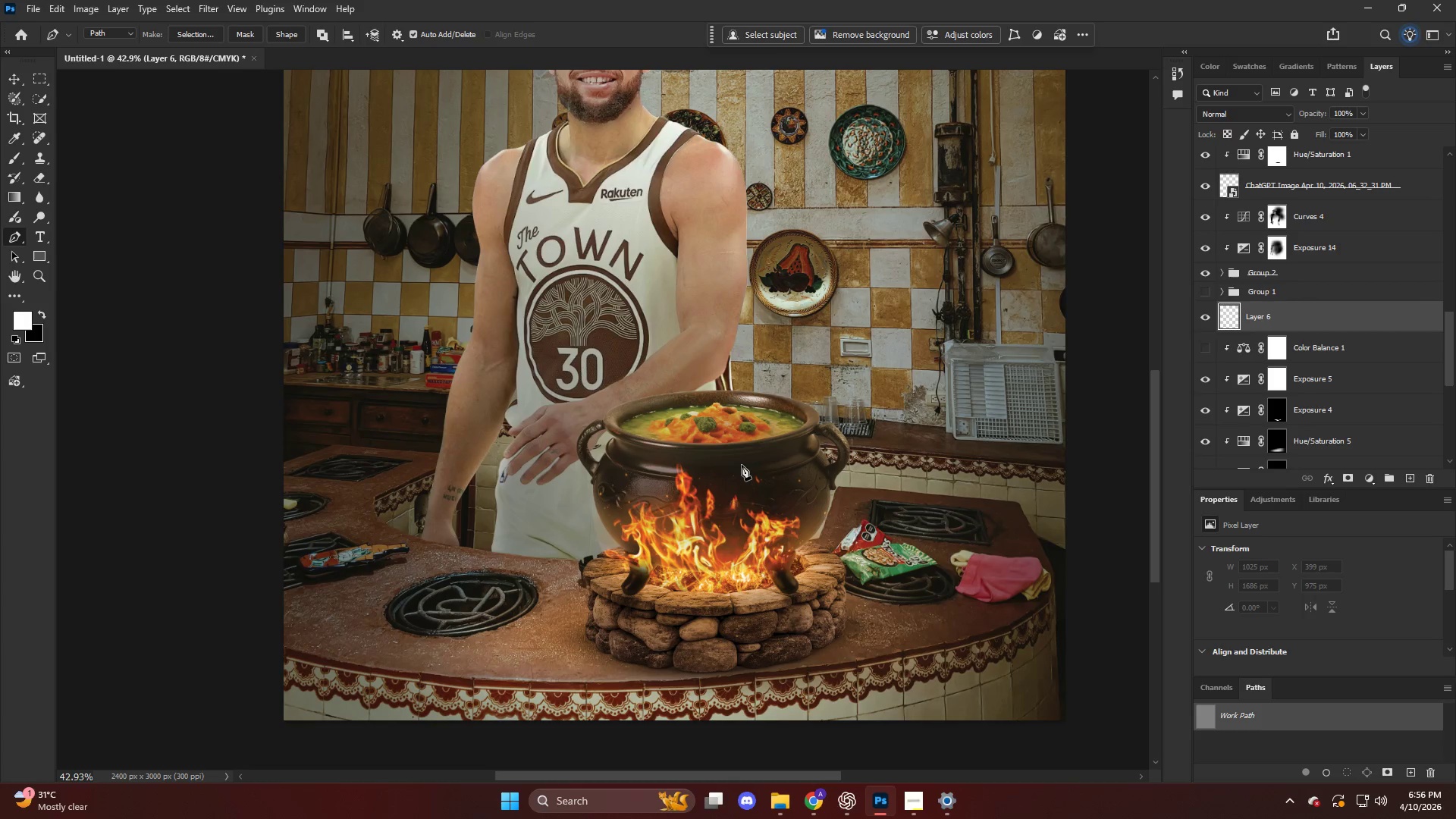 
key(V)
 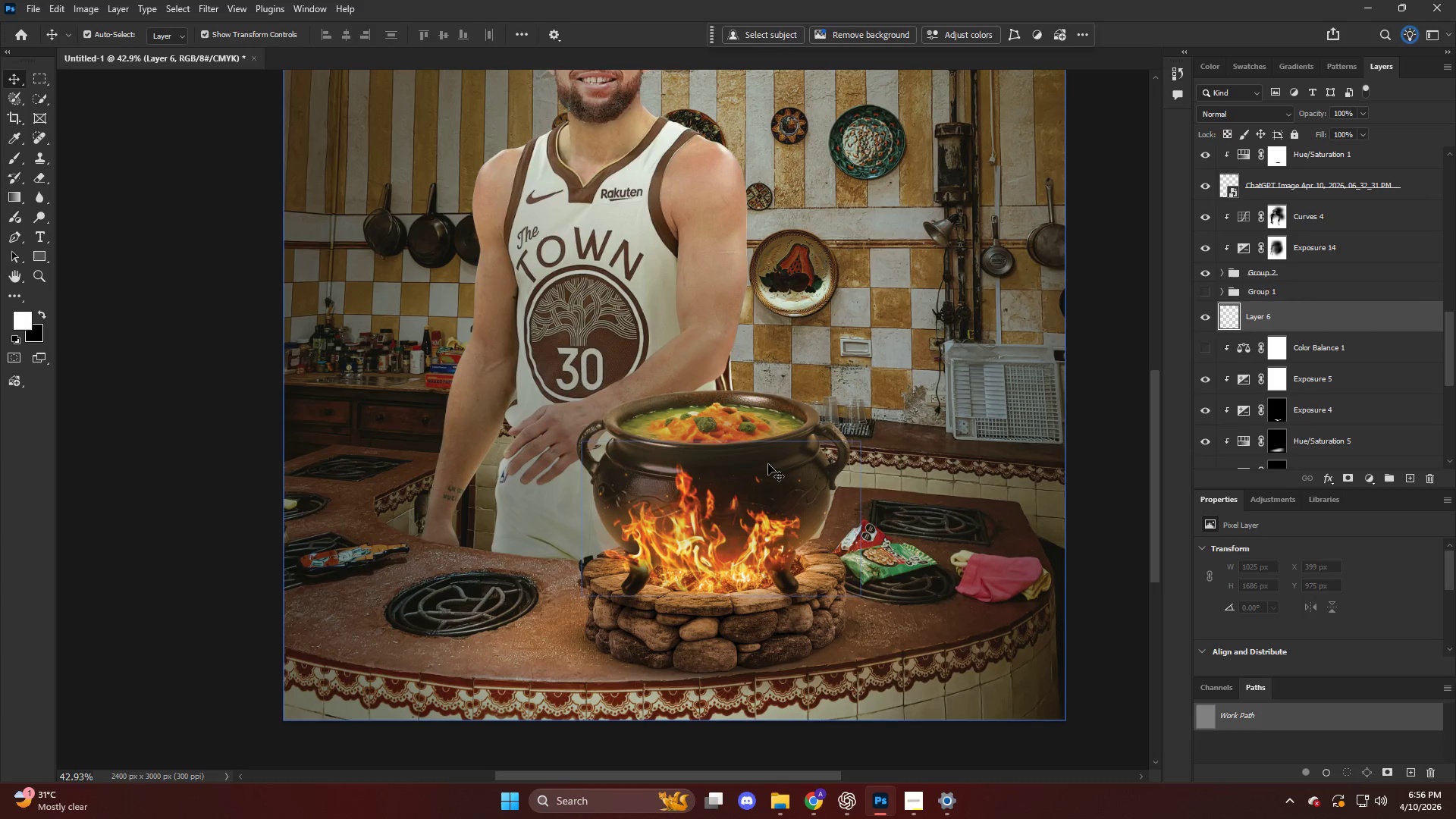 
left_click([768, 465])
 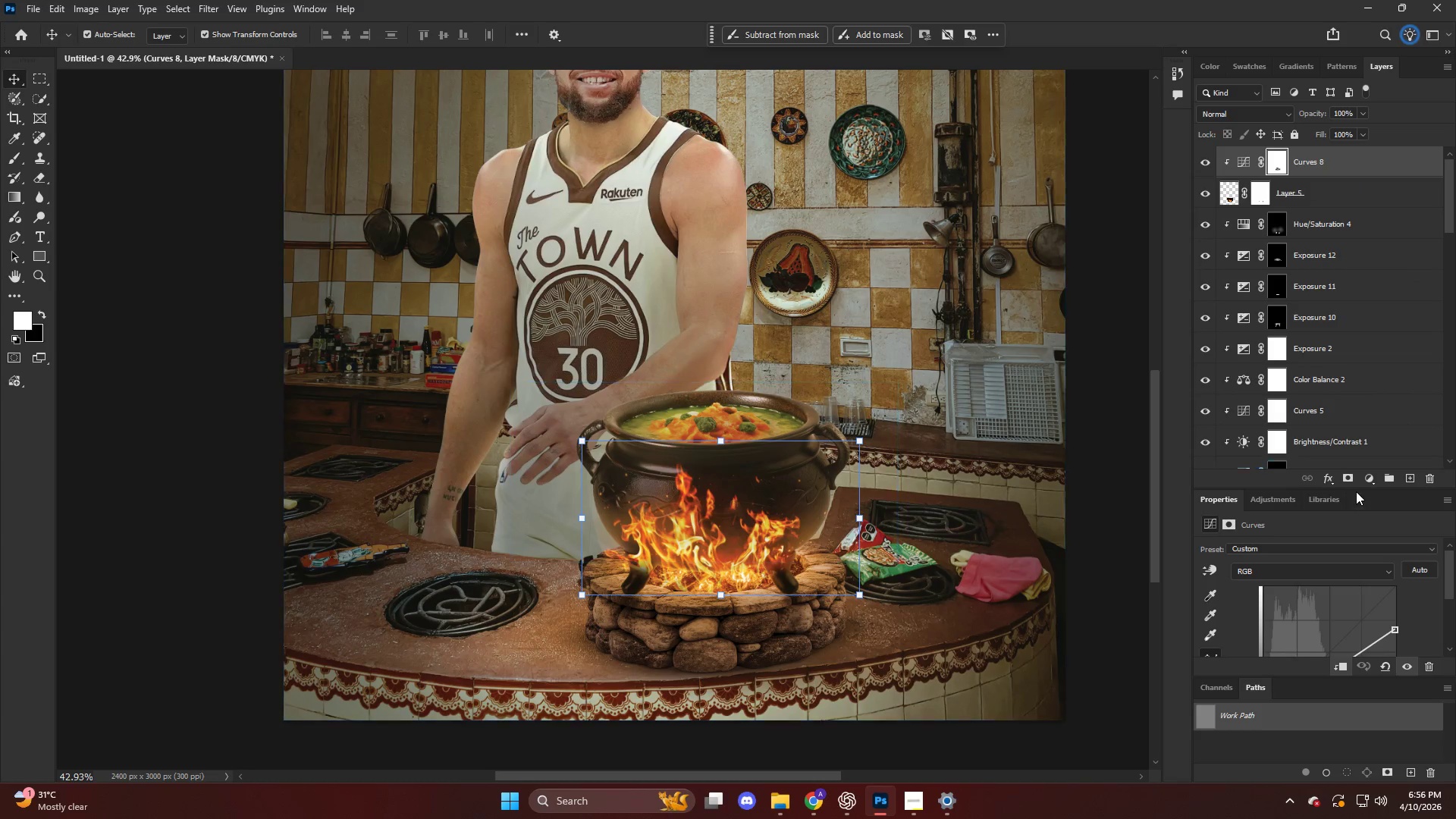 
left_click([1367, 476])
 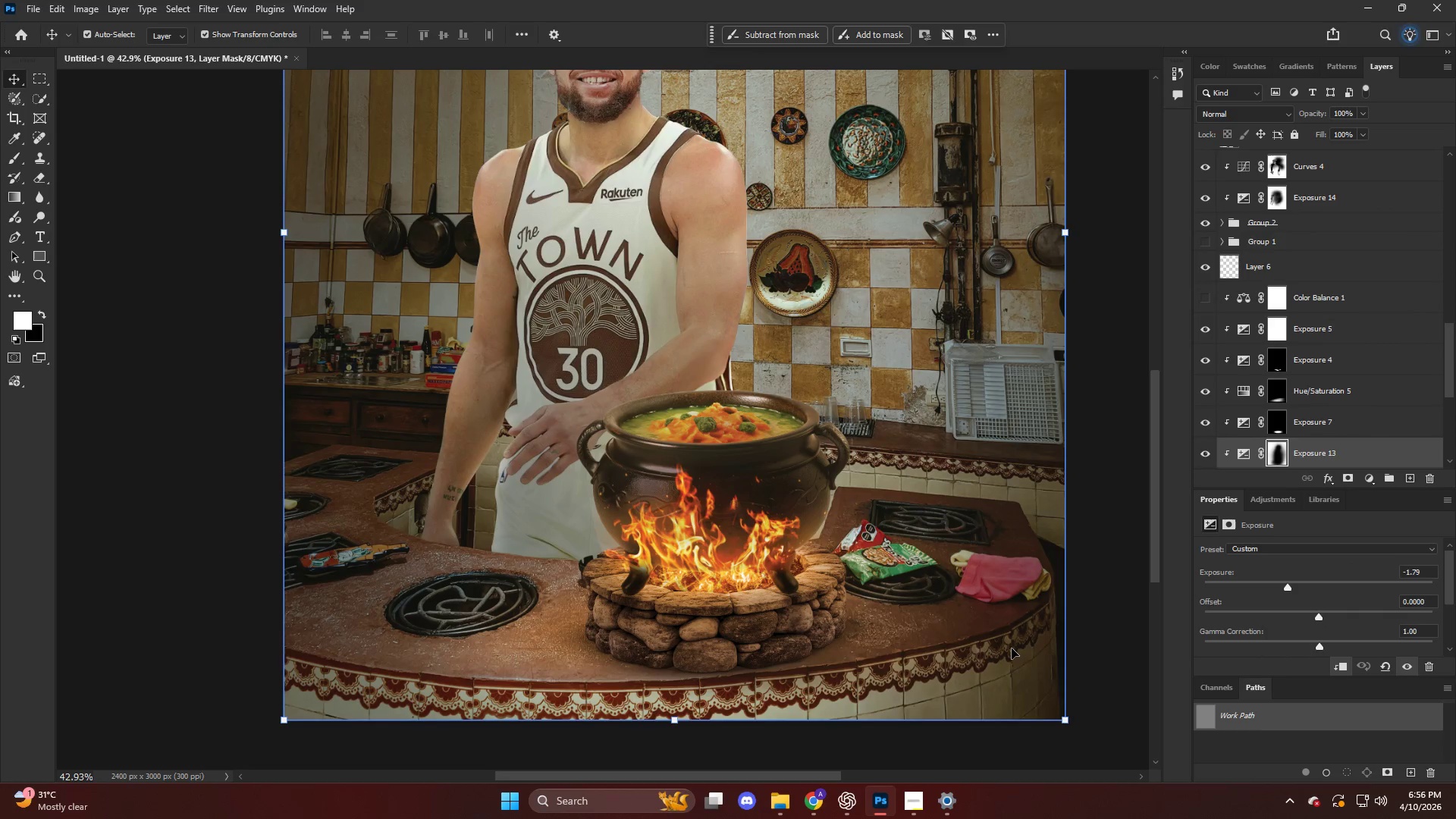 
wait(5.88)
 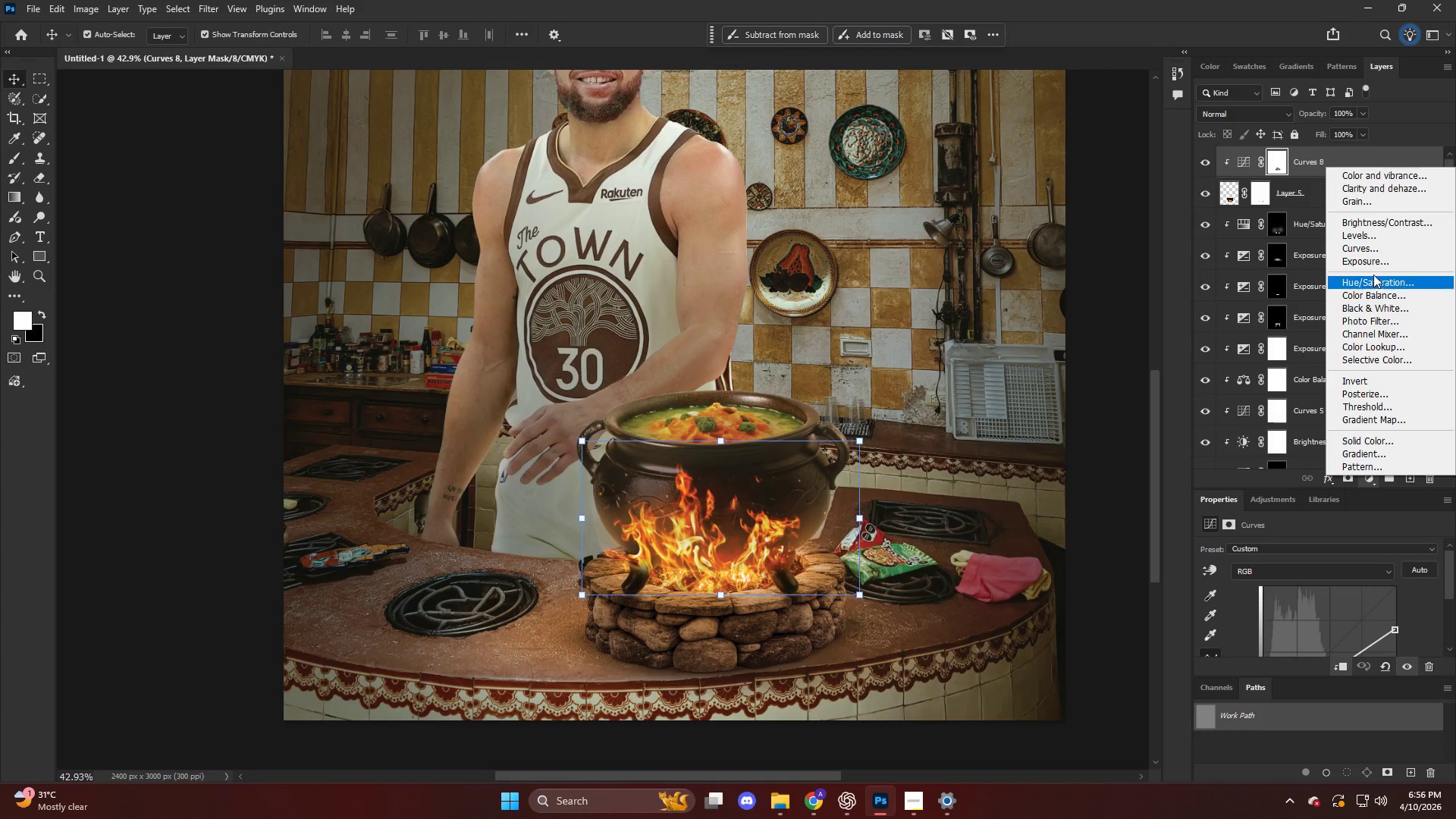 
hold_key(key=AltLeft, duration=0.39)
scroll: coordinate [980, 600], scroll_direction: down, amount: 16.0
 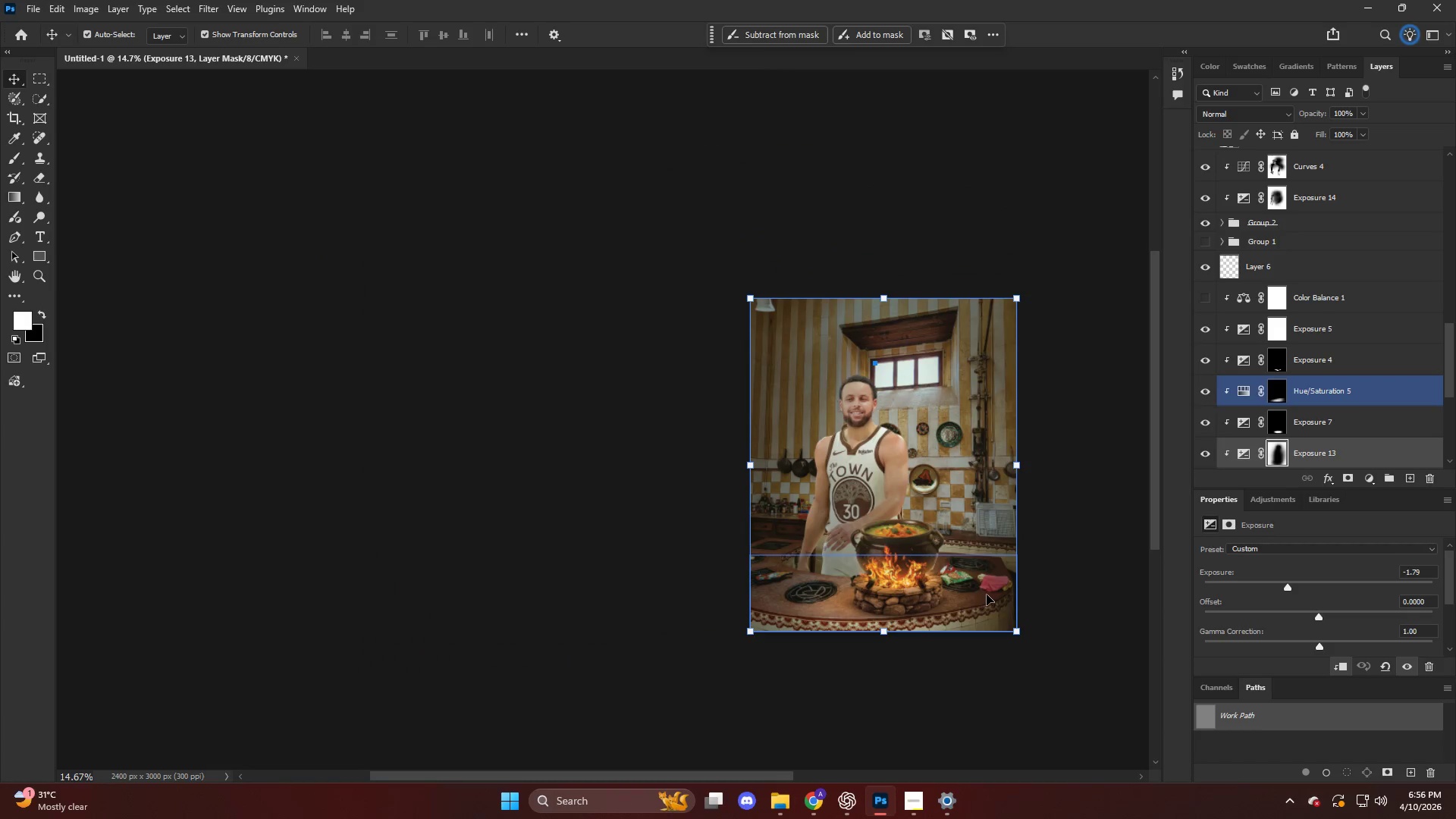 
hold_key(key=AltLeft, duration=0.38)
scroll: coordinate [1060, 564], scroll_direction: up, amount: 5.0
 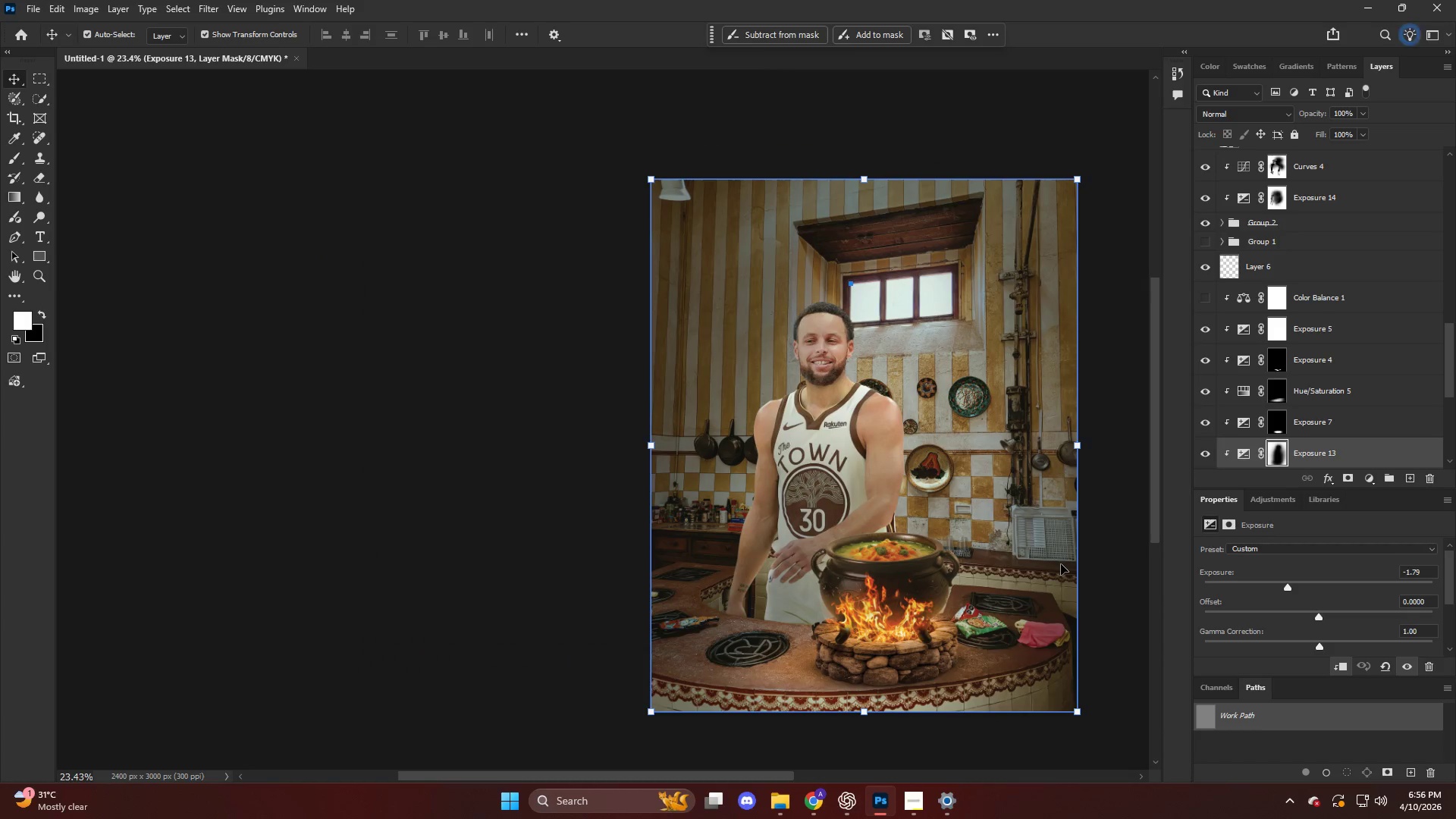 
key(Alt+AltLeft)
 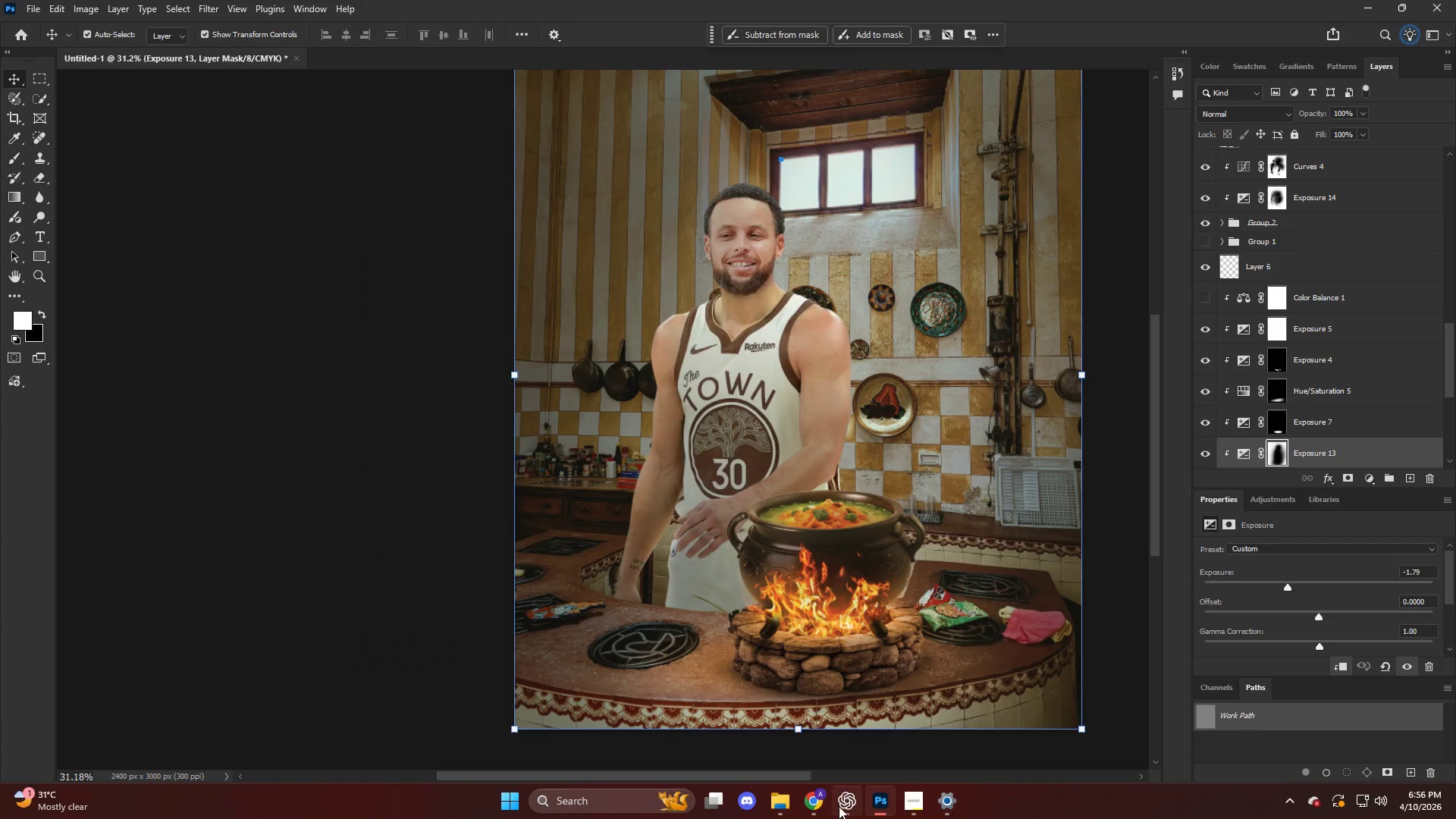 
scroll: coordinate [1065, 561], scroll_direction: up, amount: 1.0
 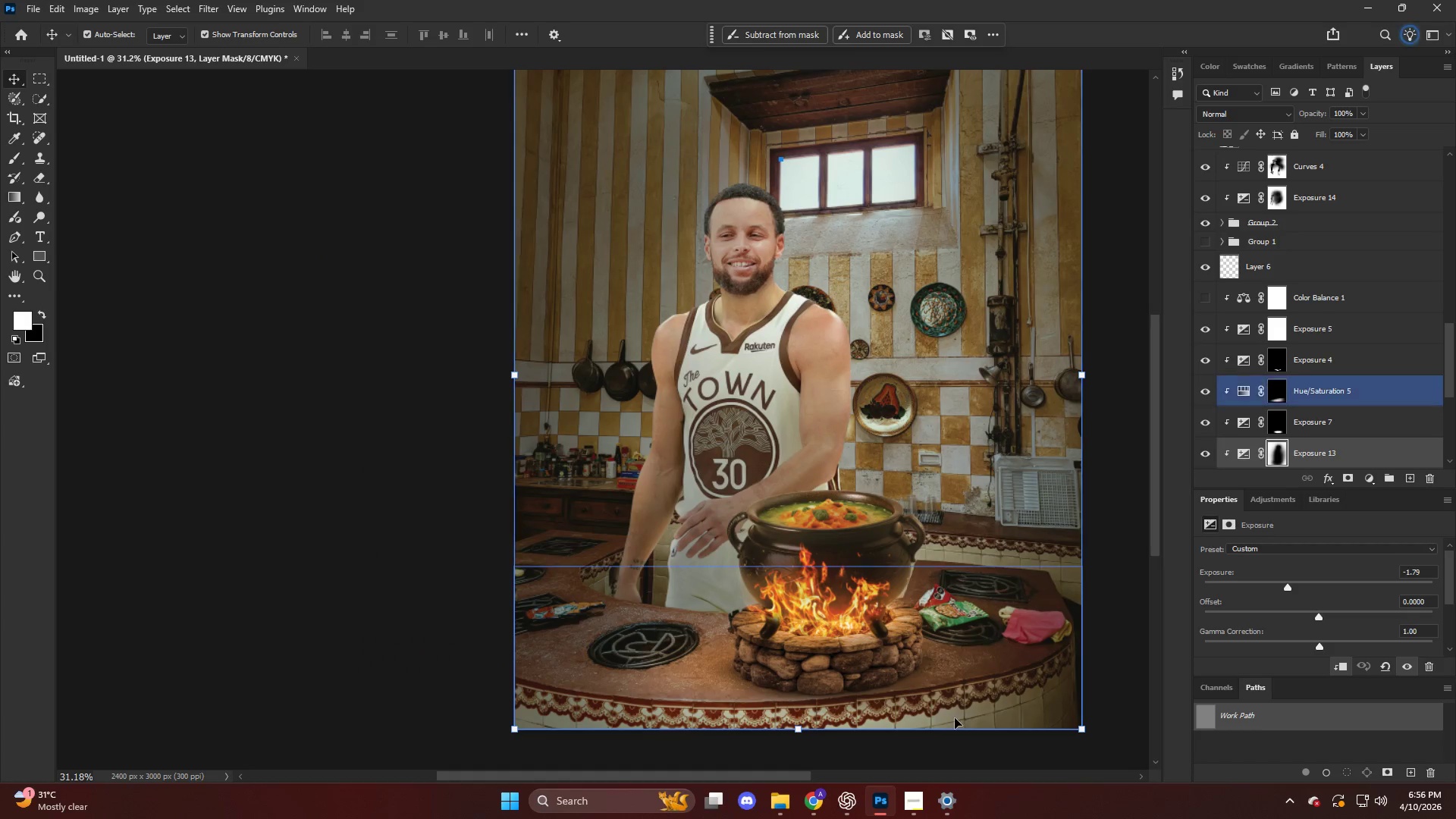 
left_click([821, 806])
 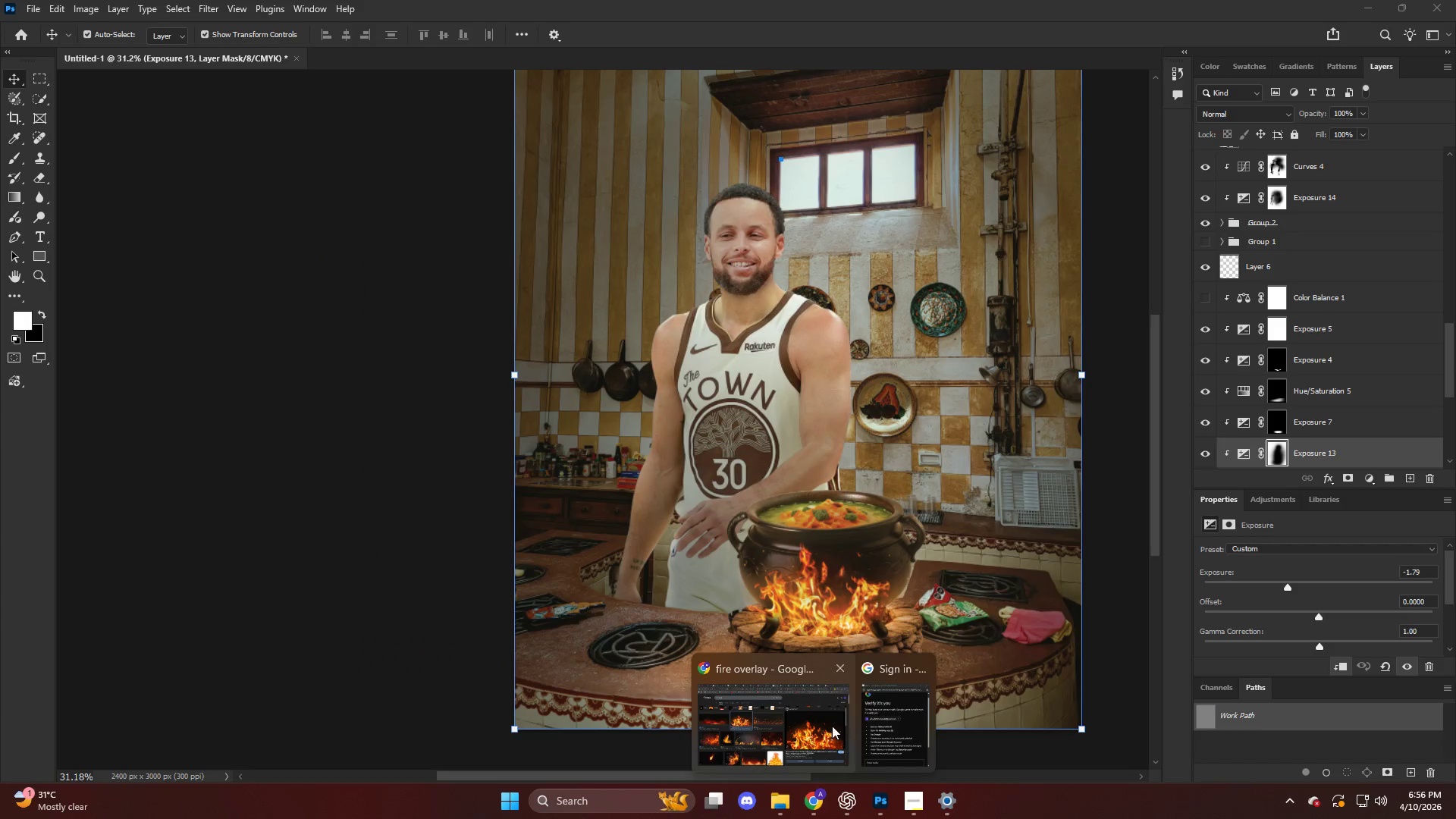 
left_click([831, 726])
 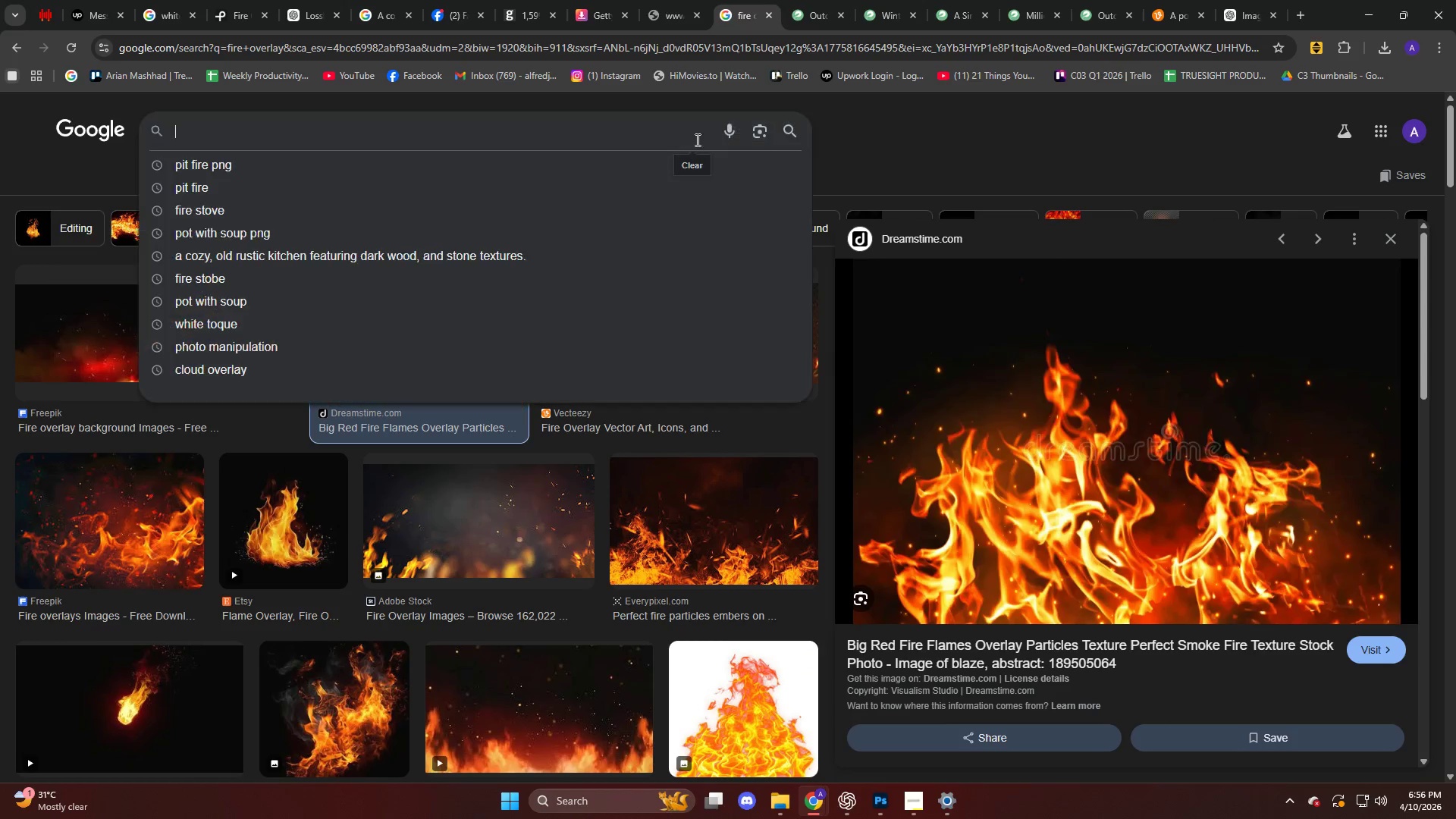 
type(s)
key(Backspace)
type(g)
key(Backspace)
type(of)
key(Backspace)
key(Backspace)
type(food smoke )
 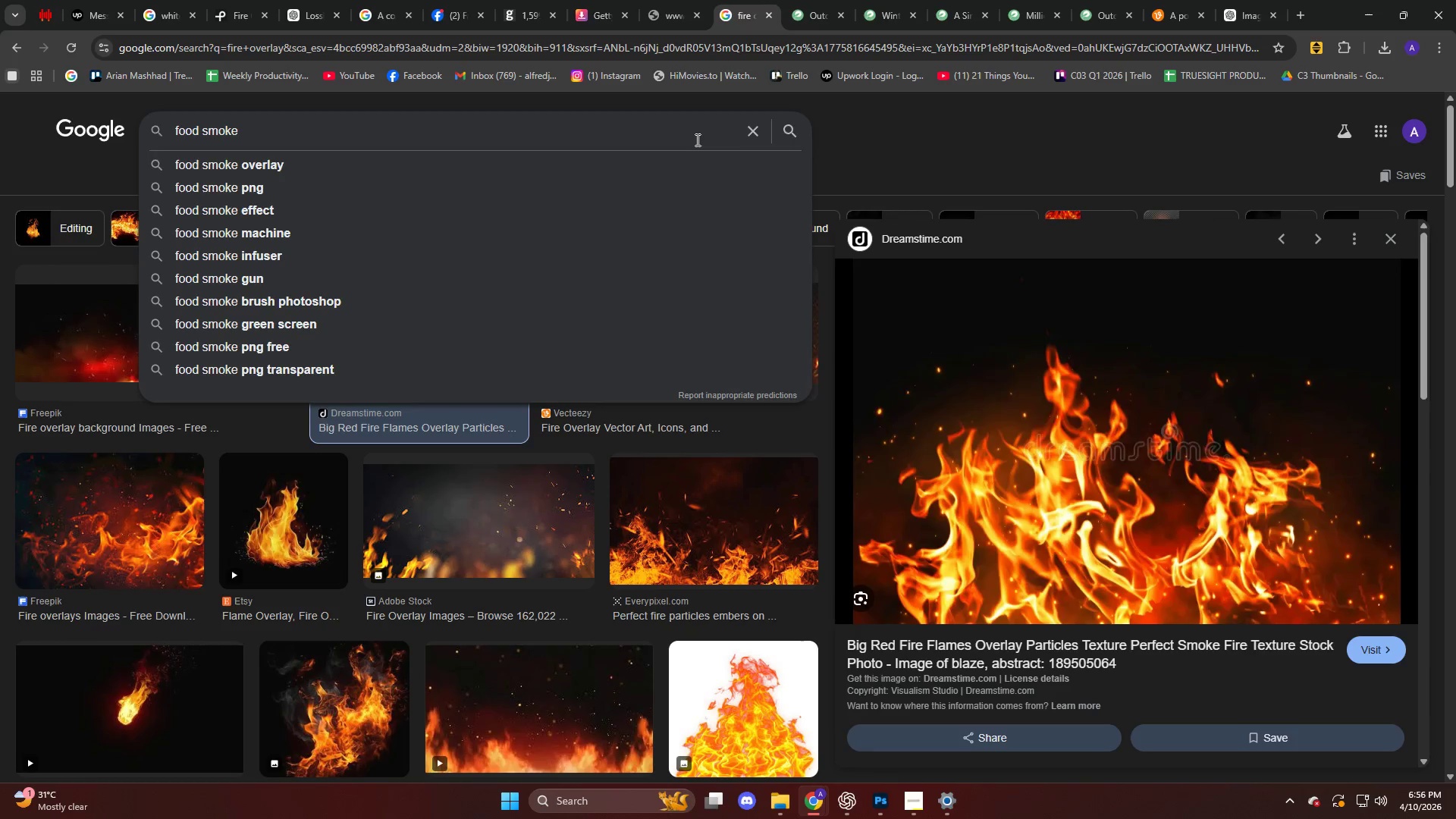 
key(ArrowDown)
 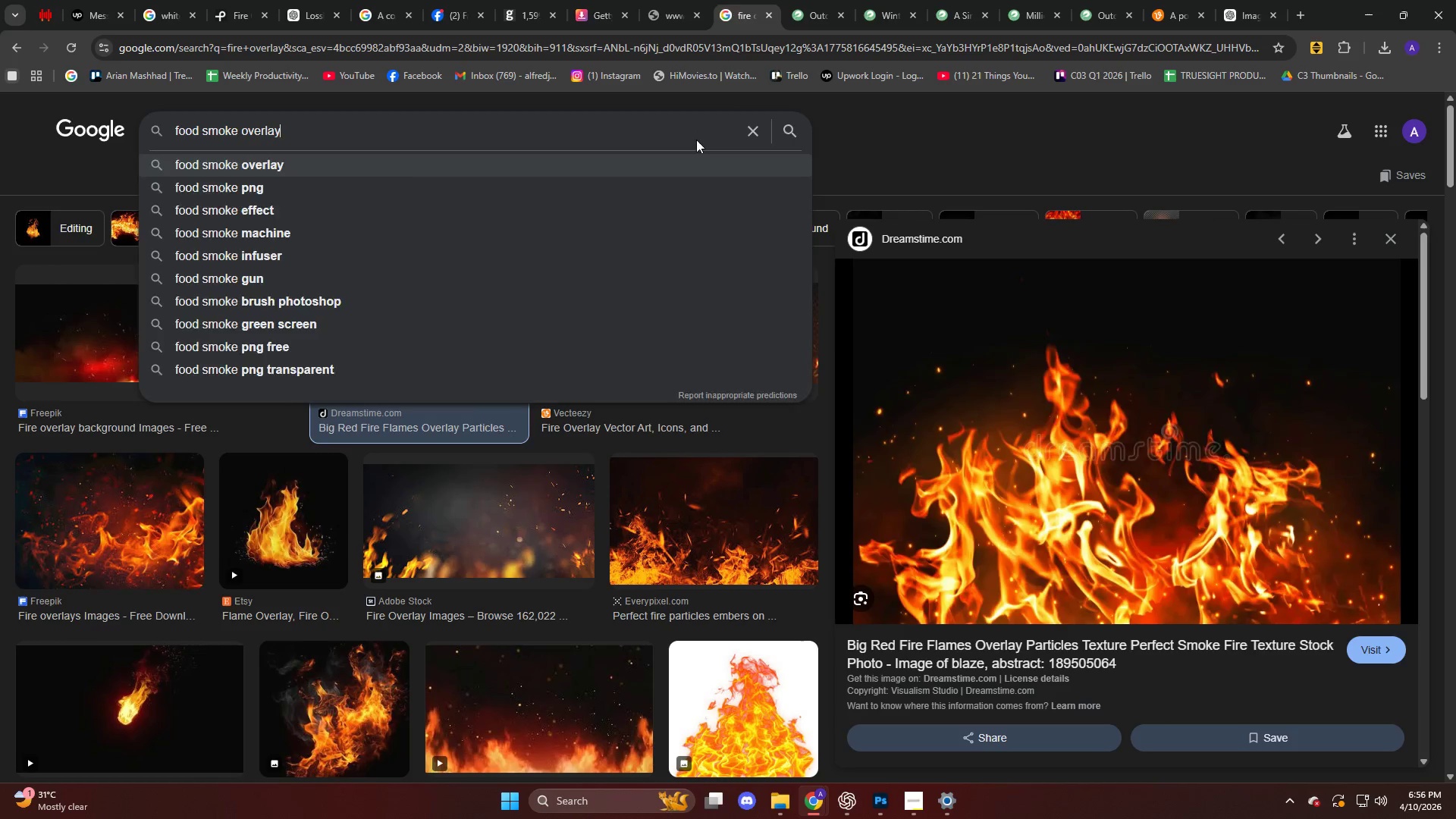 
key(ArrowRight)
 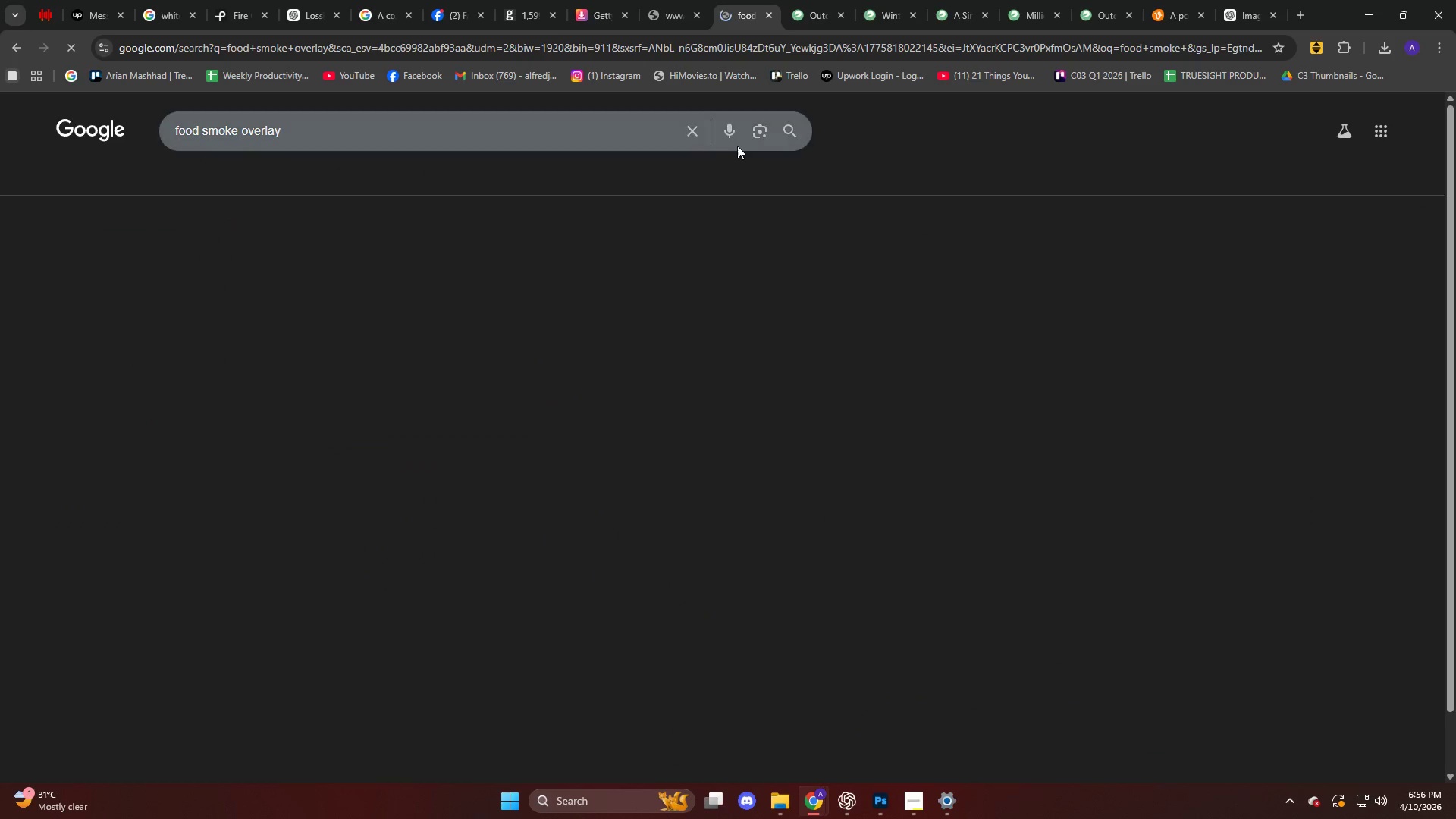 
key(Enter)
 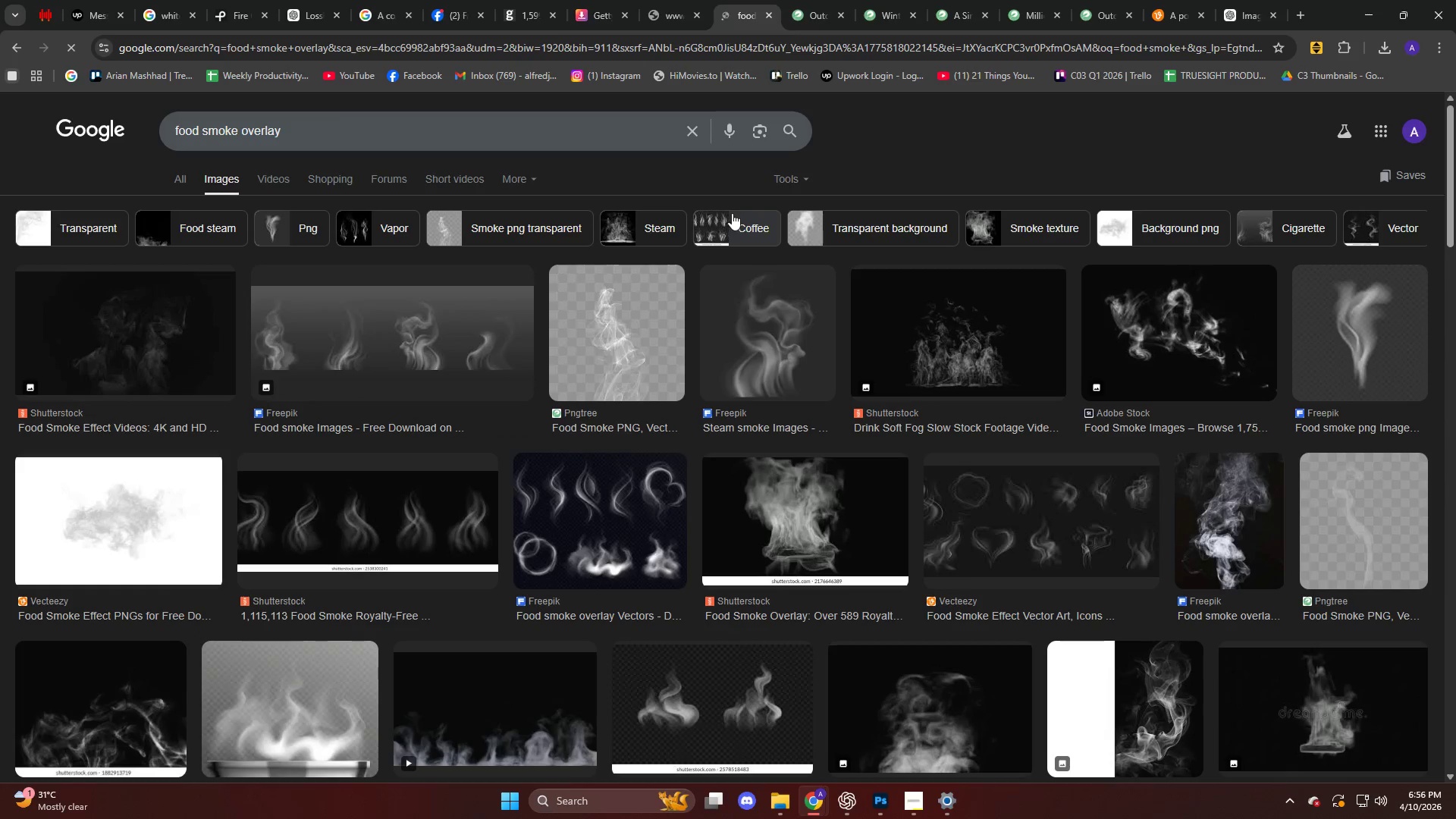 
left_click([784, 179])
 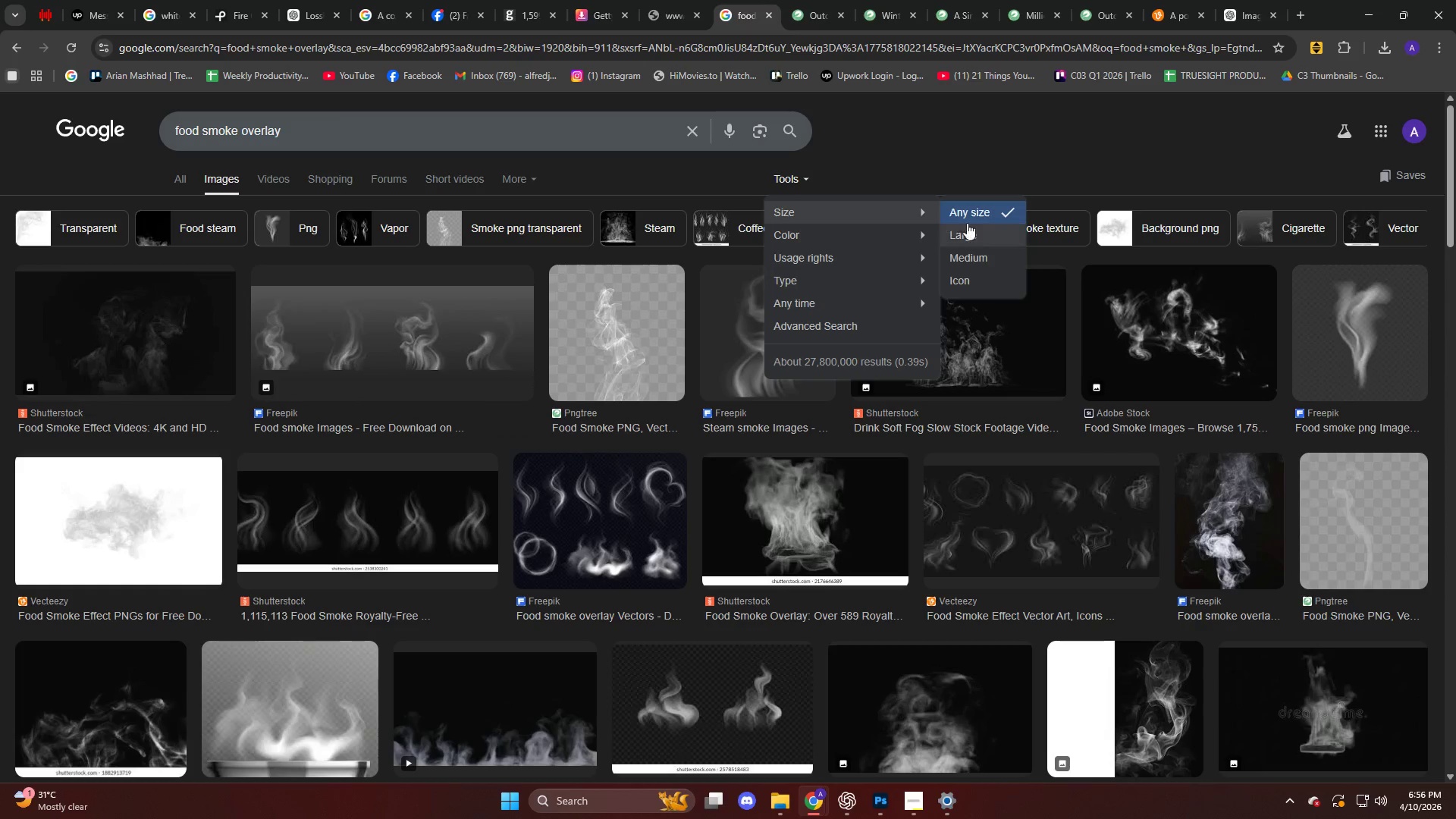 
left_click([971, 233])
 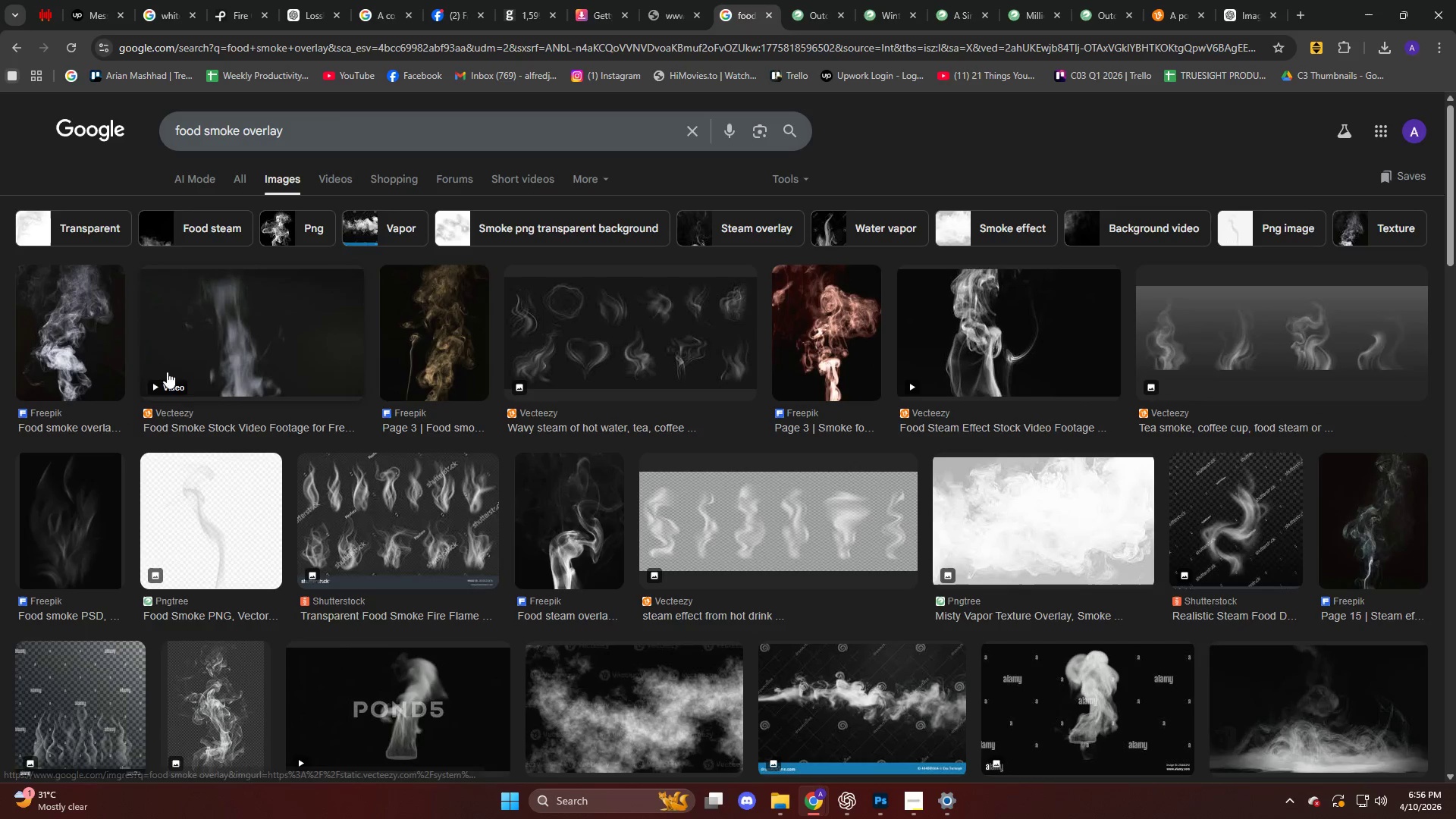 
left_click([86, 488])
 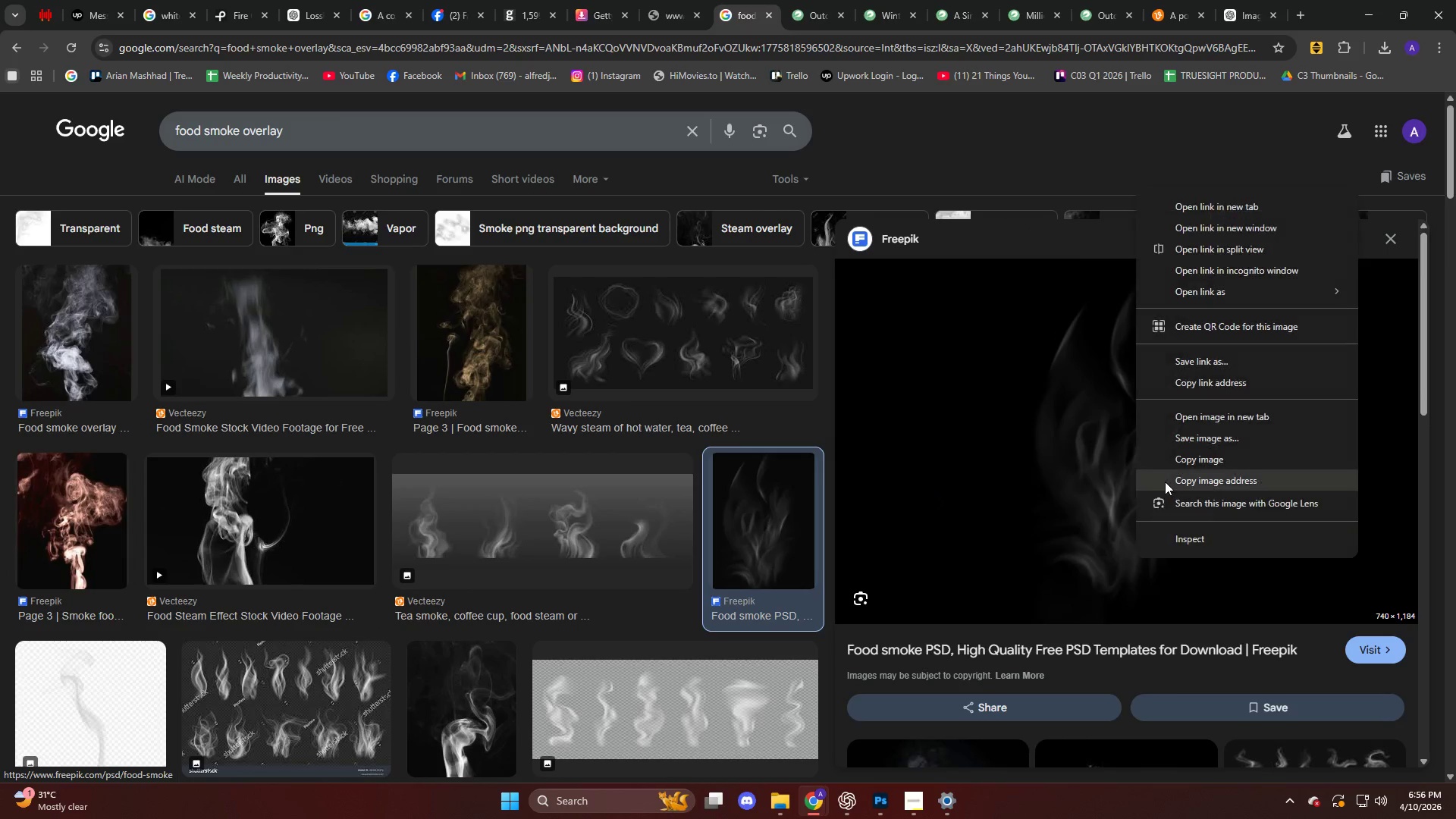 
wait(5.02)
 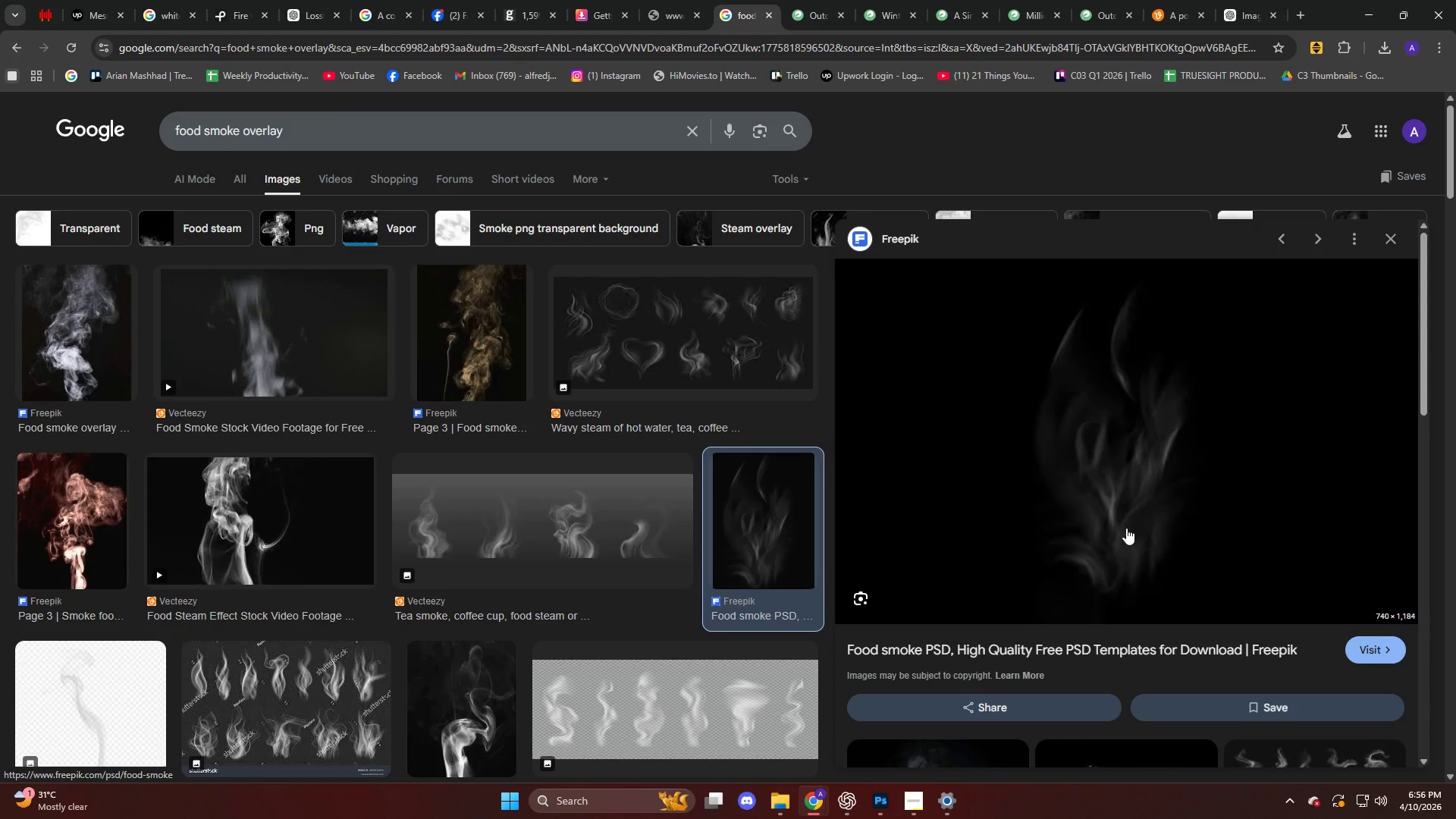 
left_click([874, 797])
 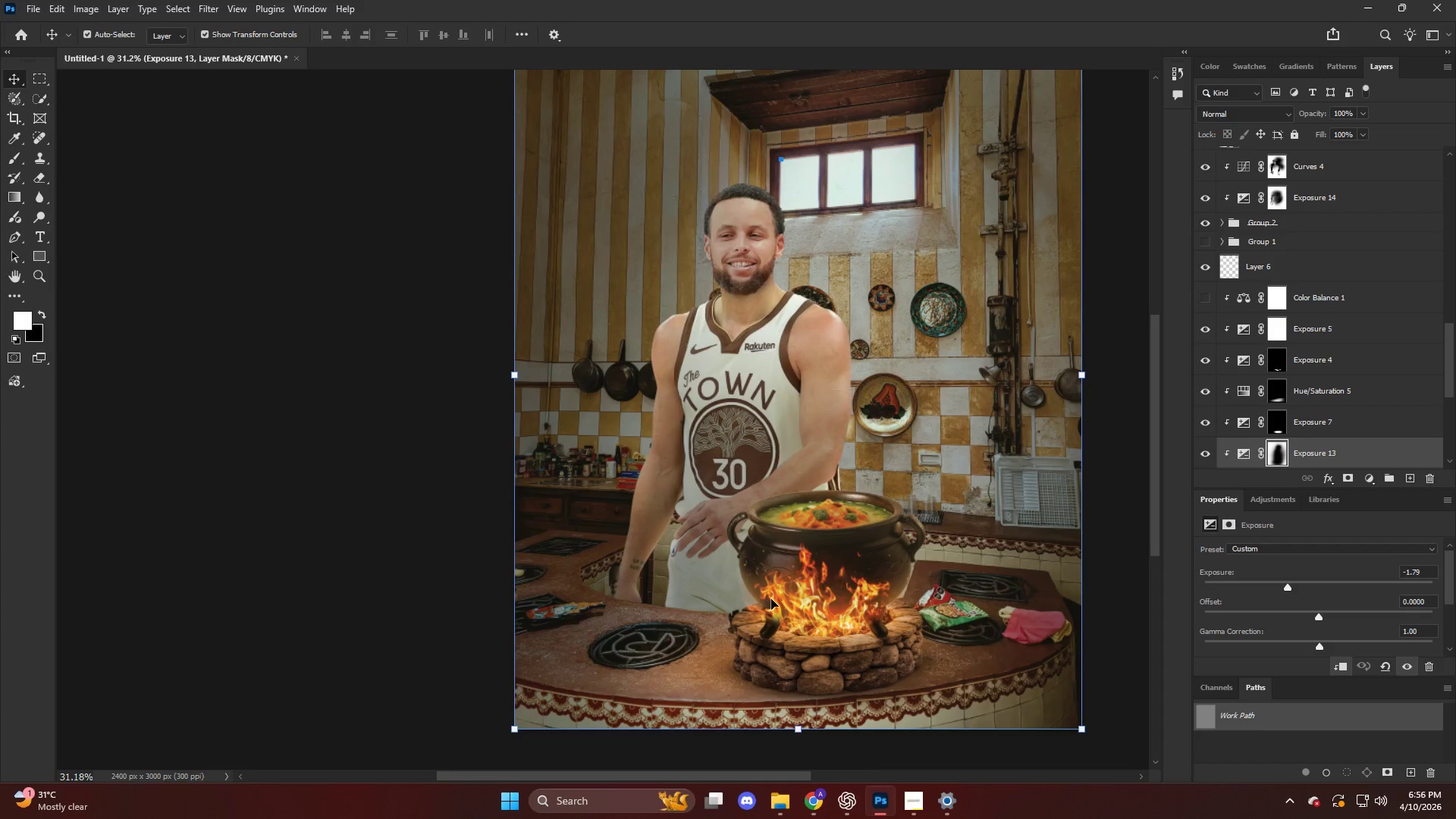 
hold_key(key=AltLeft, duration=0.5)
 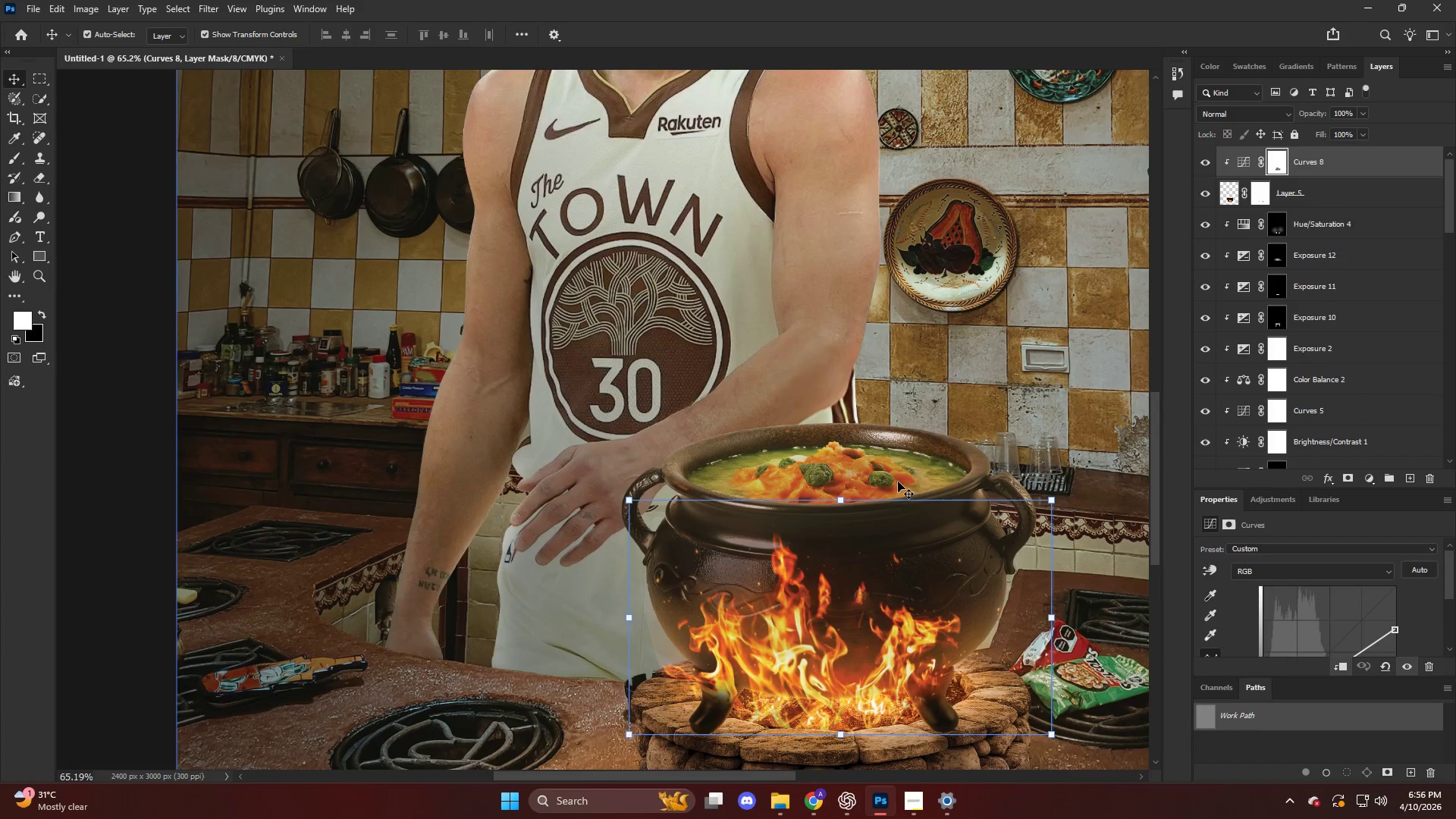 
left_click([899, 483])
 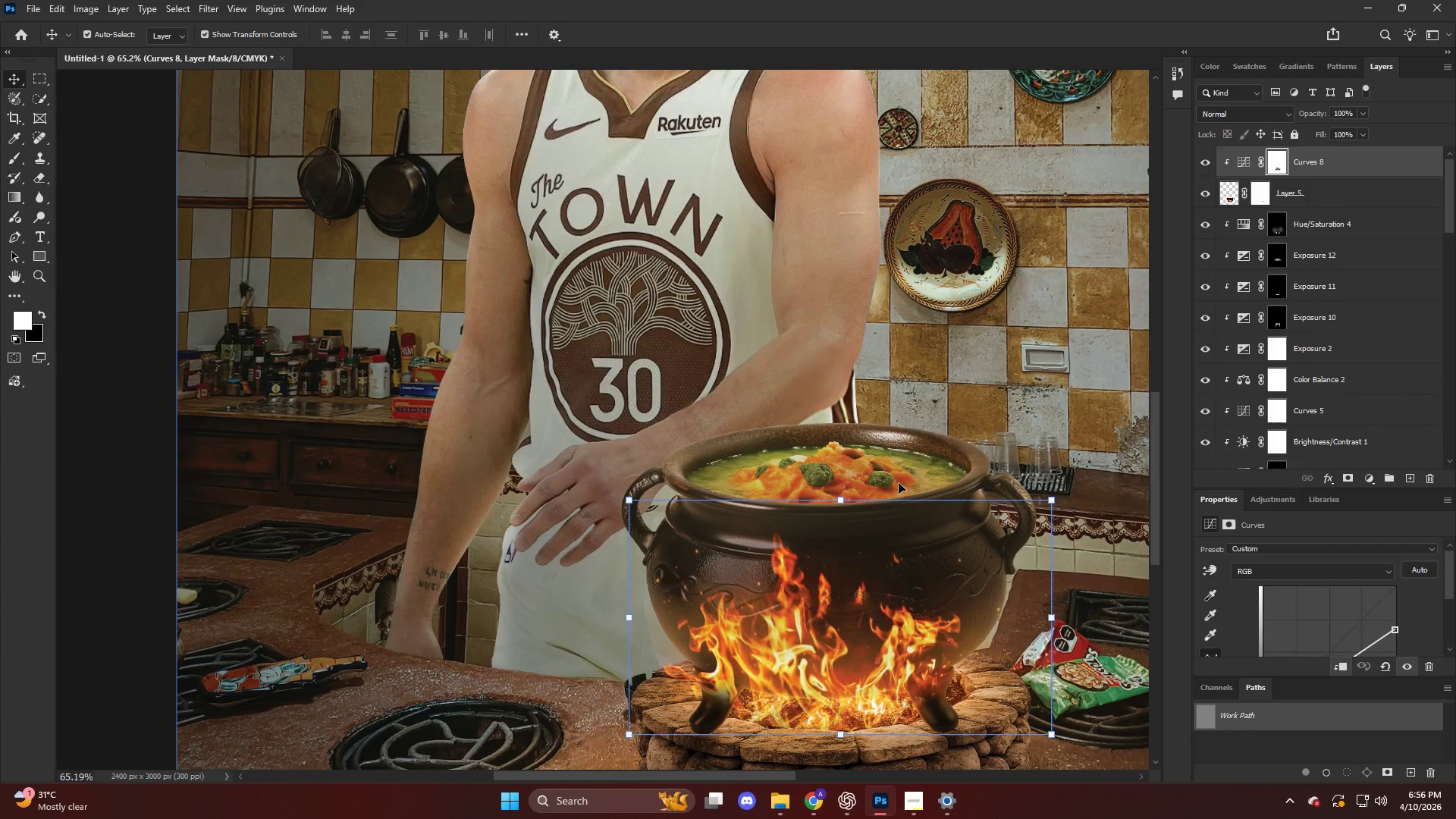 
scroll: coordinate [884, 529], scroll_direction: up, amount: 8.0
 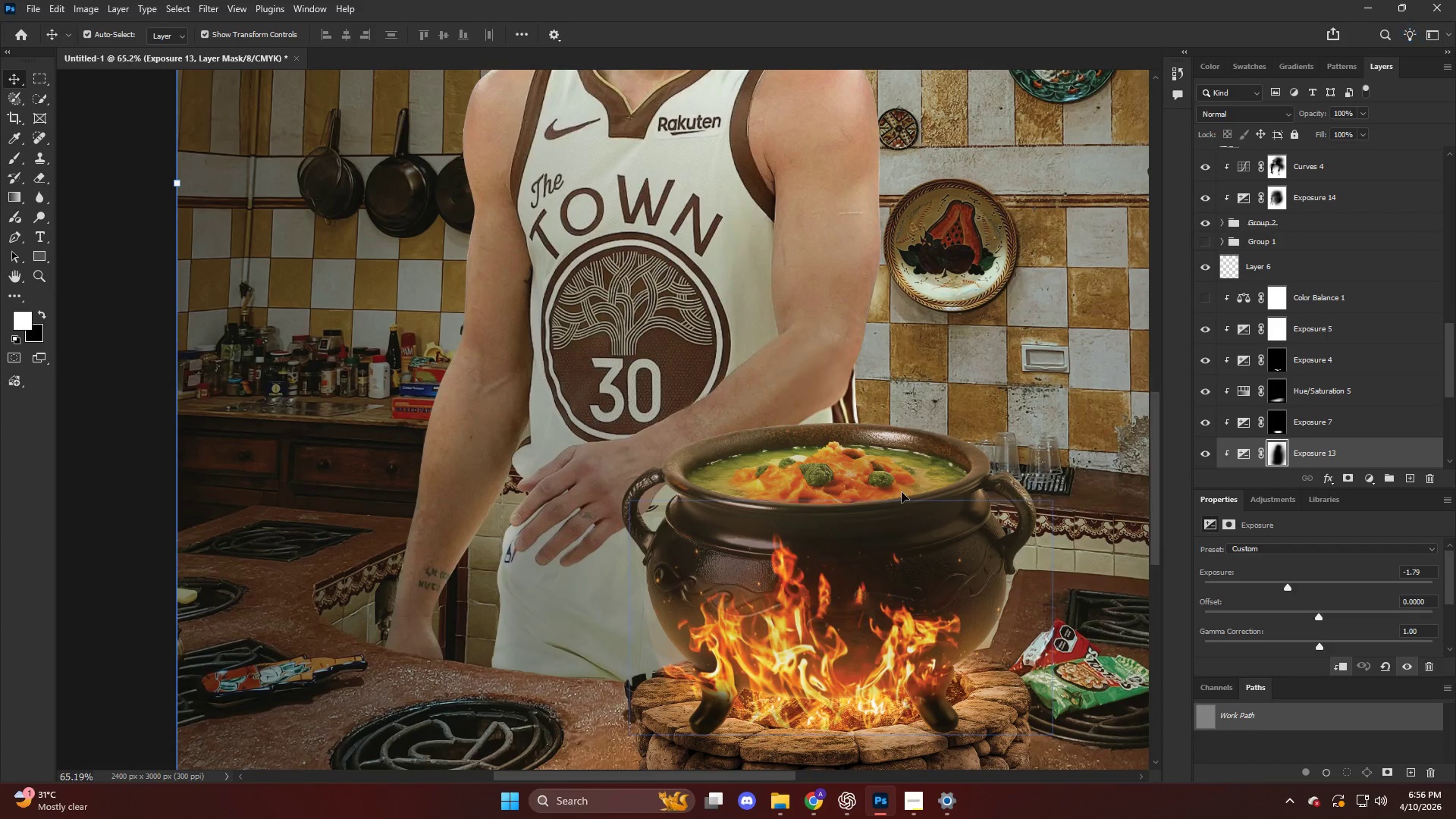 
key(V)
 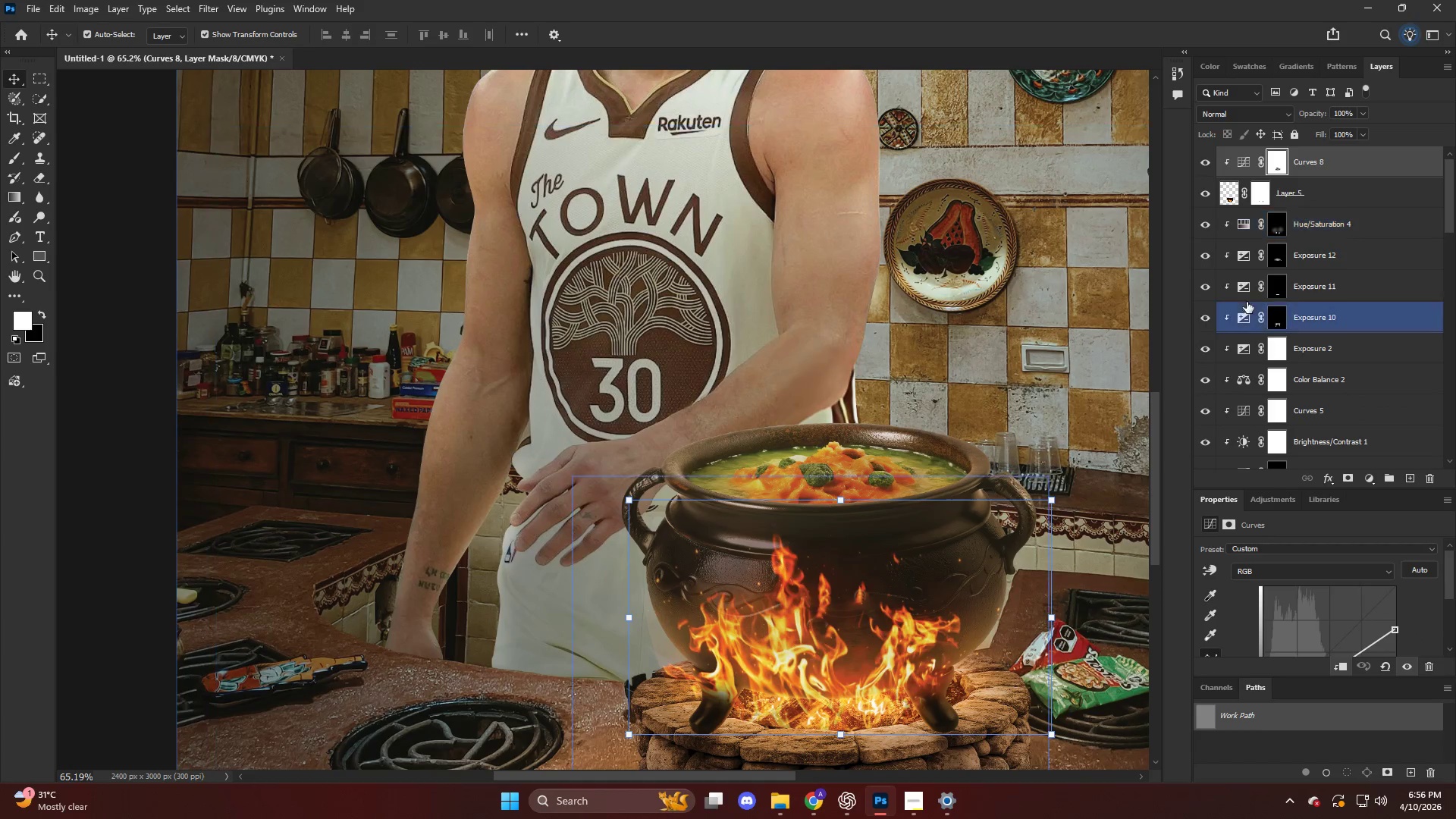 
scroll: coordinate [1307, 280], scroll_direction: up, amount: 3.0
 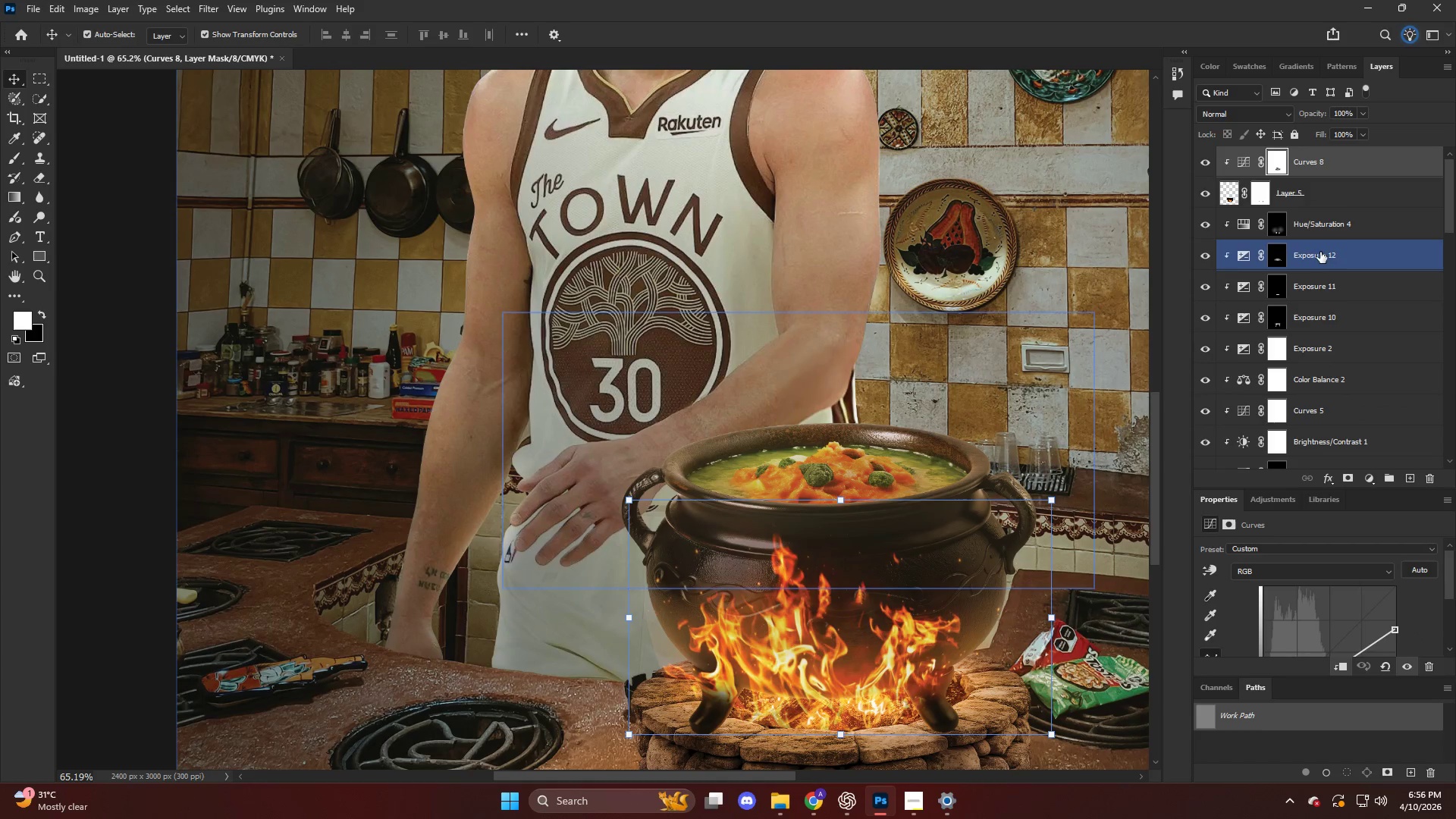 
key(Control+V)
 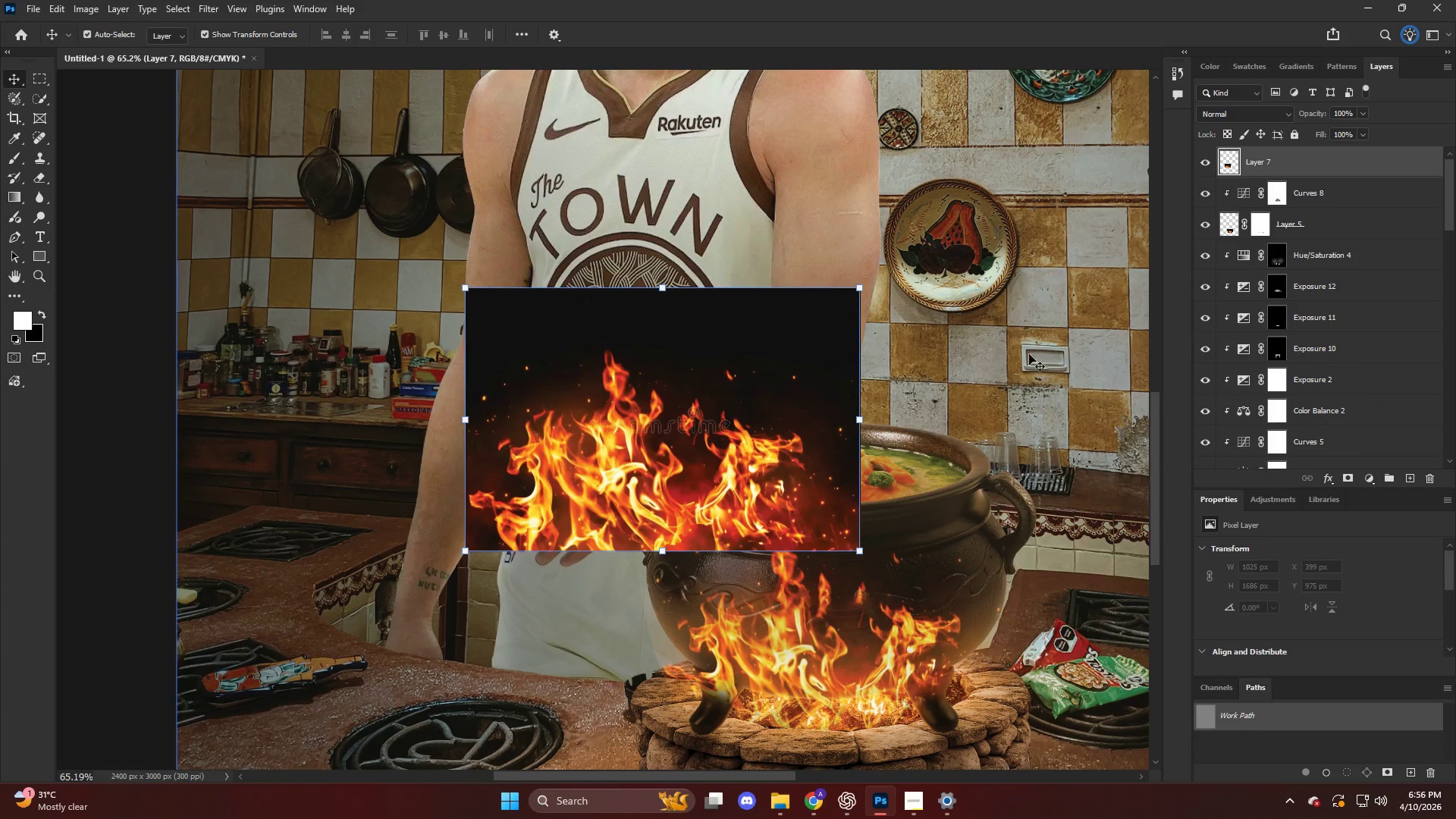 
key(Control+ControlLeft)
 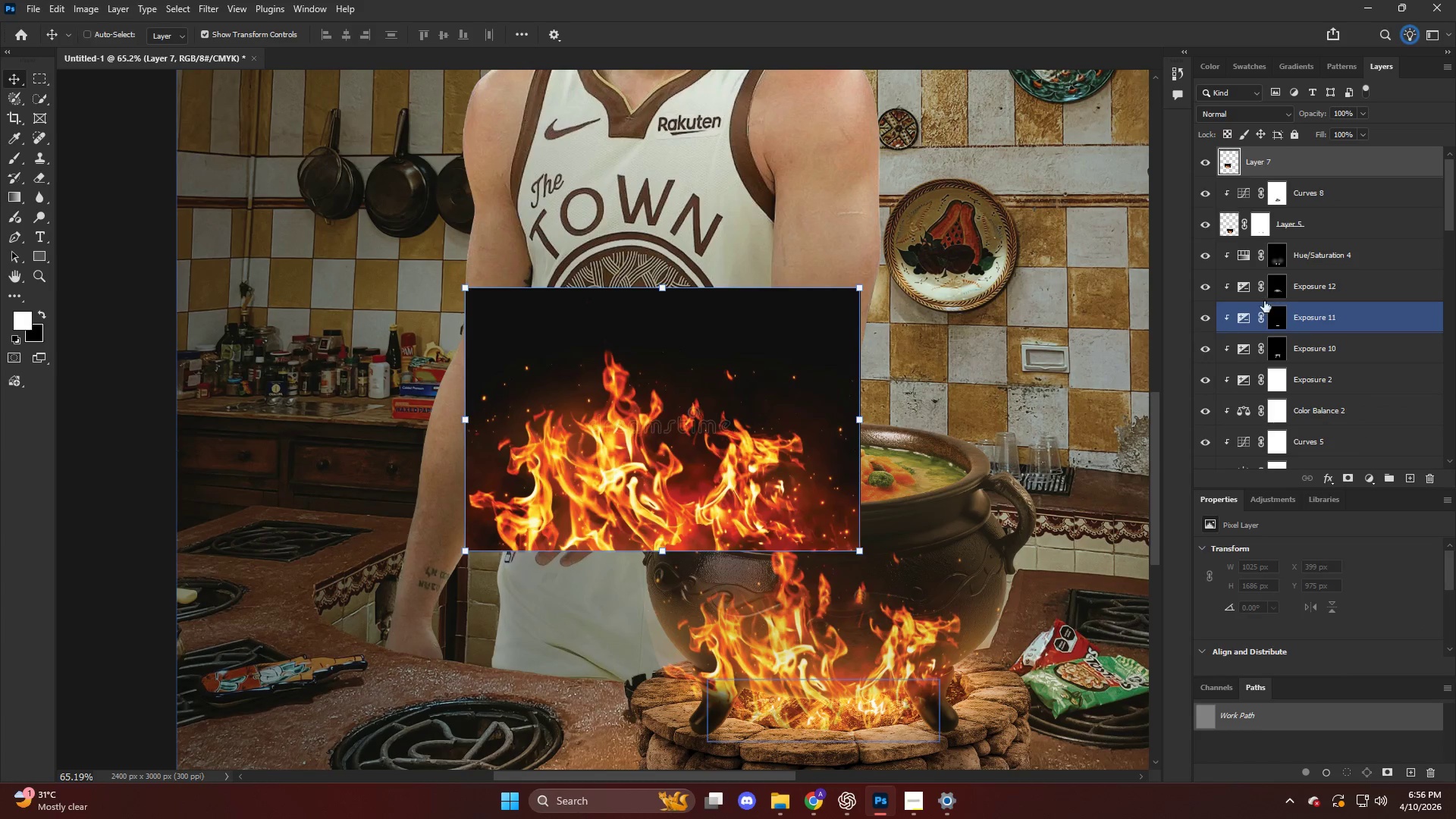 
key(Control+Z)
 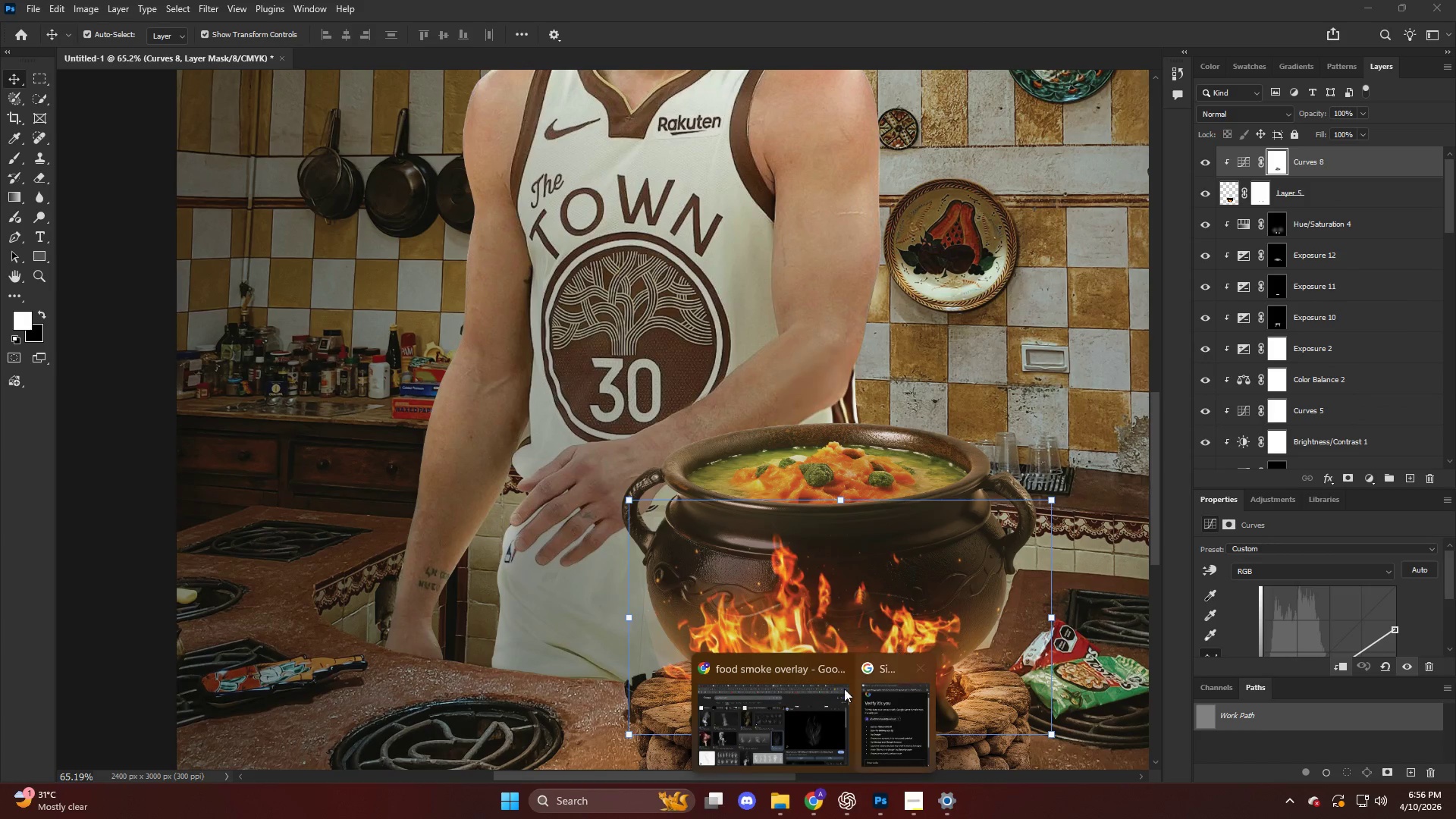 
left_click([829, 725])
 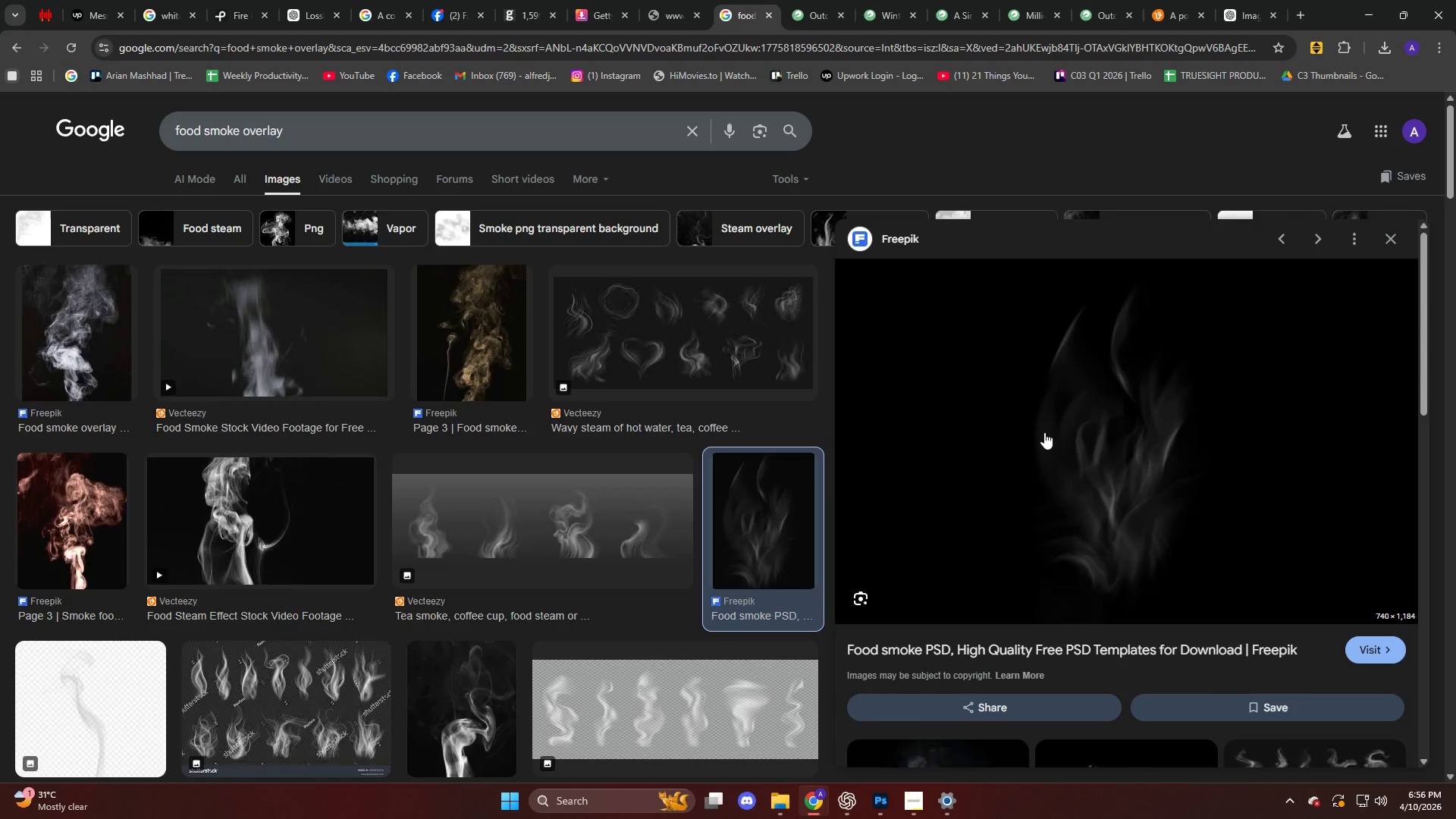 
right_click([1045, 432])
 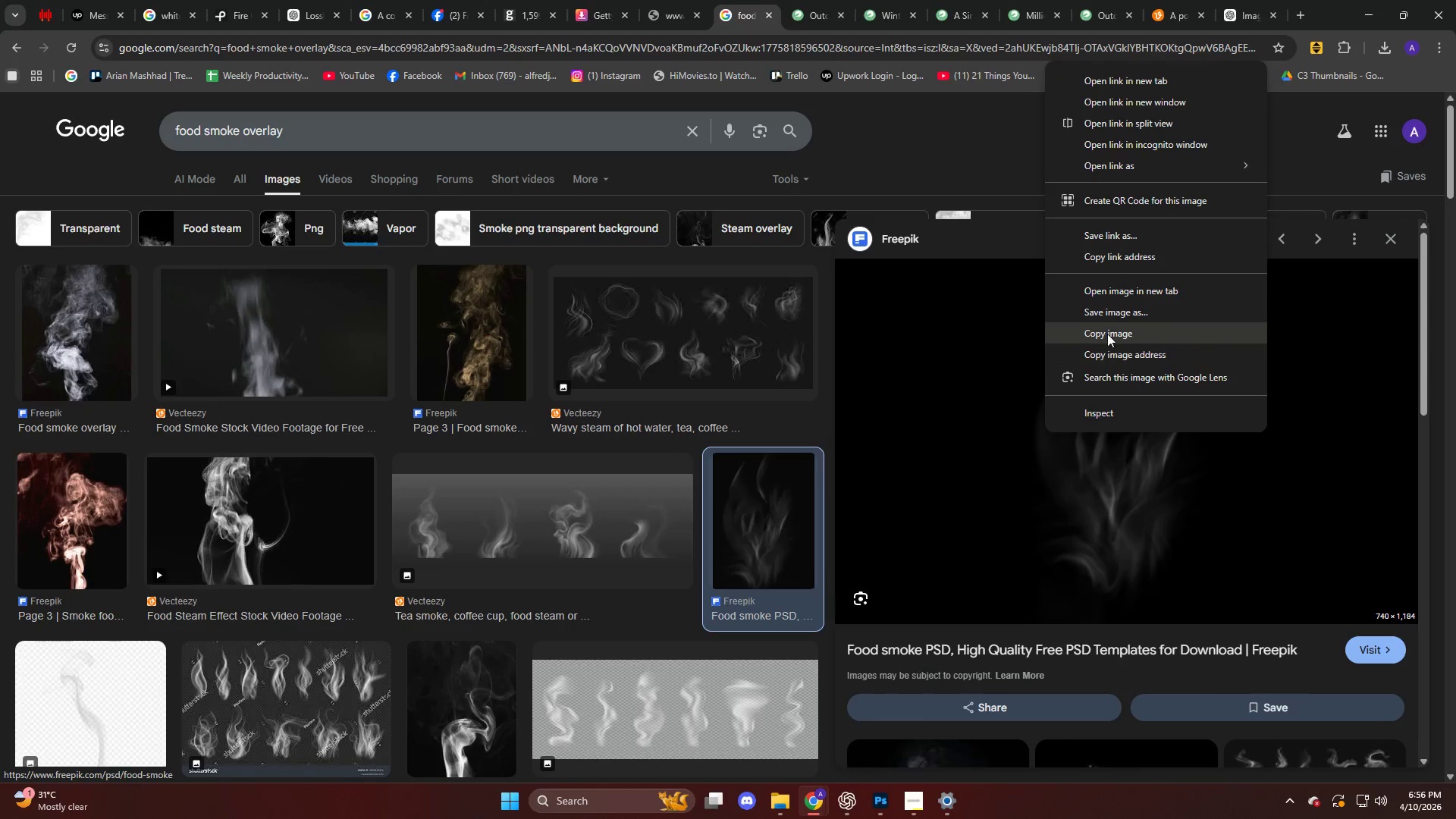 
left_click([1108, 310])
 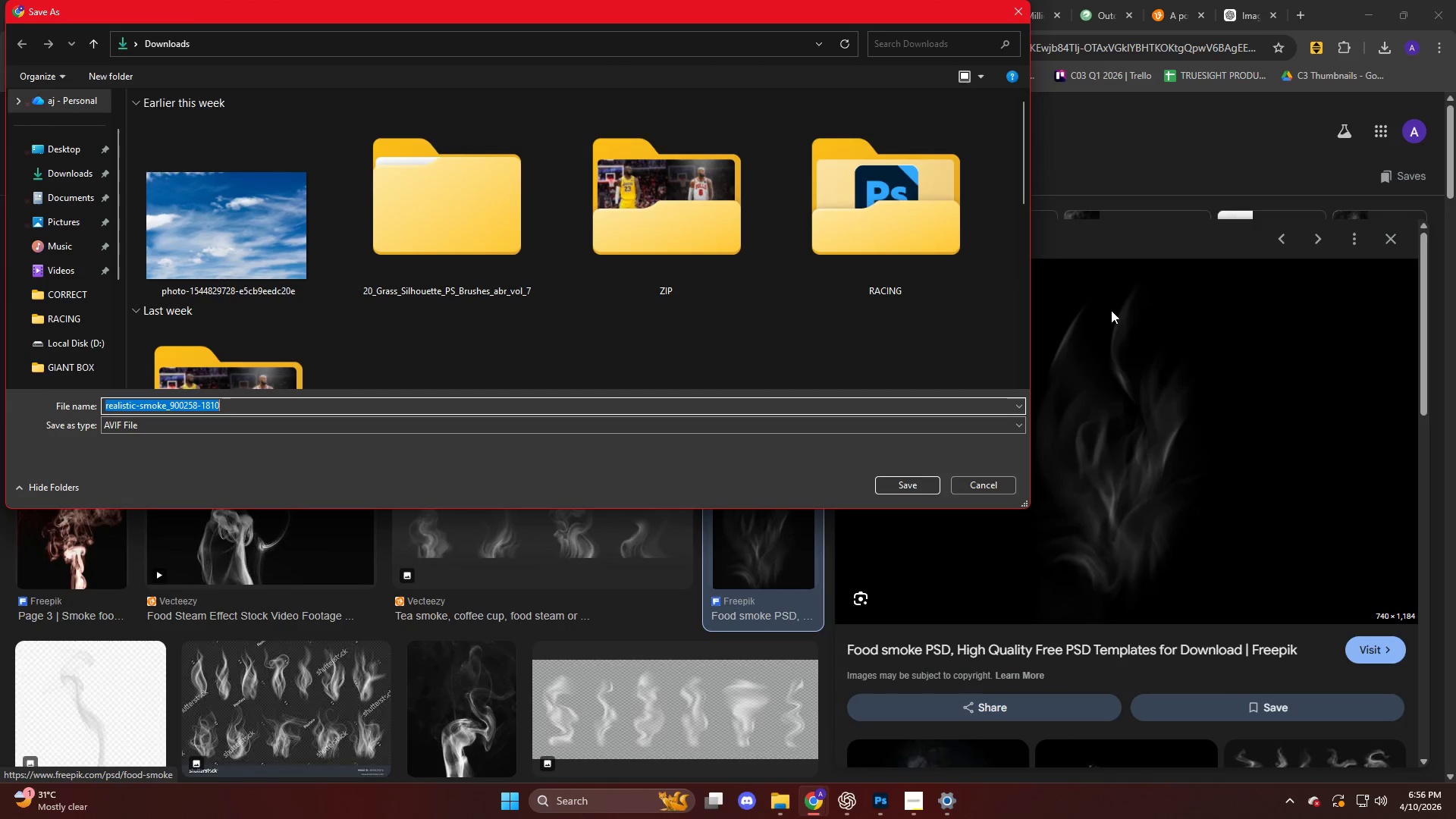 
key(NumpadEnter)
 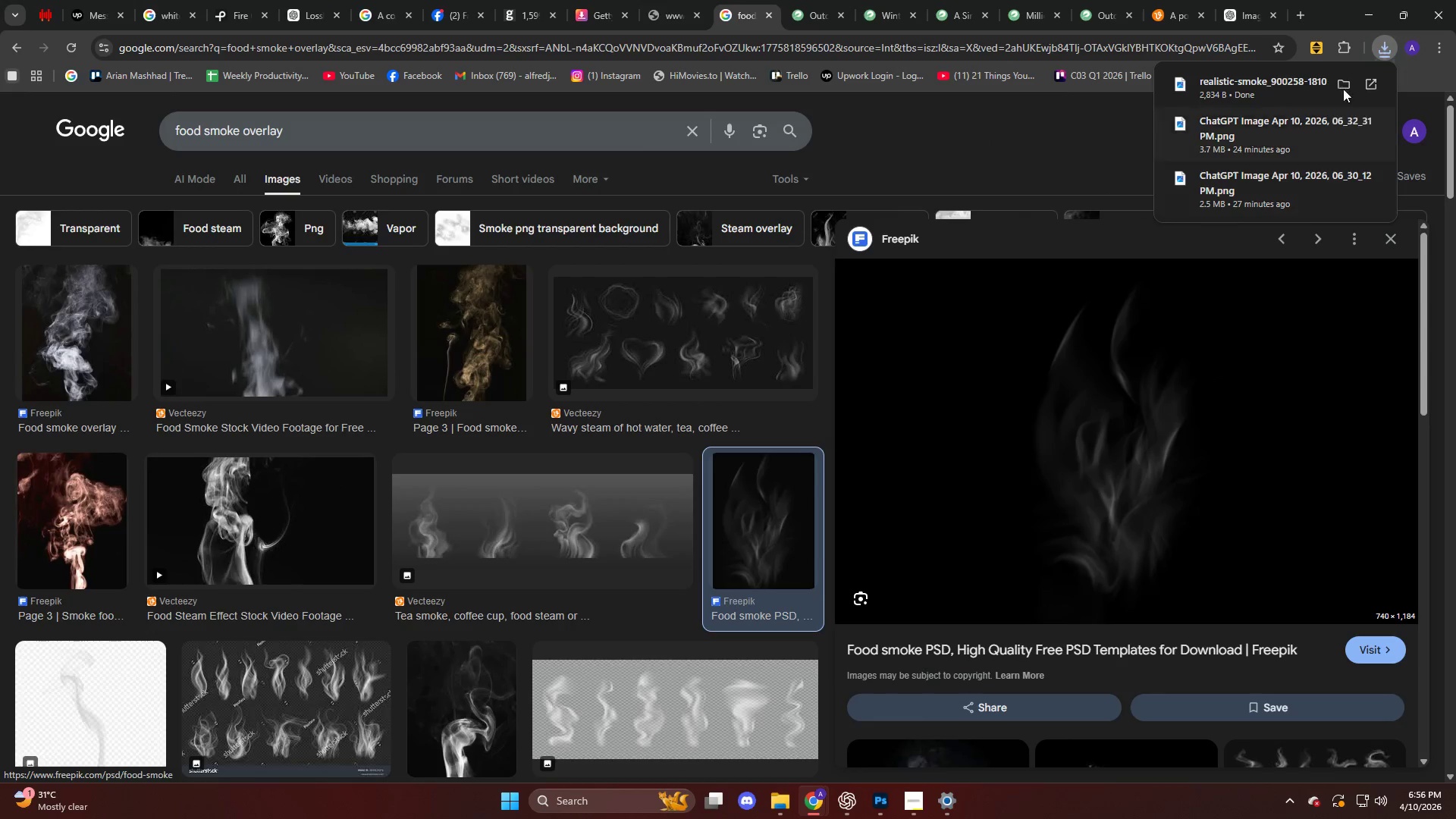 
left_click_drag(start_coordinate=[1288, 83], to_coordinate=[898, 528])
 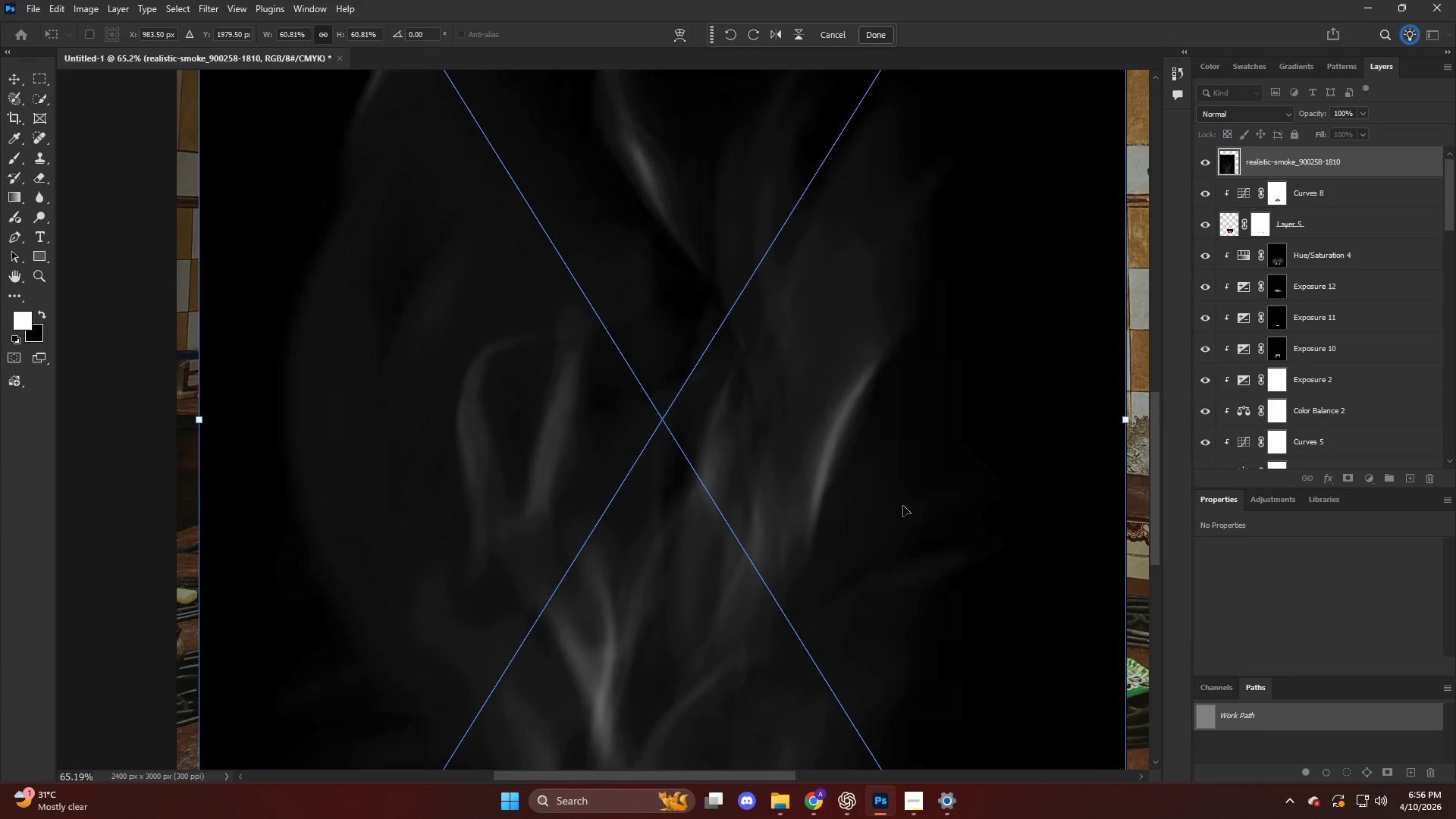 
hold_key(key=AltLeft, duration=1.56)
left_click_drag(start_coordinate=[1134, 416], to_coordinate=[786, 453])
 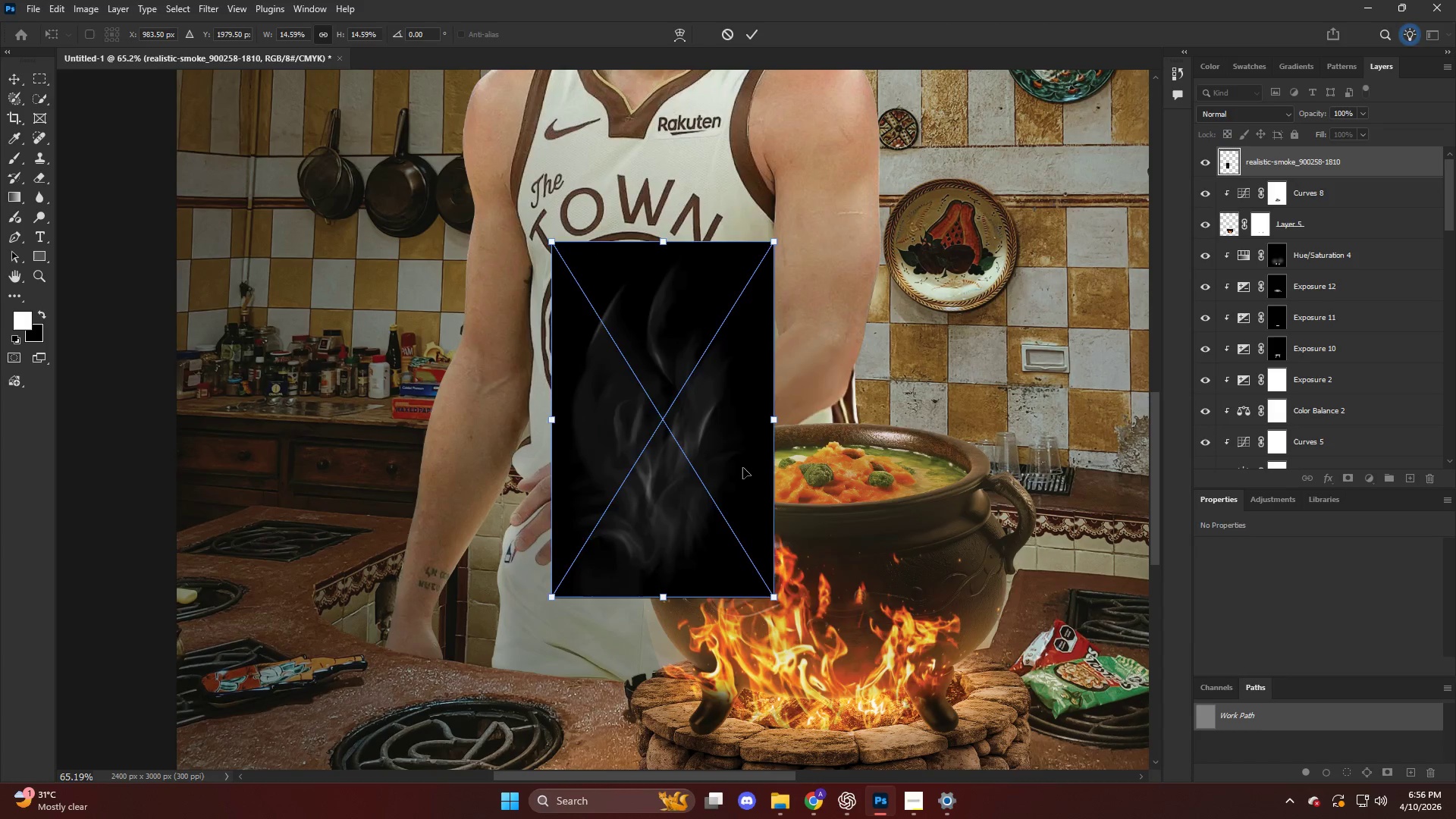 
left_click_drag(start_coordinate=[740, 471], to_coordinate=[915, 392])
 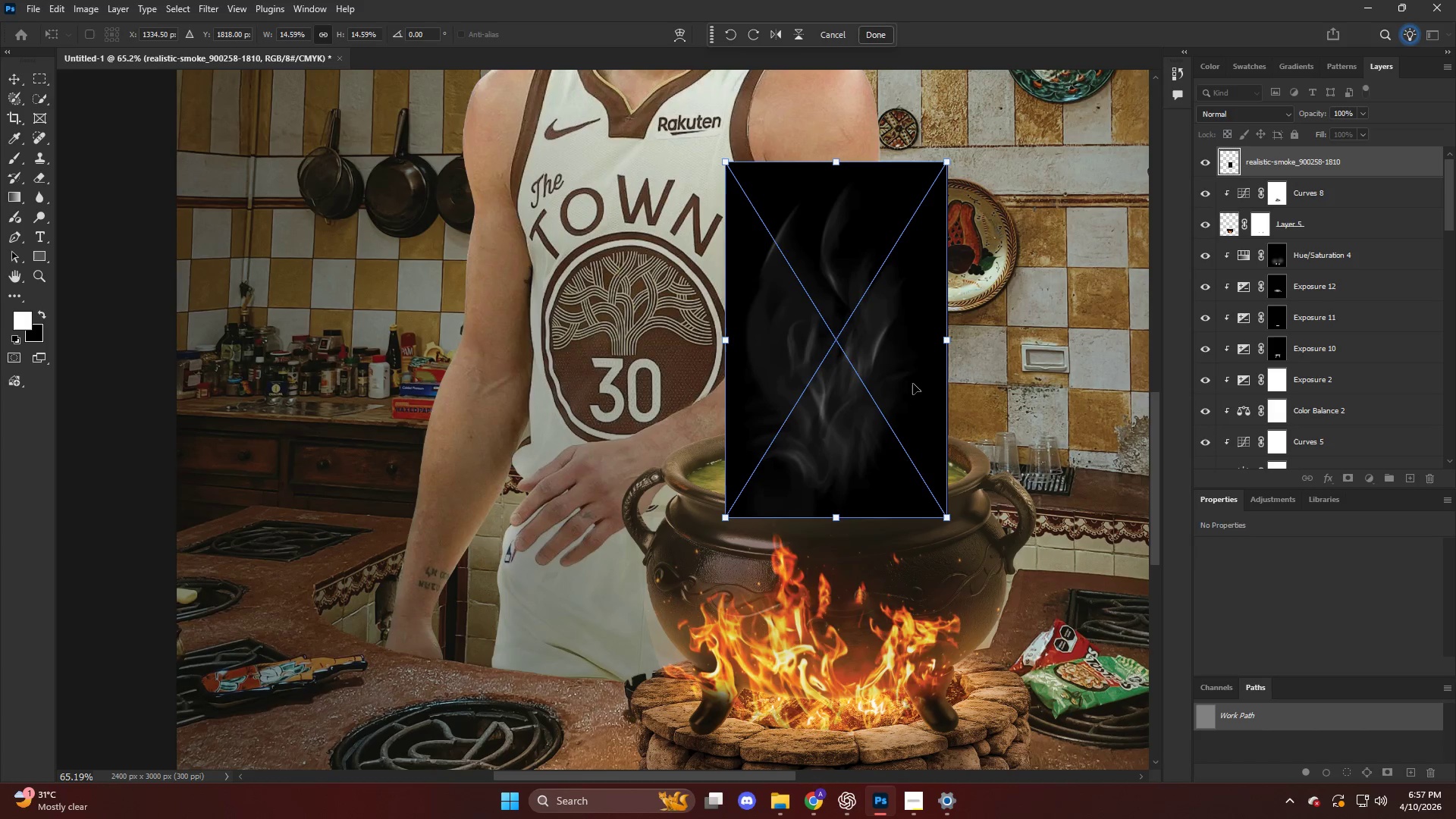 
key(NumpadEnter)
 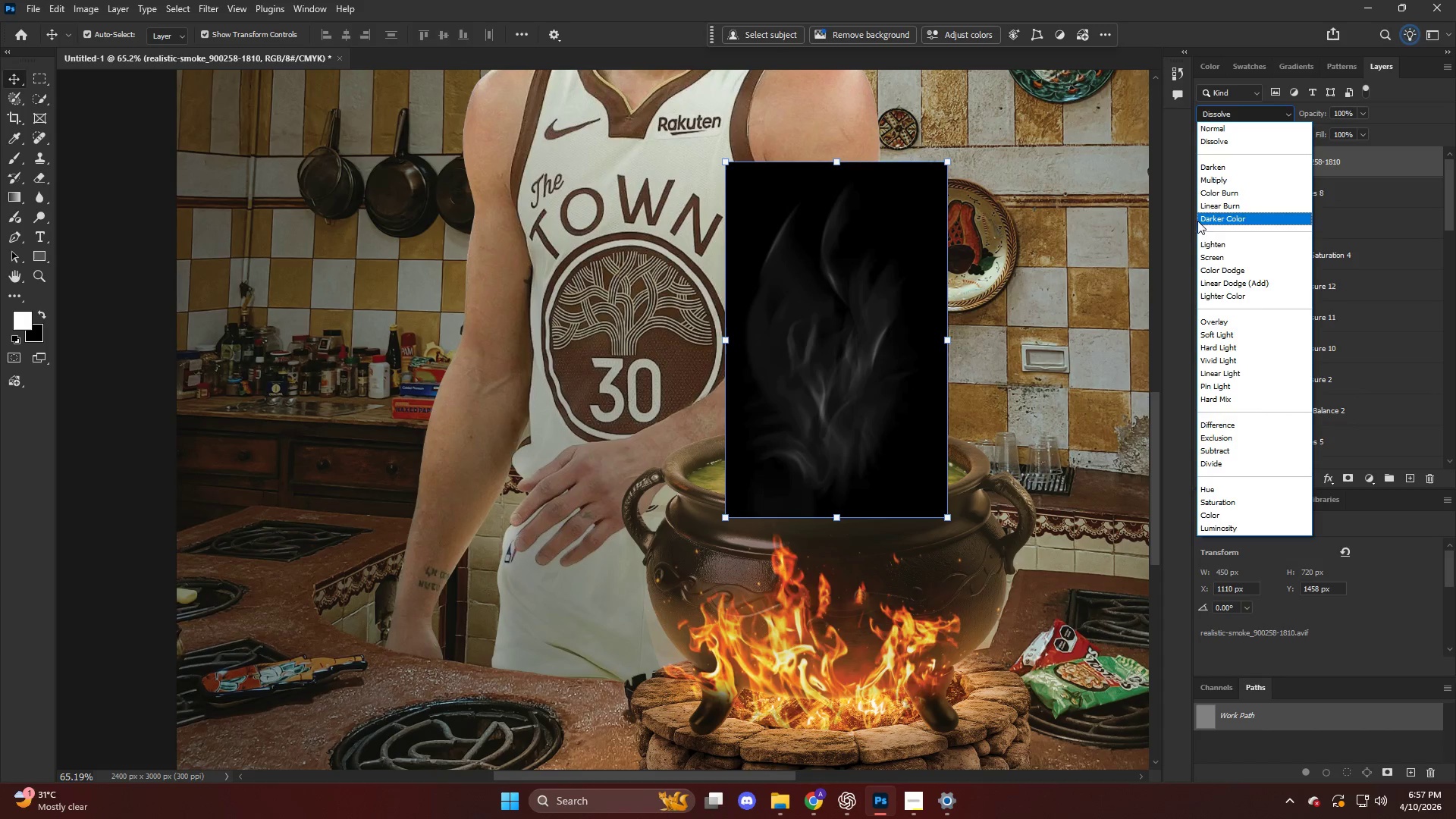 
left_click([1203, 263])
 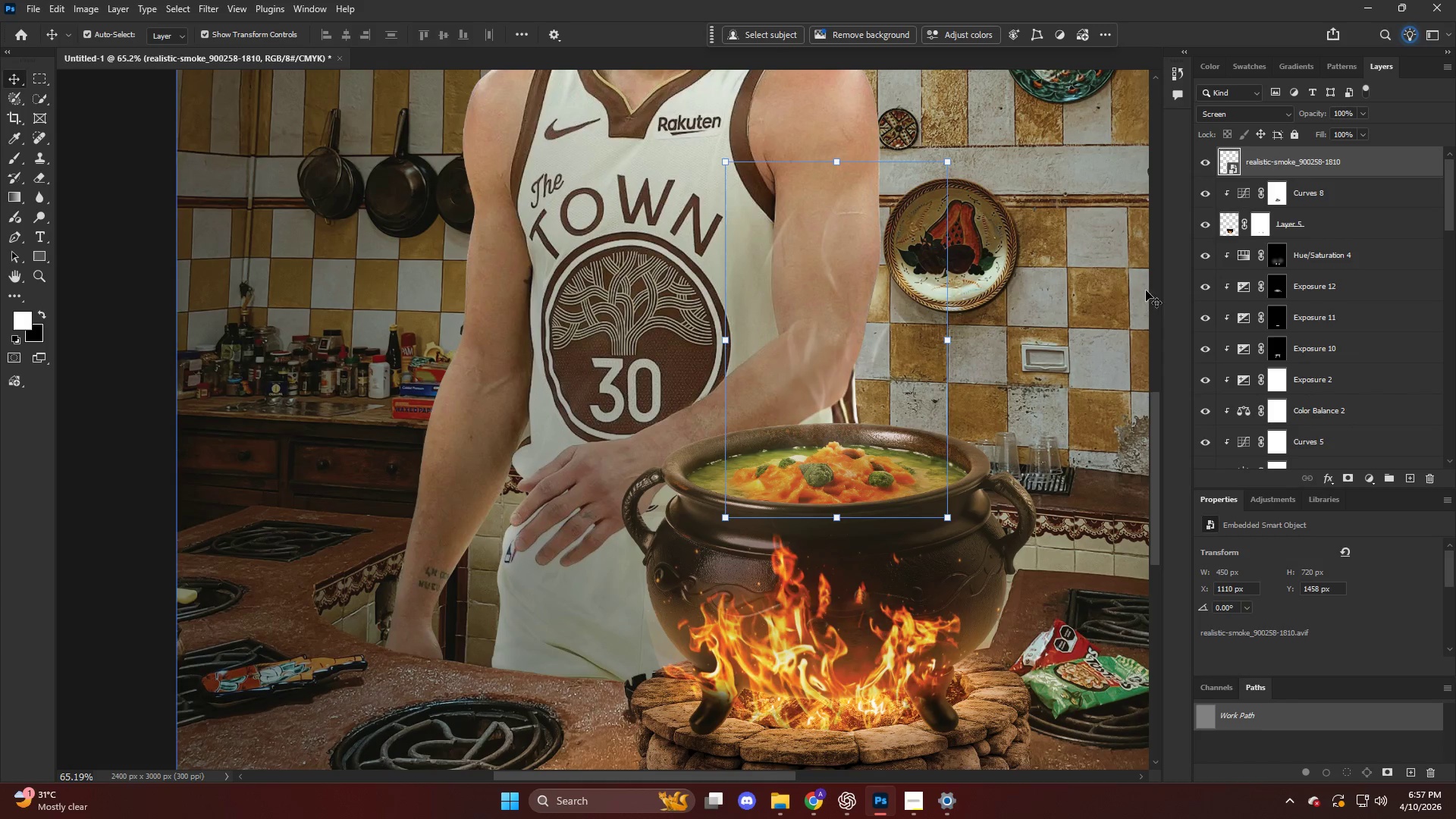 
hold_key(key=AltLeft, duration=0.45)
left_click_drag(start_coordinate=[1268, 158], to_coordinate=[1268, 152])
 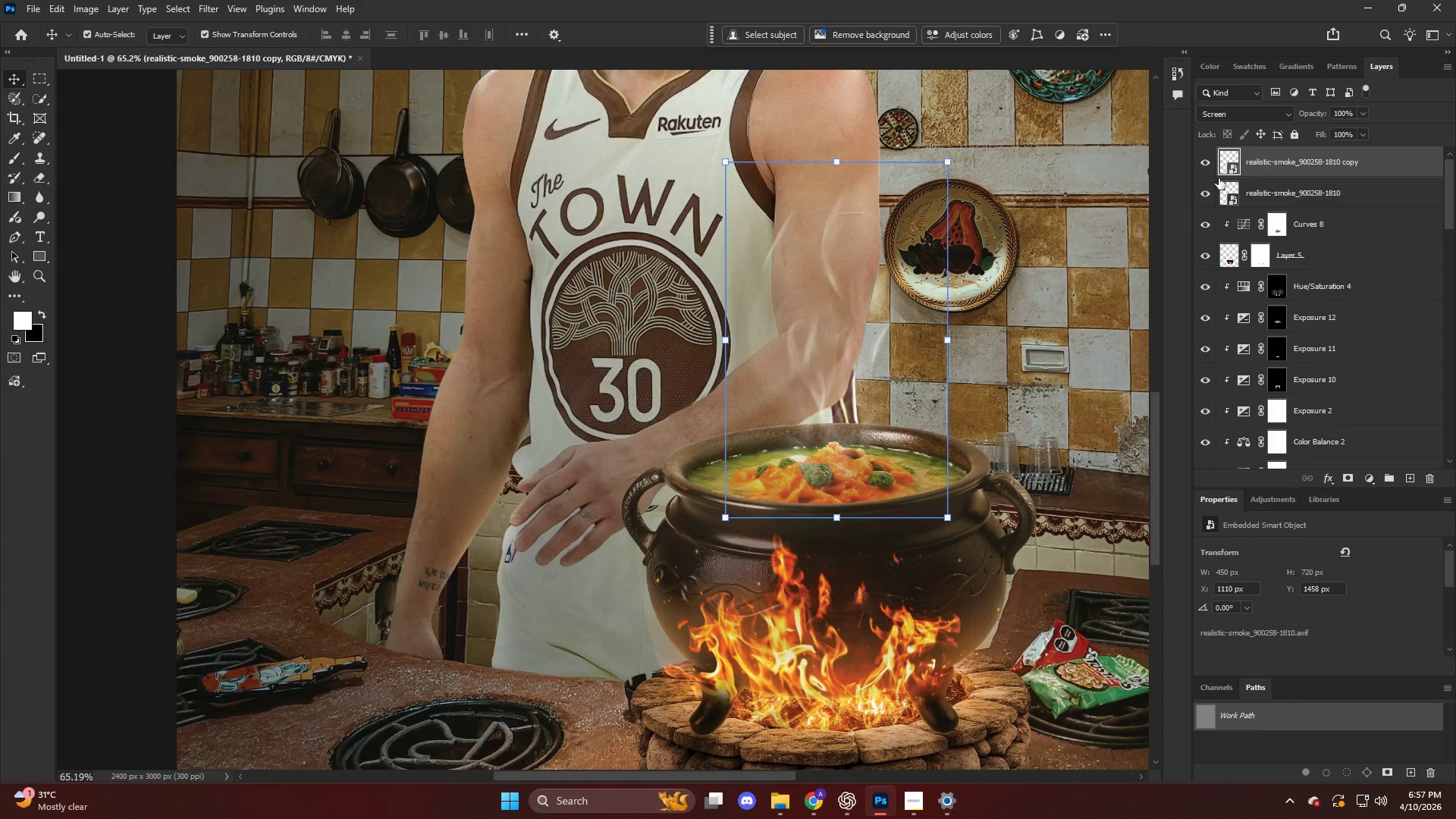 
hold_key(key=AltLeft, duration=0.31)
scroll: coordinate [830, 372], scroll_direction: down, amount: 5.0
 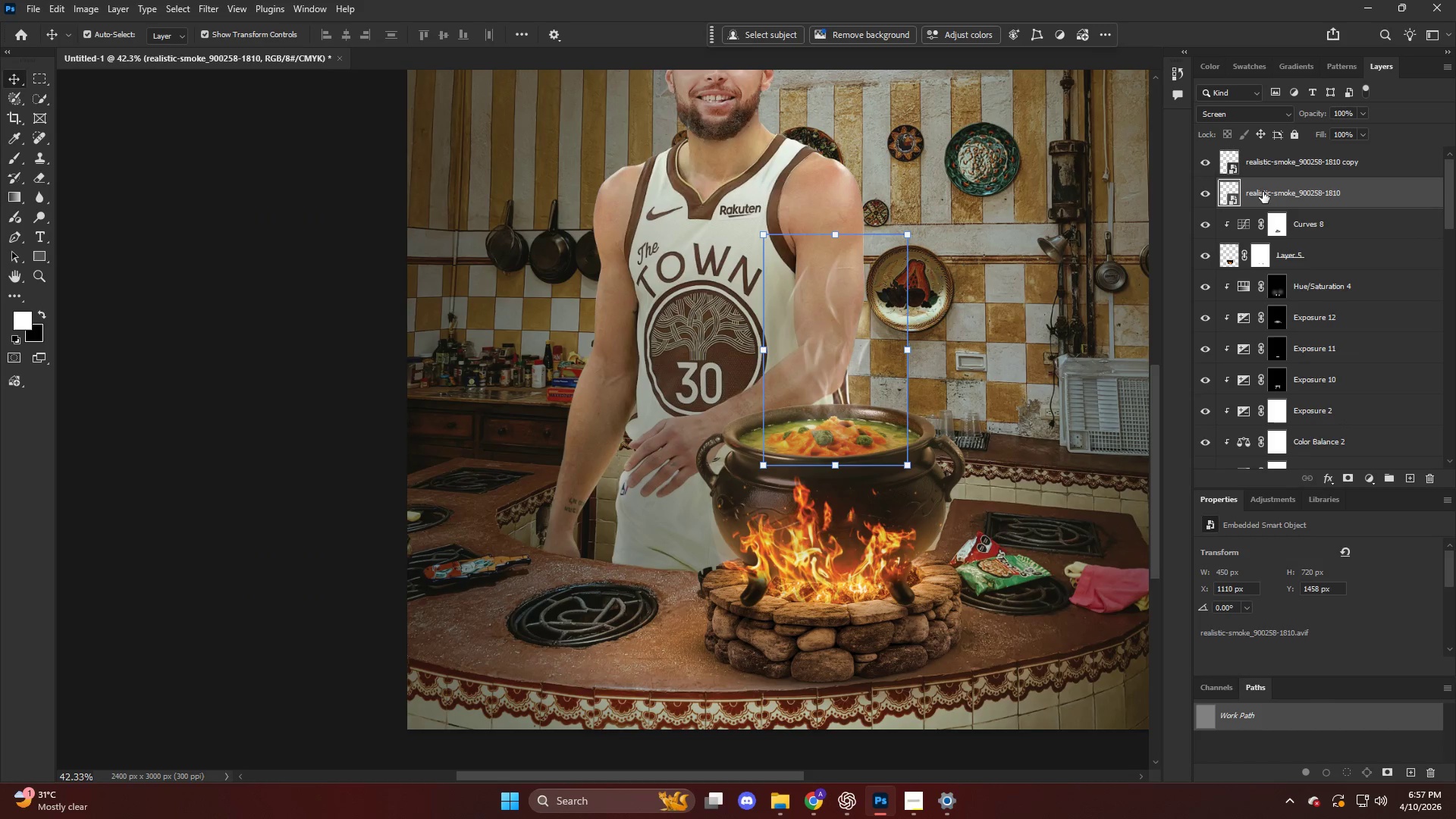 
hold_key(key=AltLeft, duration=1.16)
left_click_drag(start_coordinate=[818, 419], to_coordinate=[799, 419])
 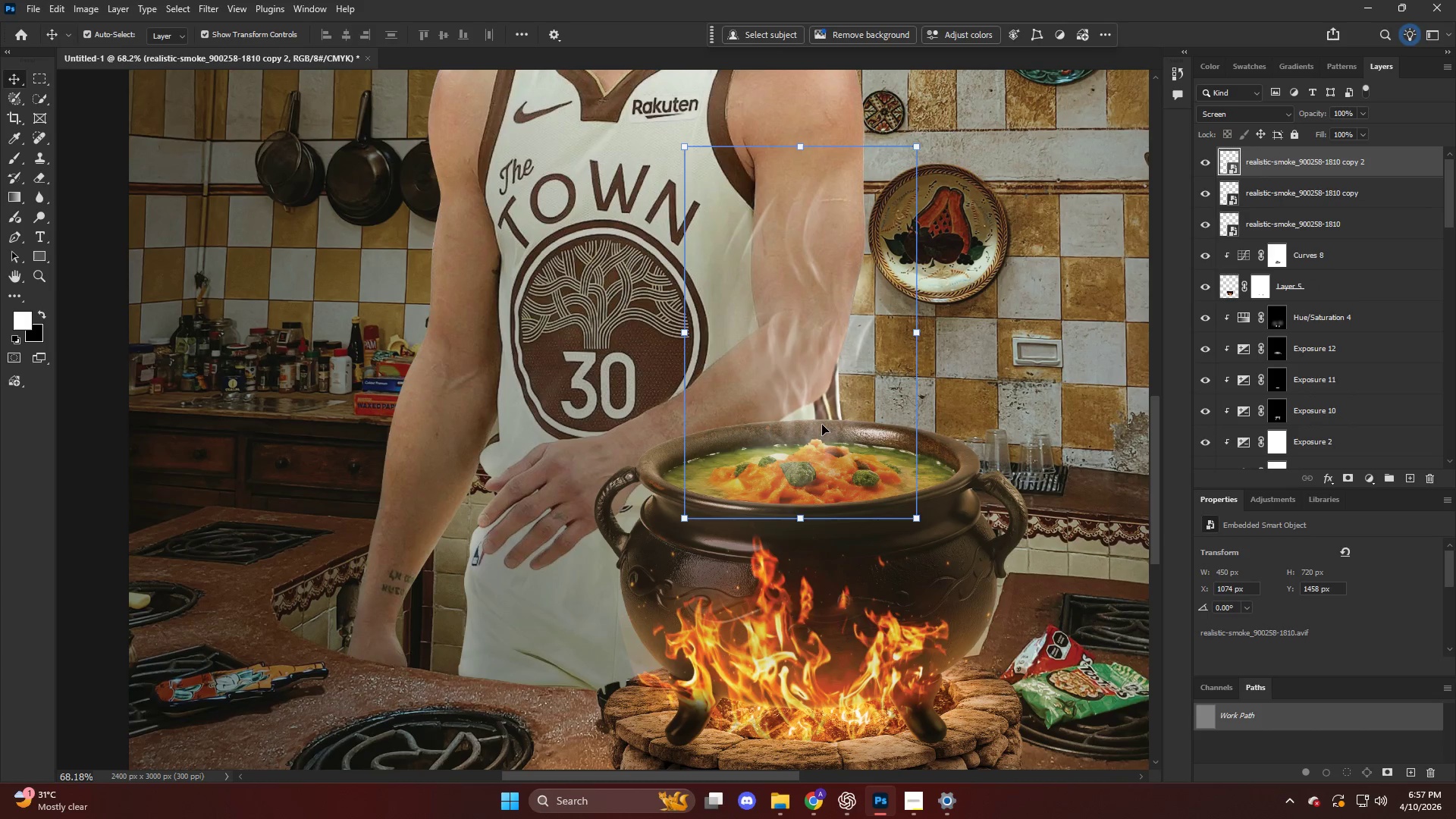 
scroll: coordinate [817, 400], scroll_direction: up, amount: 5.0
 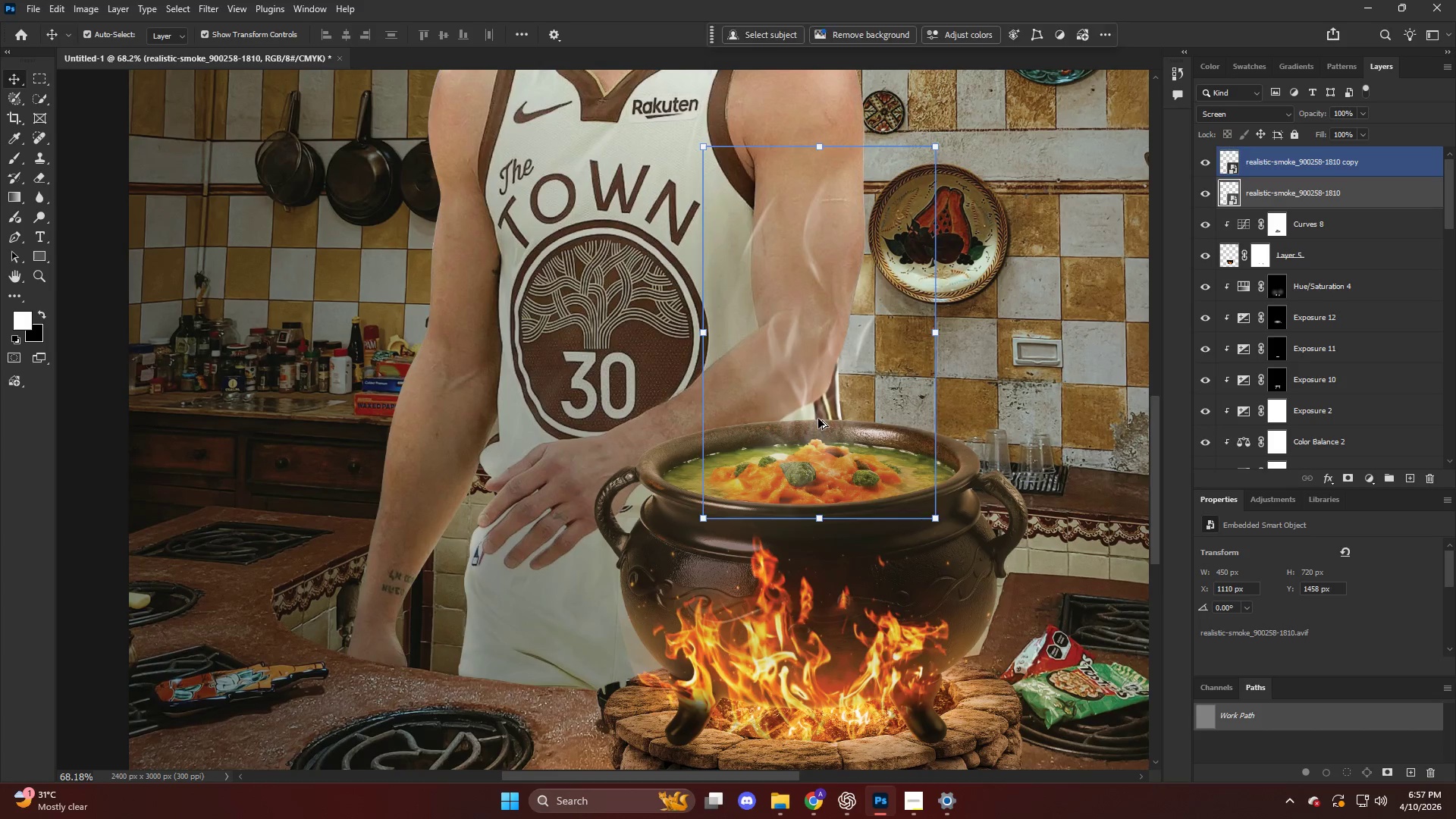 
left_click_drag(start_coordinate=[814, 424], to_coordinate=[784, 424])
 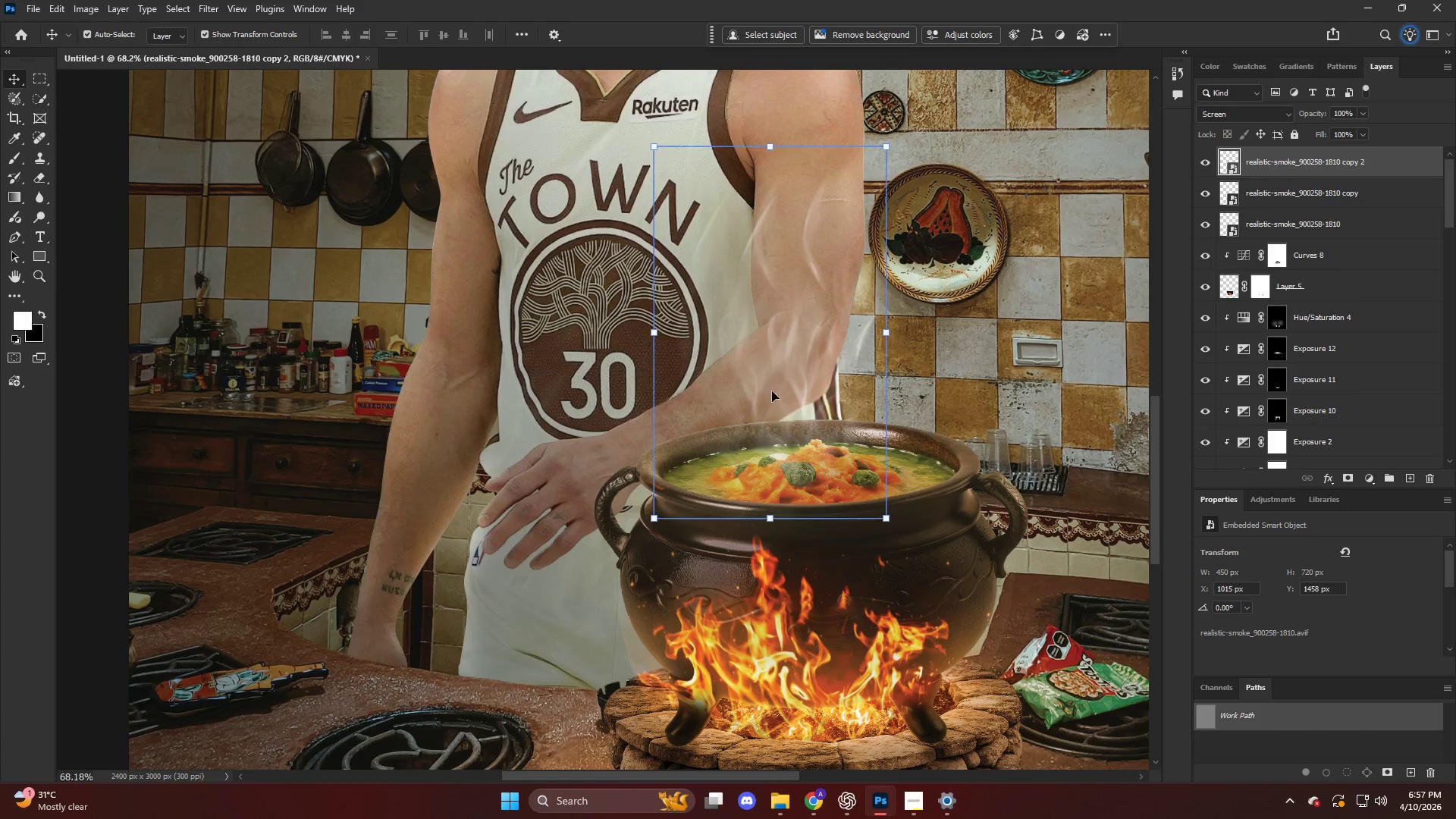 
right_click([767, 378])
 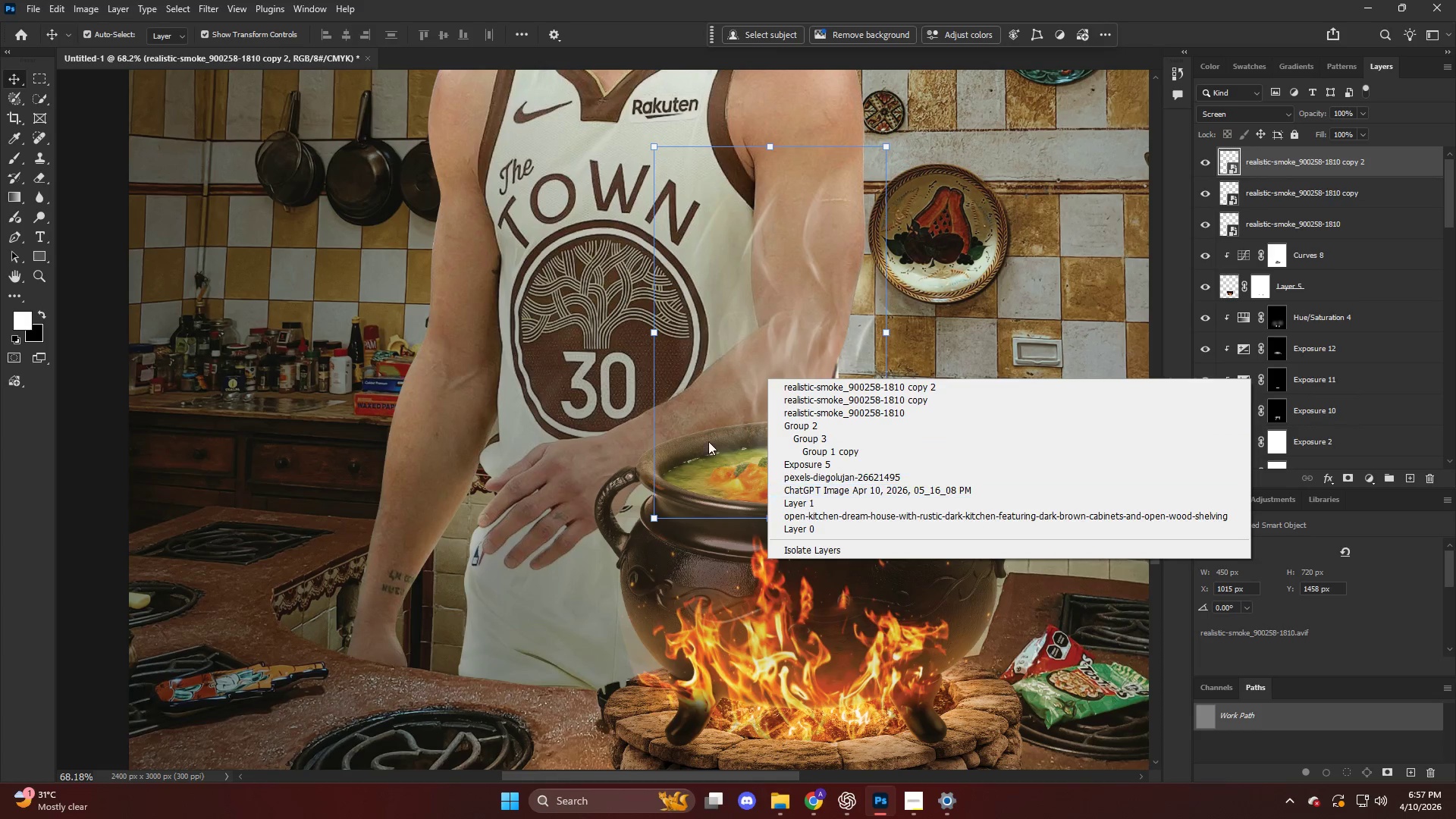 
left_click([733, 356])
 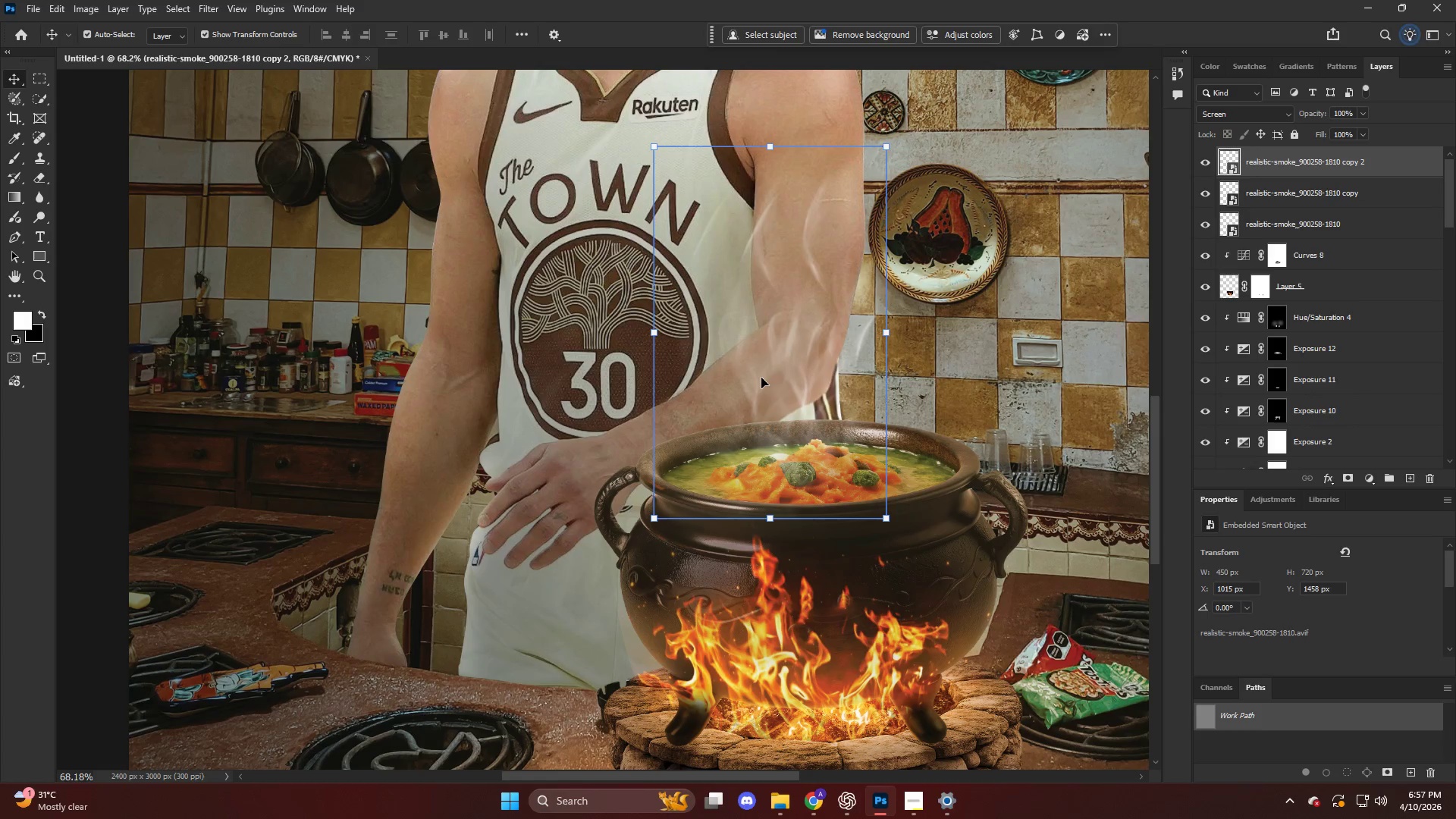 
key(Control+T)
 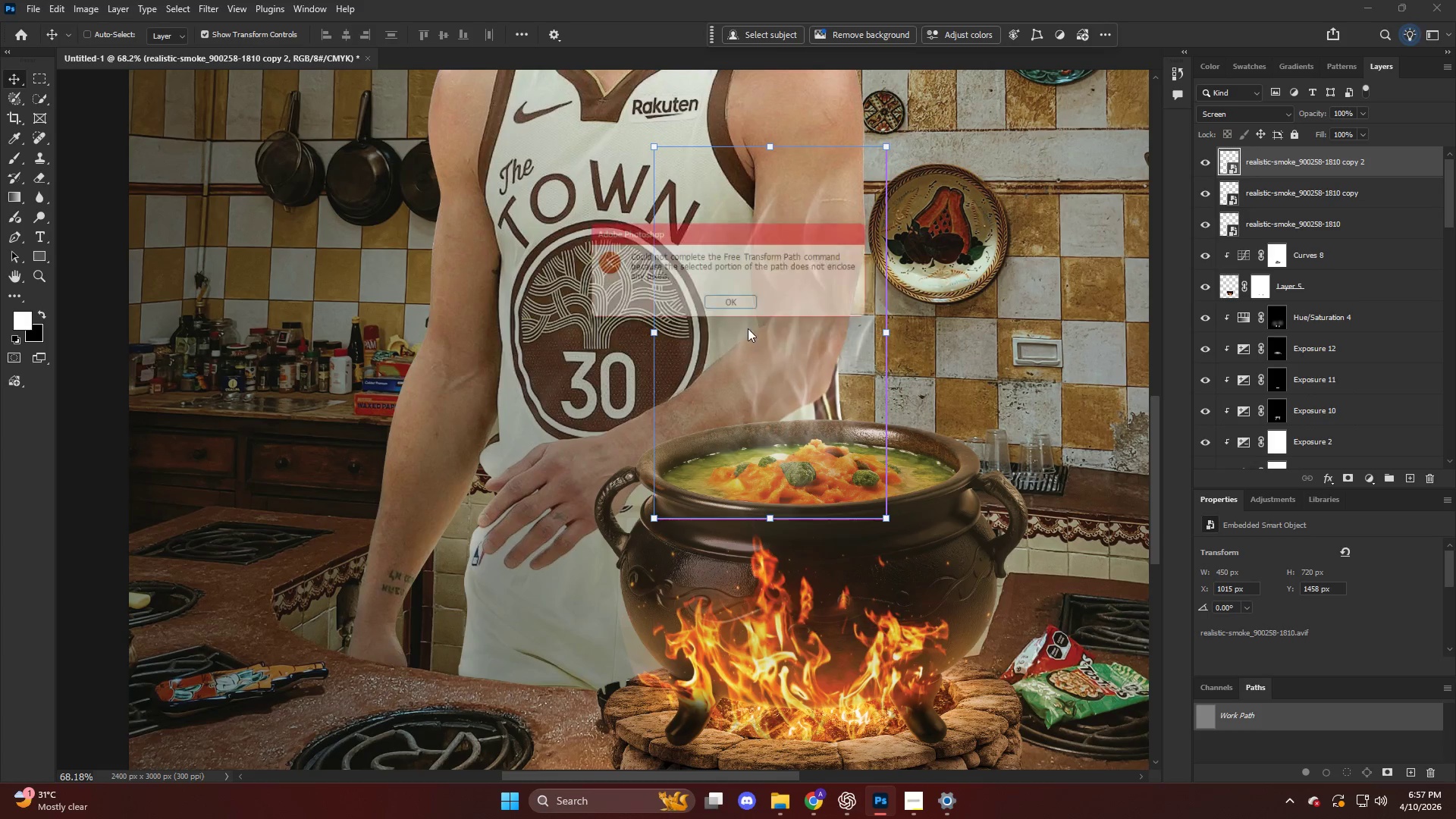 
right_click([748, 314])
 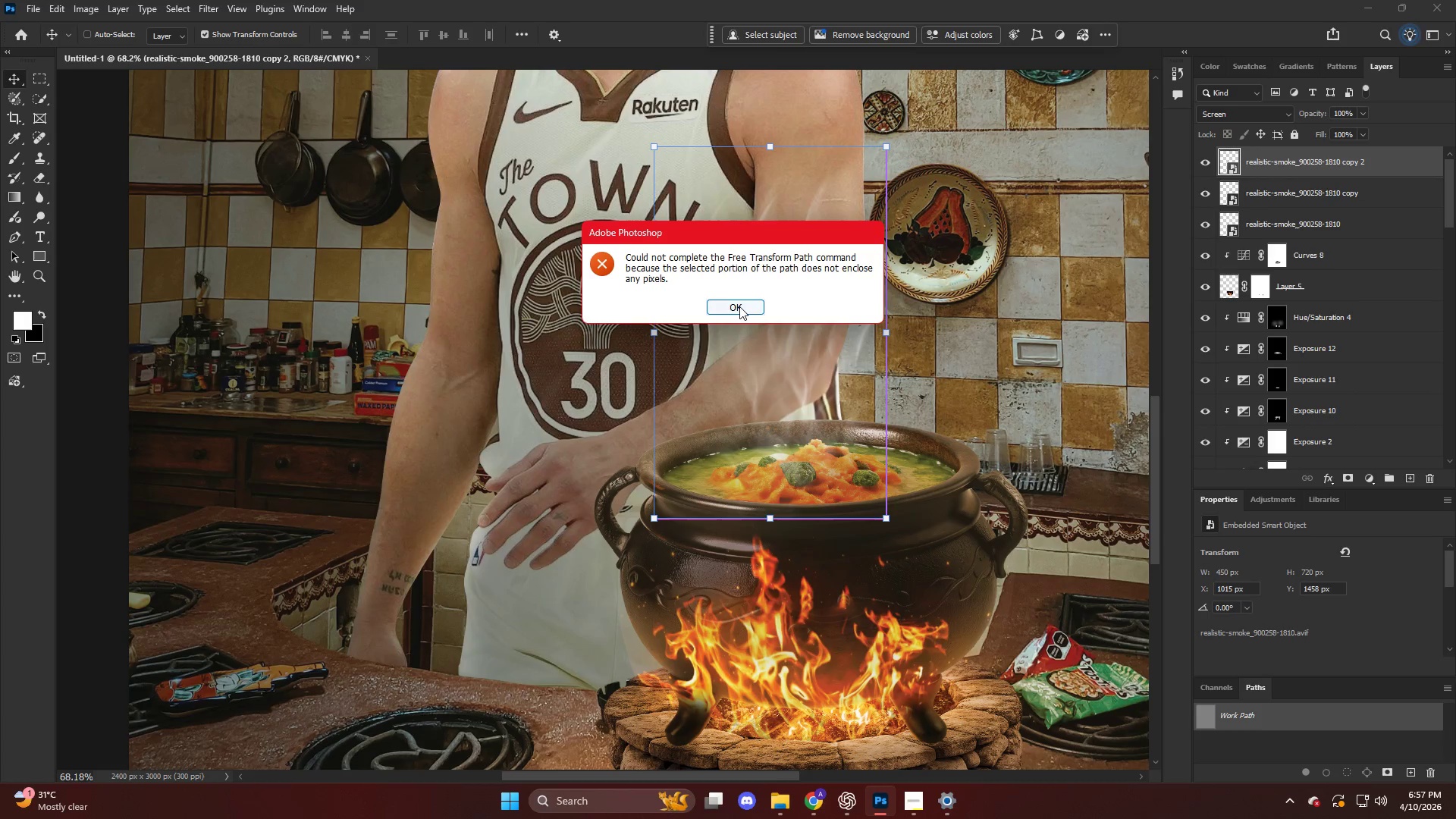 
left_click([739, 306])
 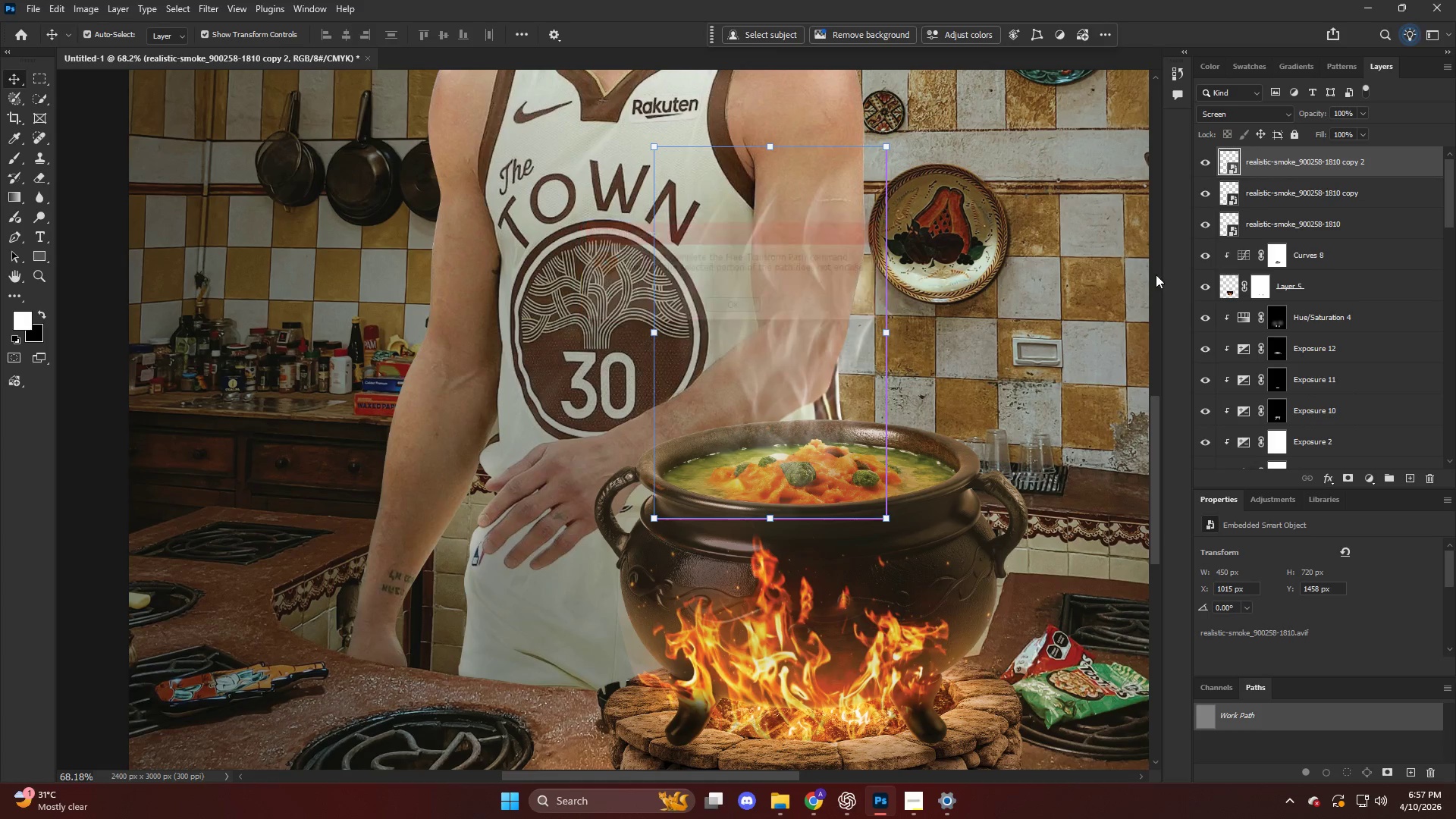 
key(Control+Z)
 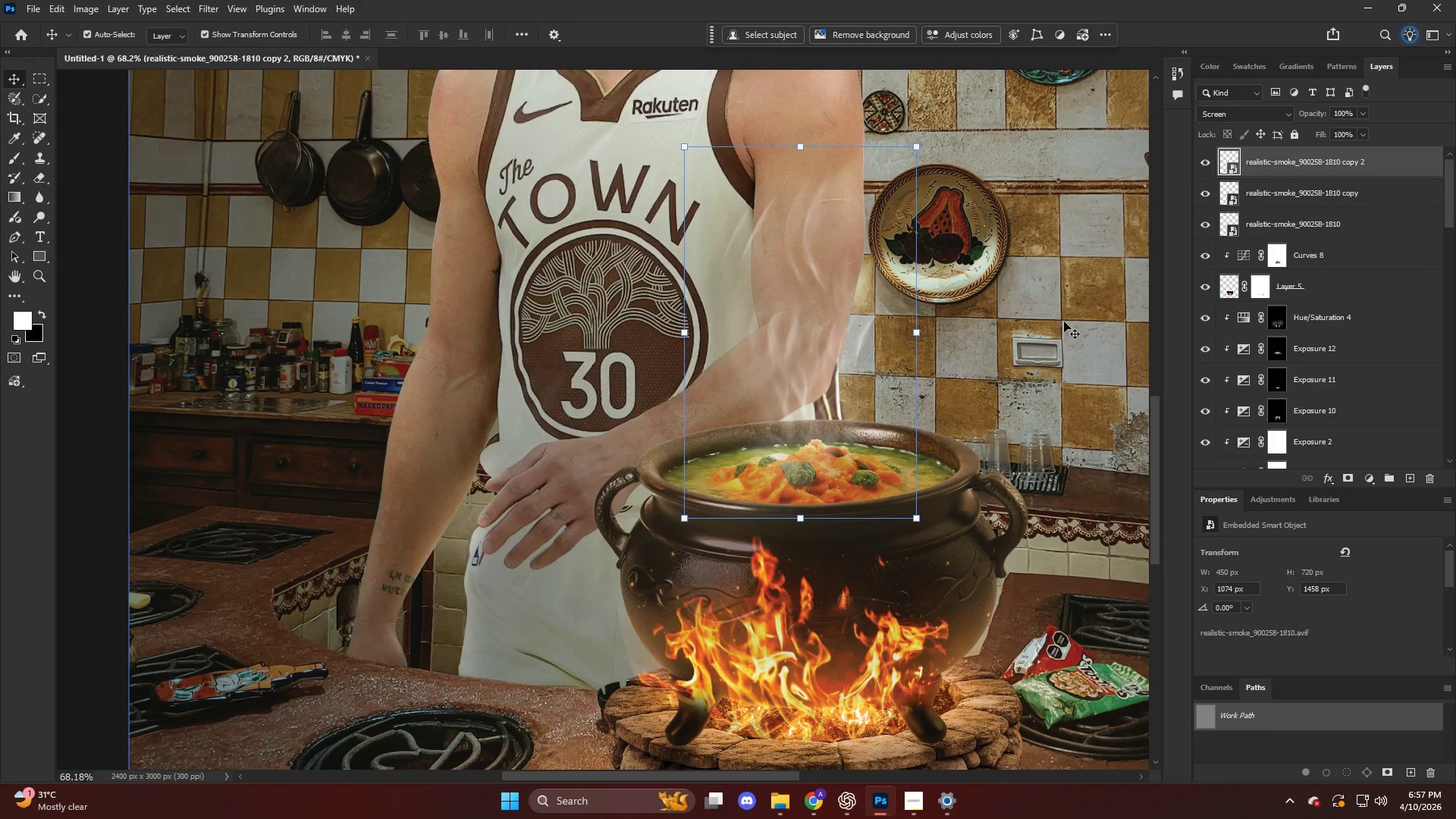 
key(Control+ControlLeft)
 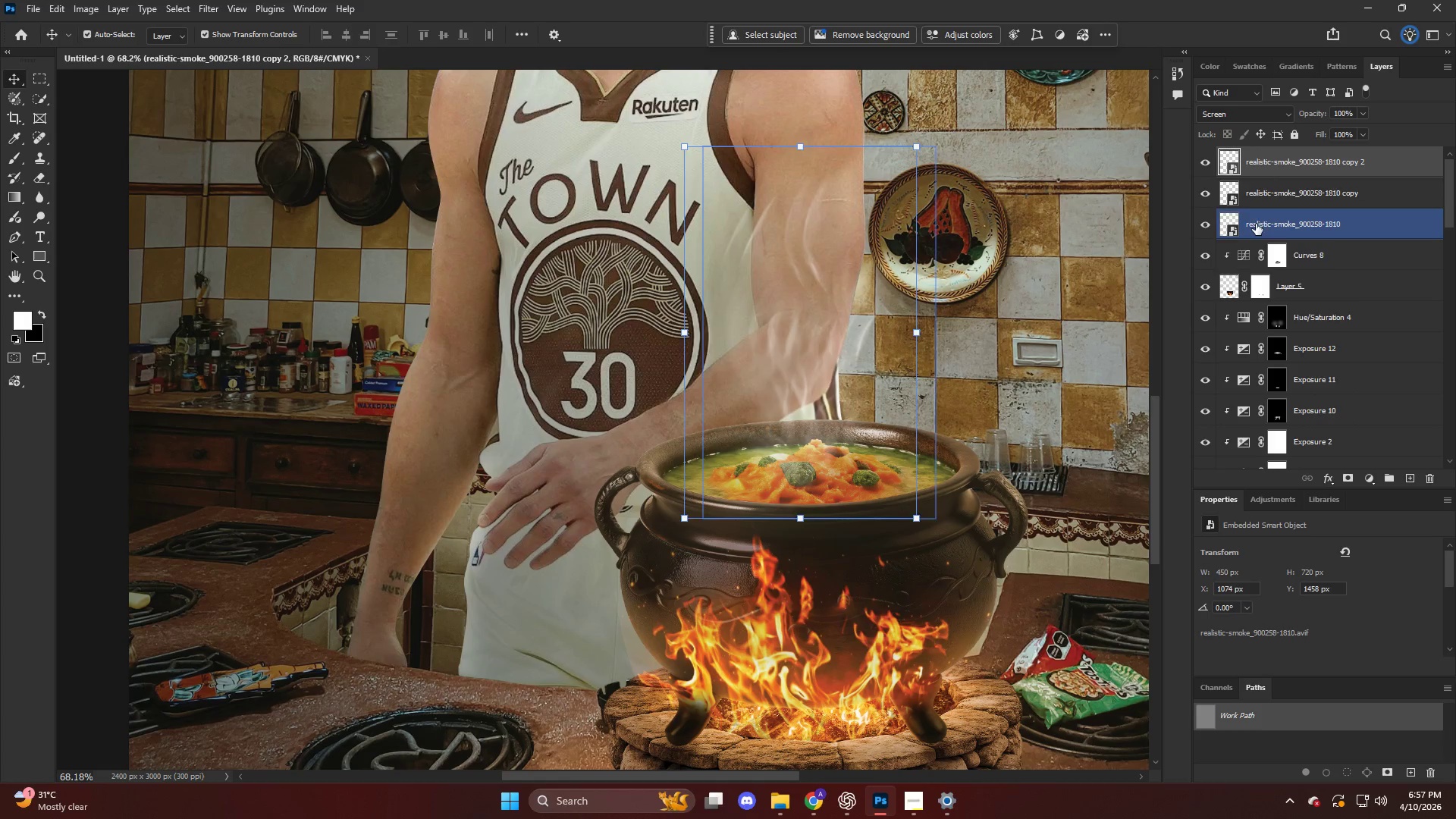 
key(Control+Z)
 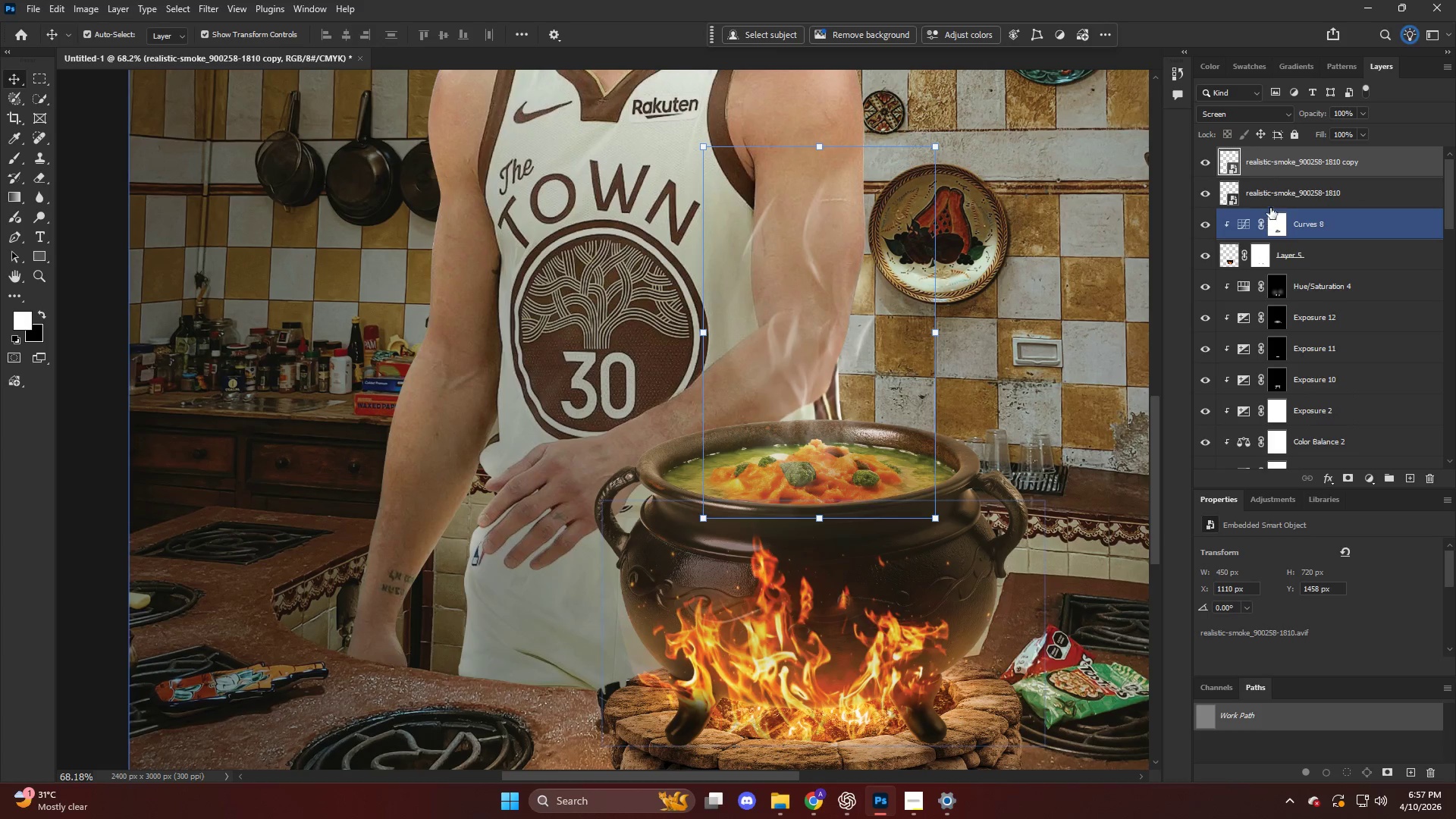 
hold_key(key=AltLeft, duration=0.44)
left_click_drag(start_coordinate=[1281, 169], to_coordinate=[1281, 159])
 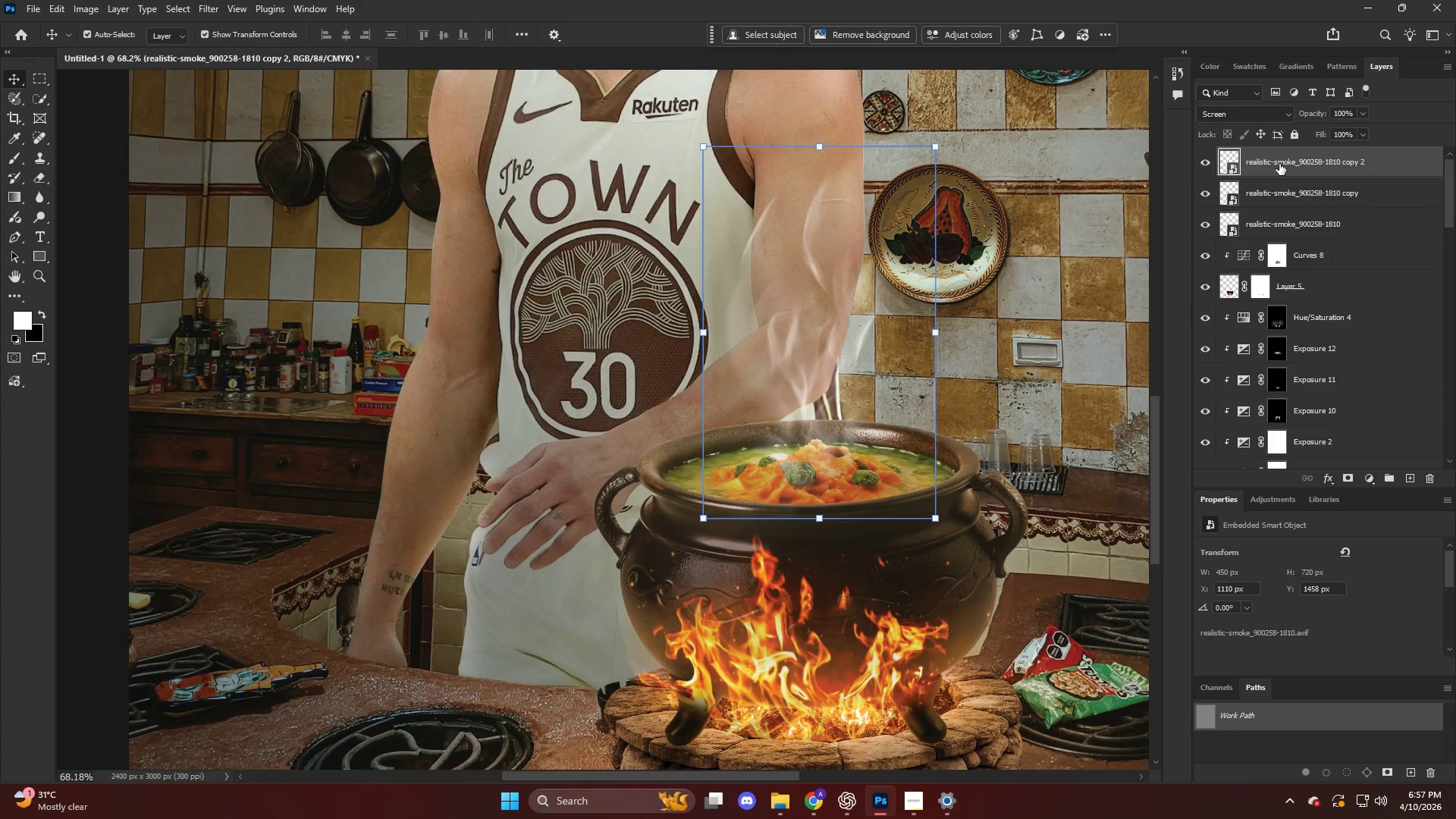 
key(Alt+AltLeft)
 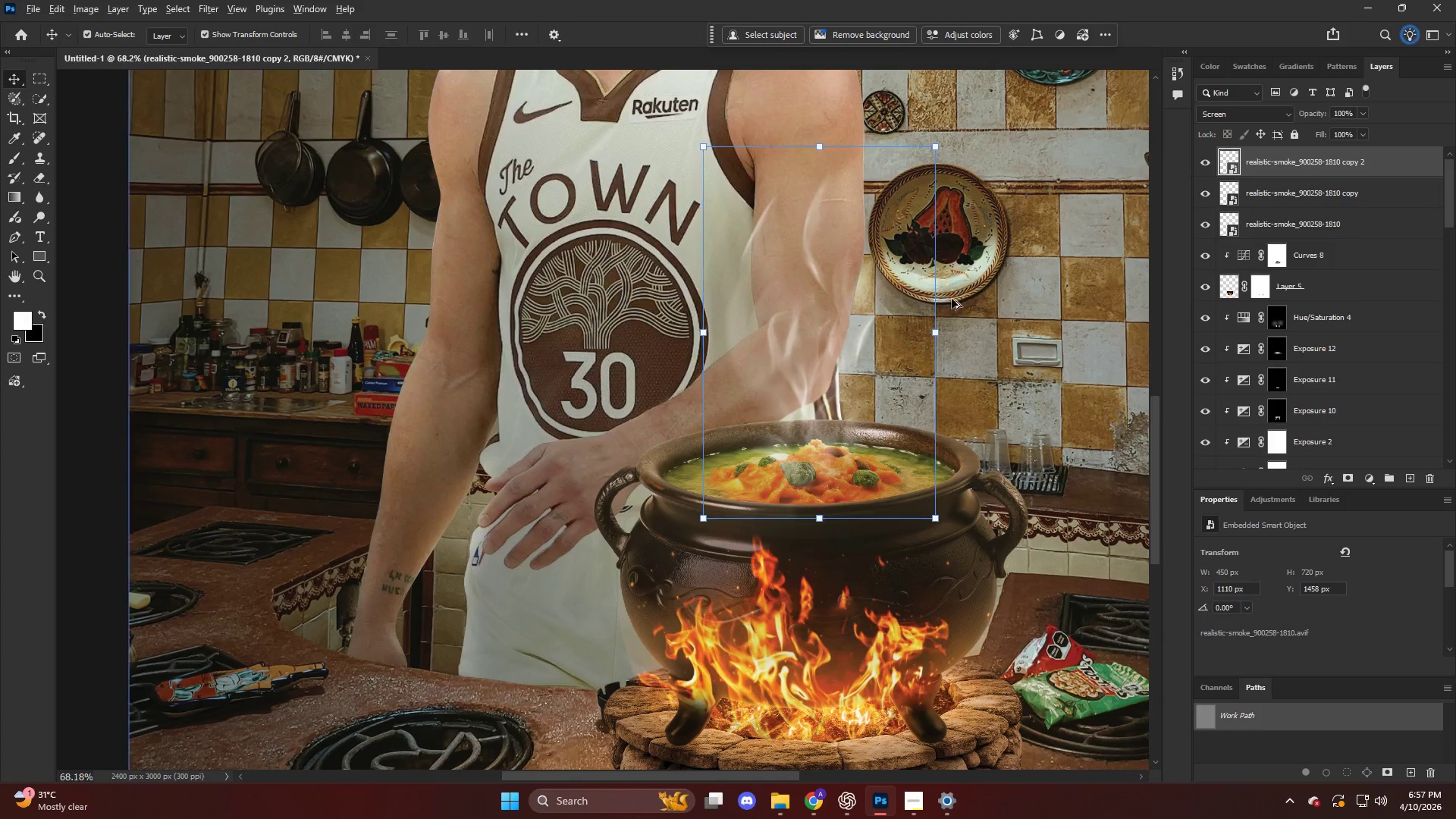 
scroll: coordinate [945, 301], scroll_direction: down, amount: 4.0
 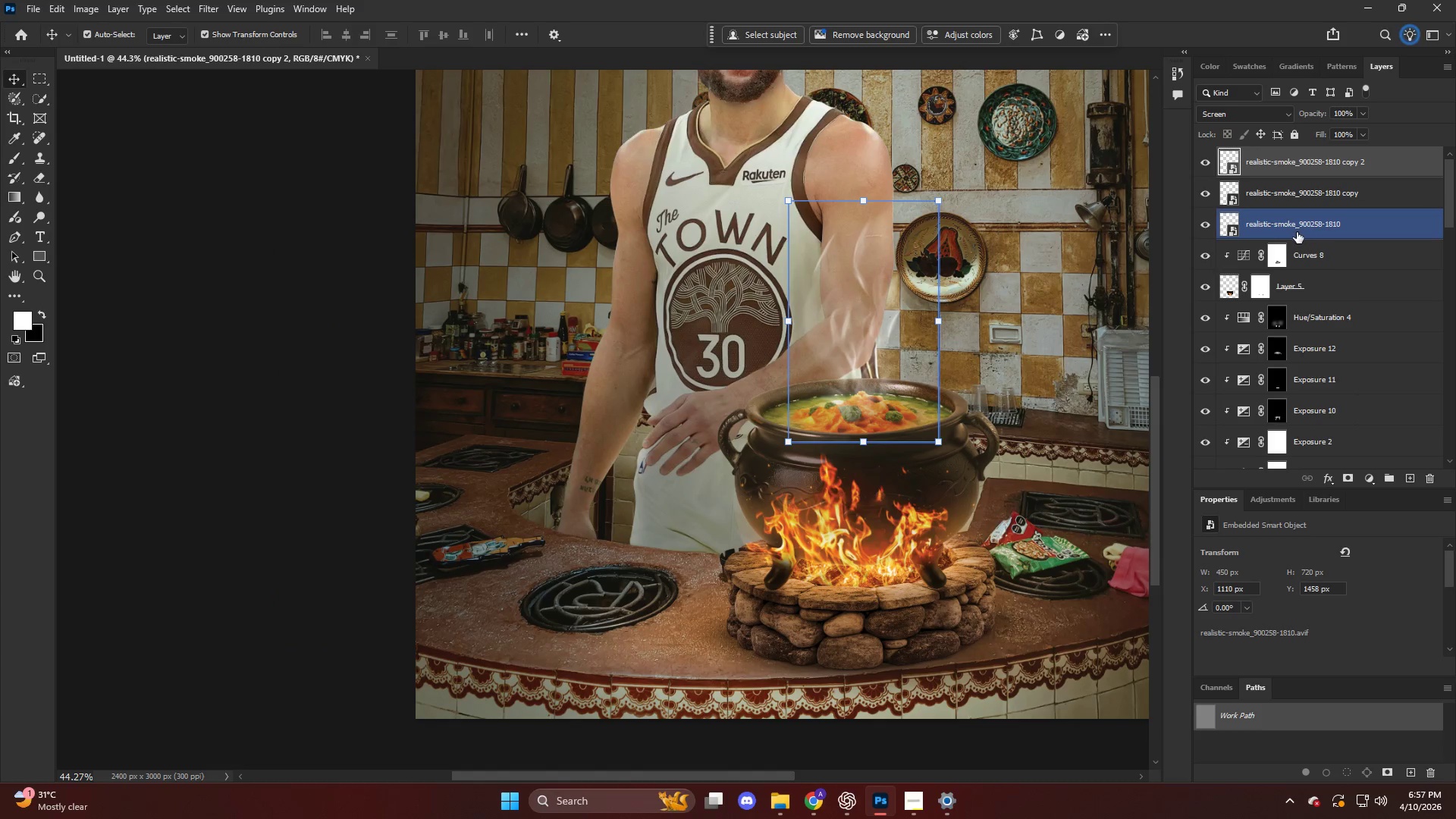 
left_click_drag(start_coordinate=[1295, 231], to_coordinate=[1294, 226])
 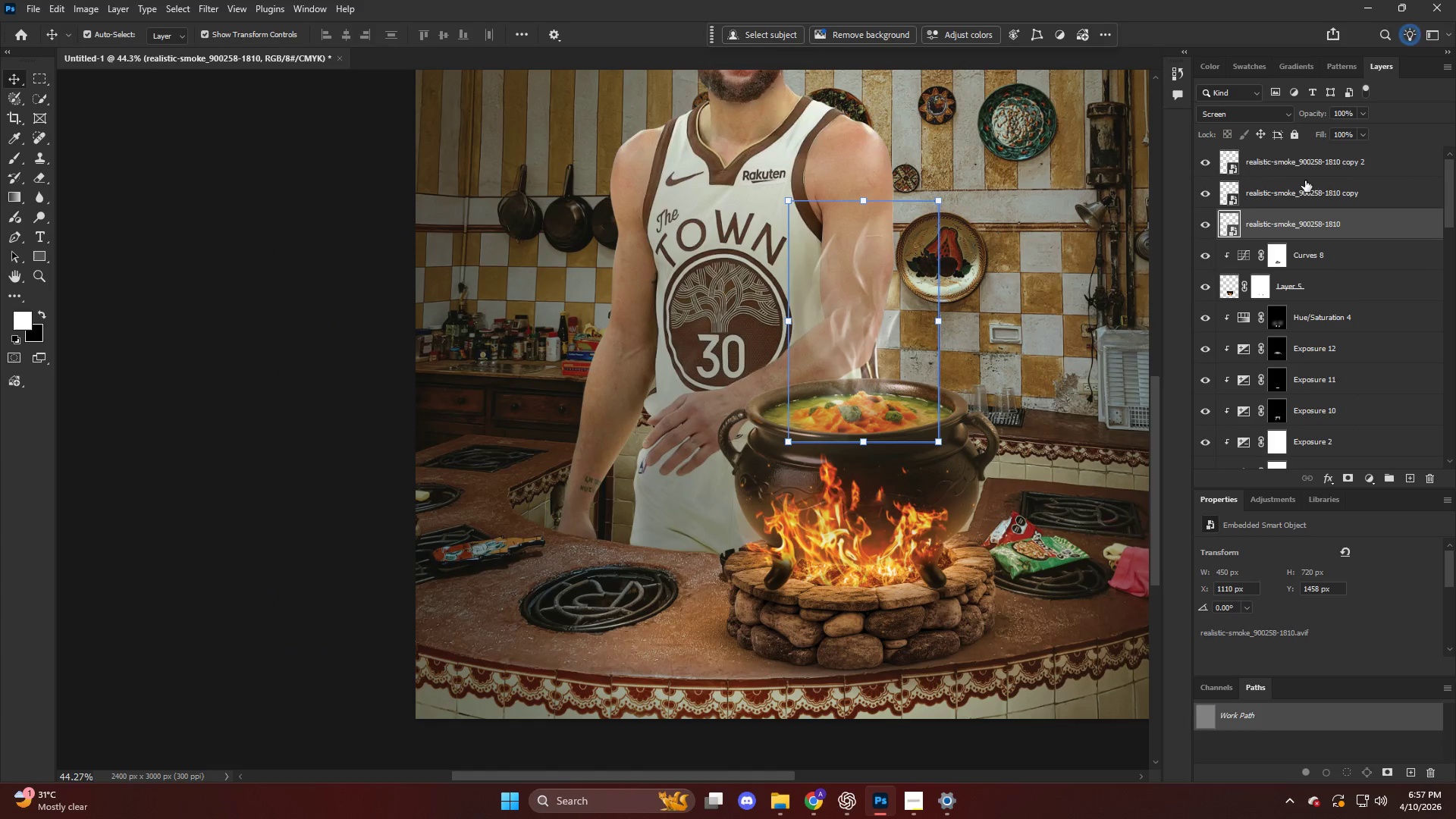 
hold_key(key=ShiftLeft, duration=0.34)
double_click([1310, 167])
 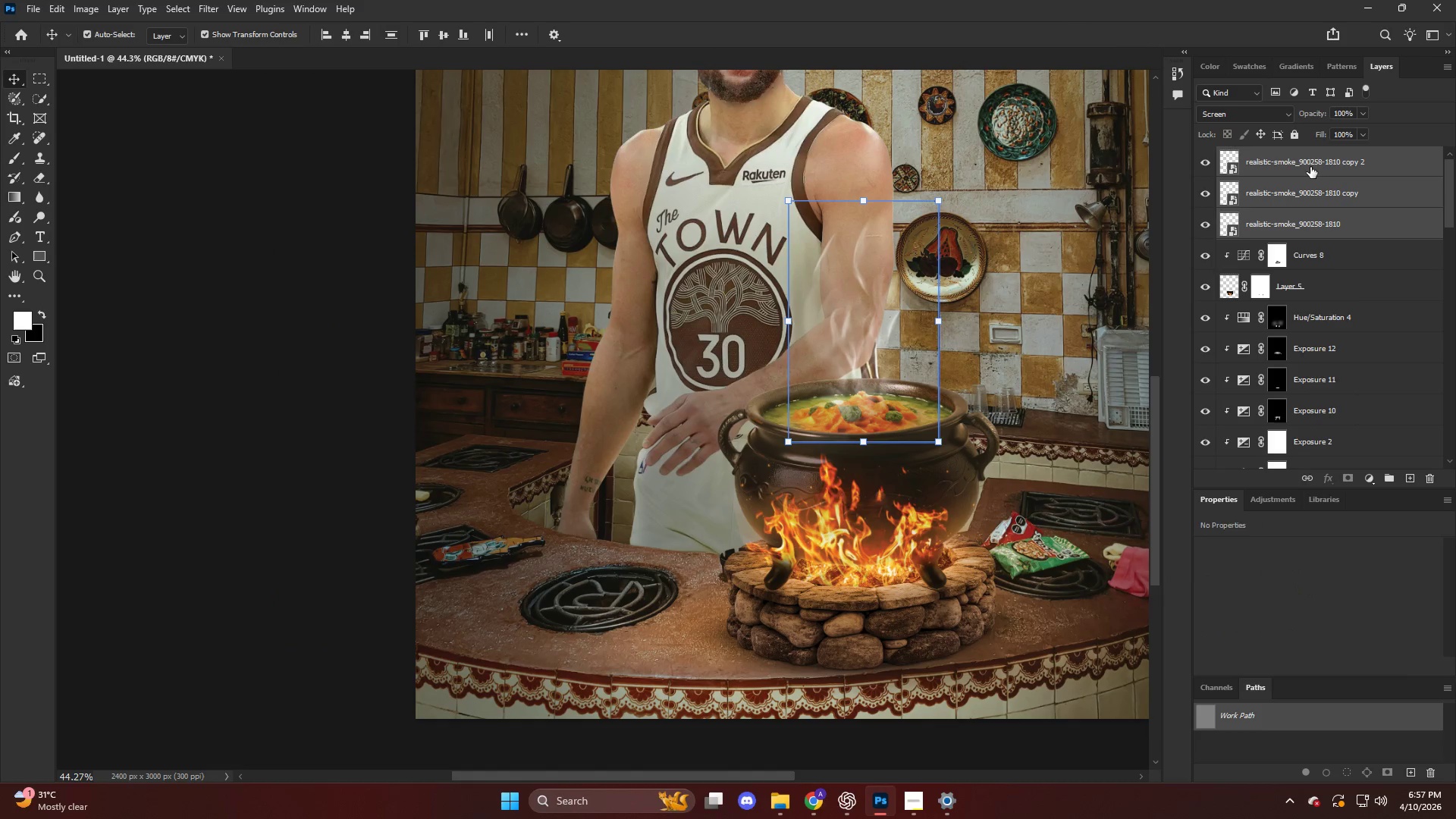 
key(Control+E)
 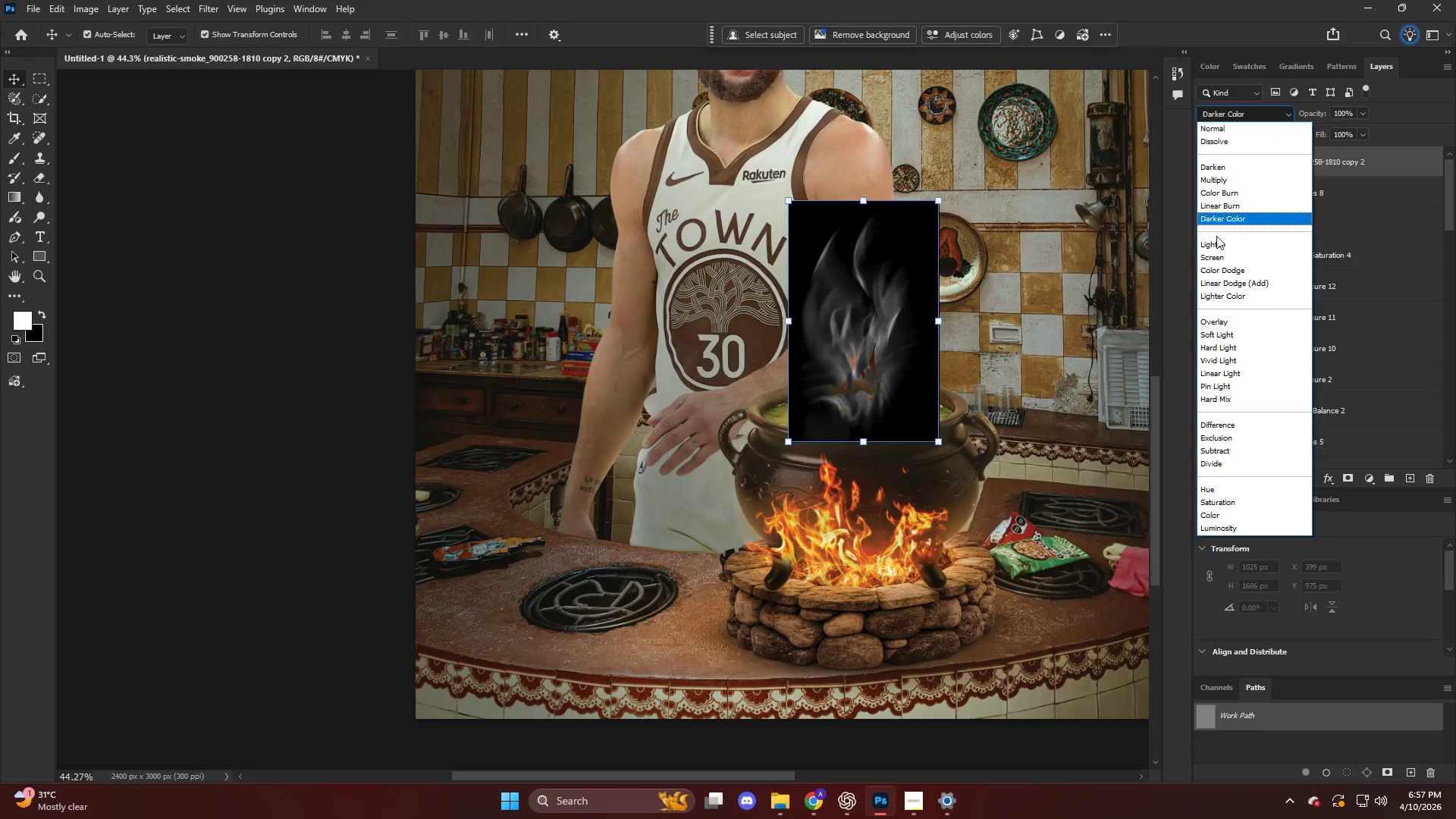 
left_click([1212, 262])
 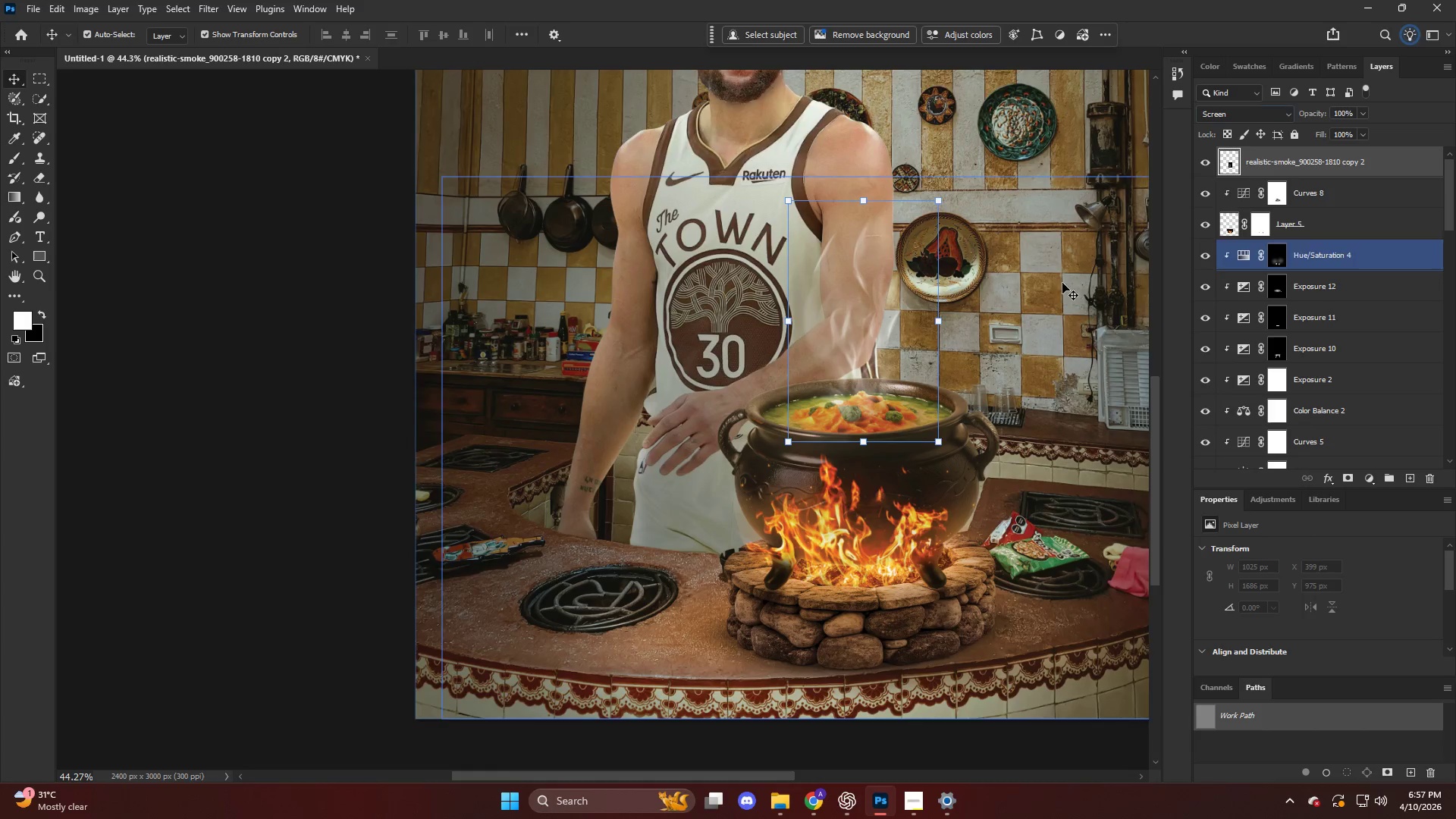 
hold_key(key=AltLeft, duration=0.45)
 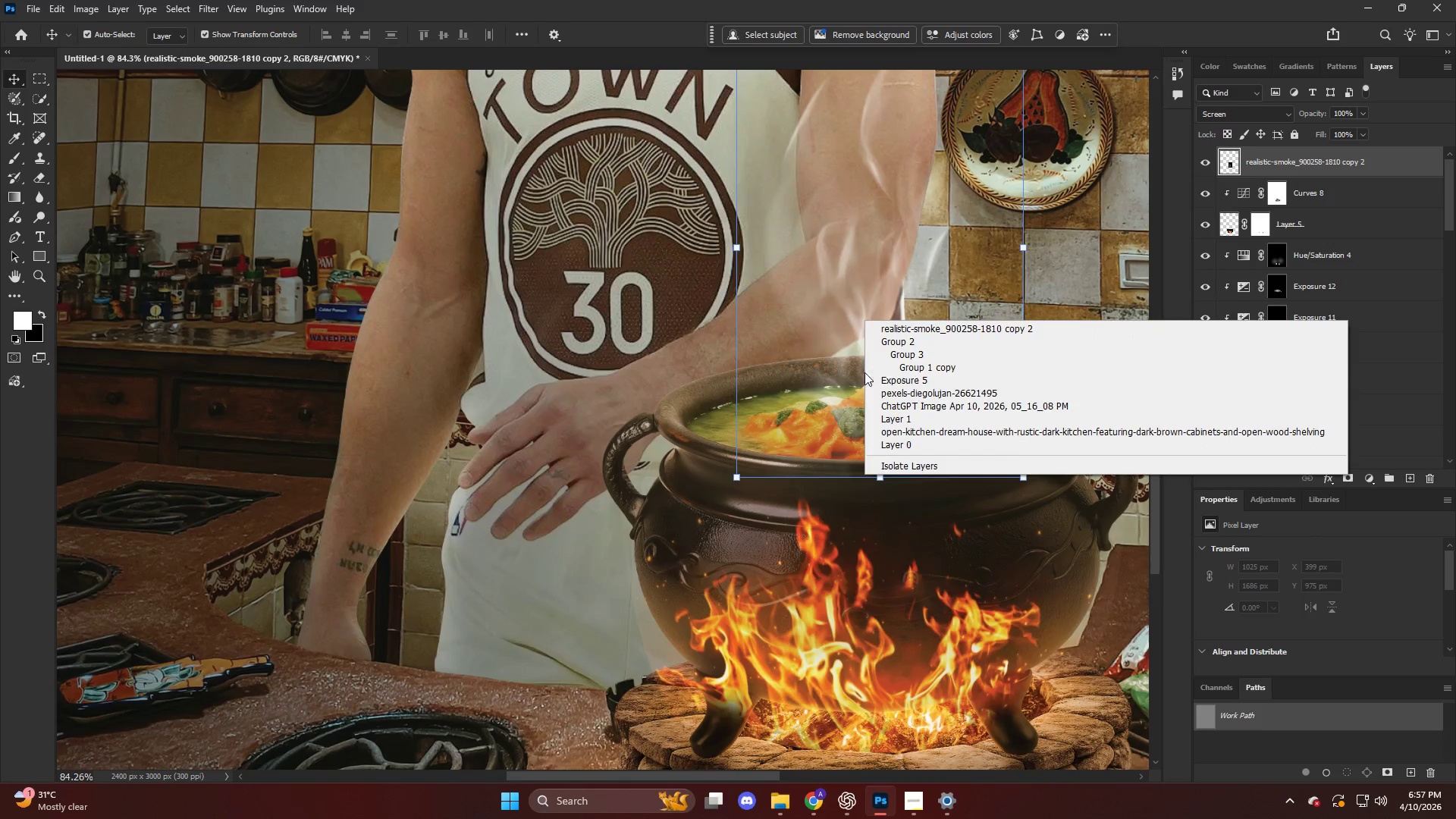 
right_click([864, 319])
 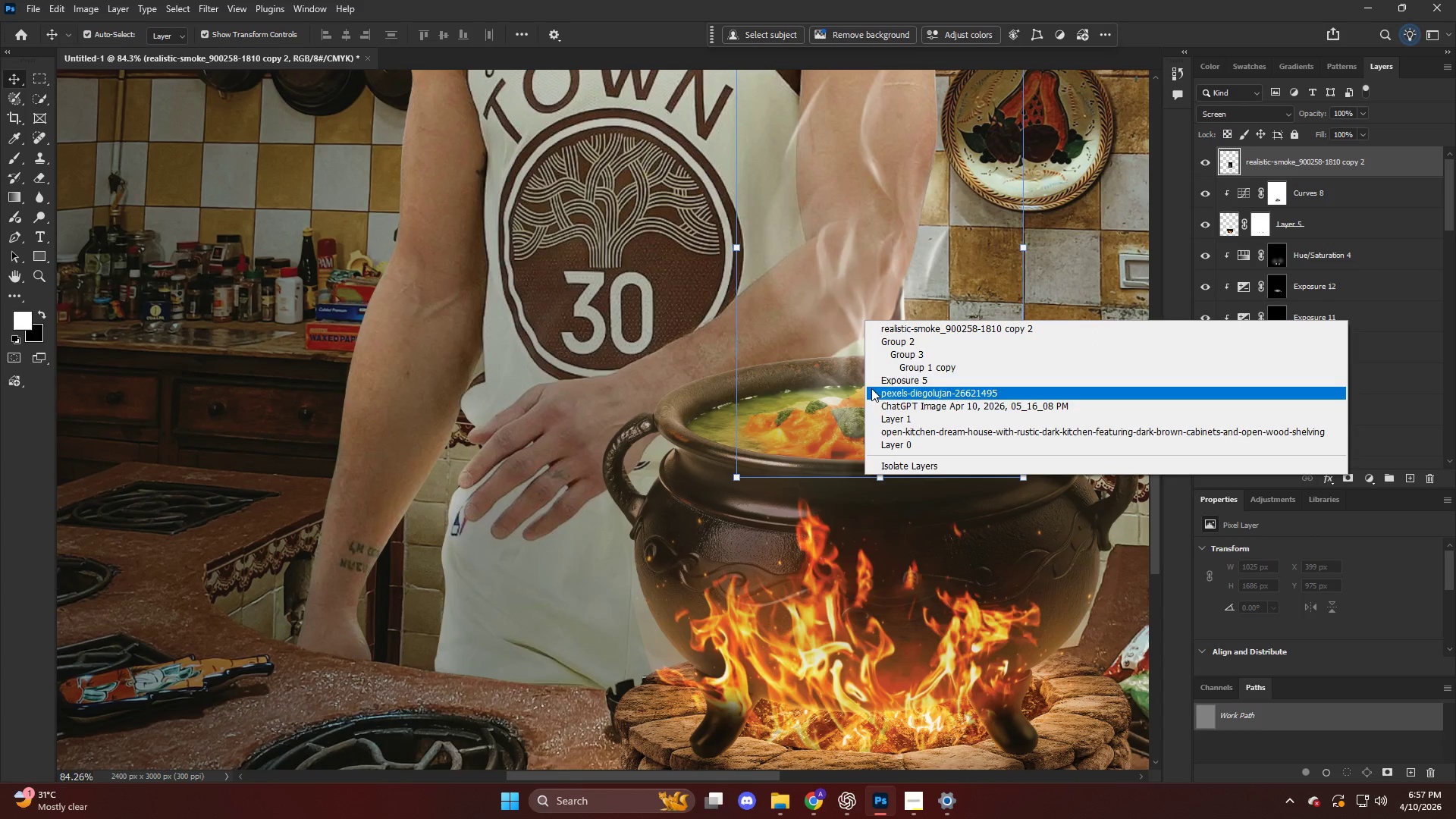 
scroll: coordinate [844, 410], scroll_direction: up, amount: 7.0
 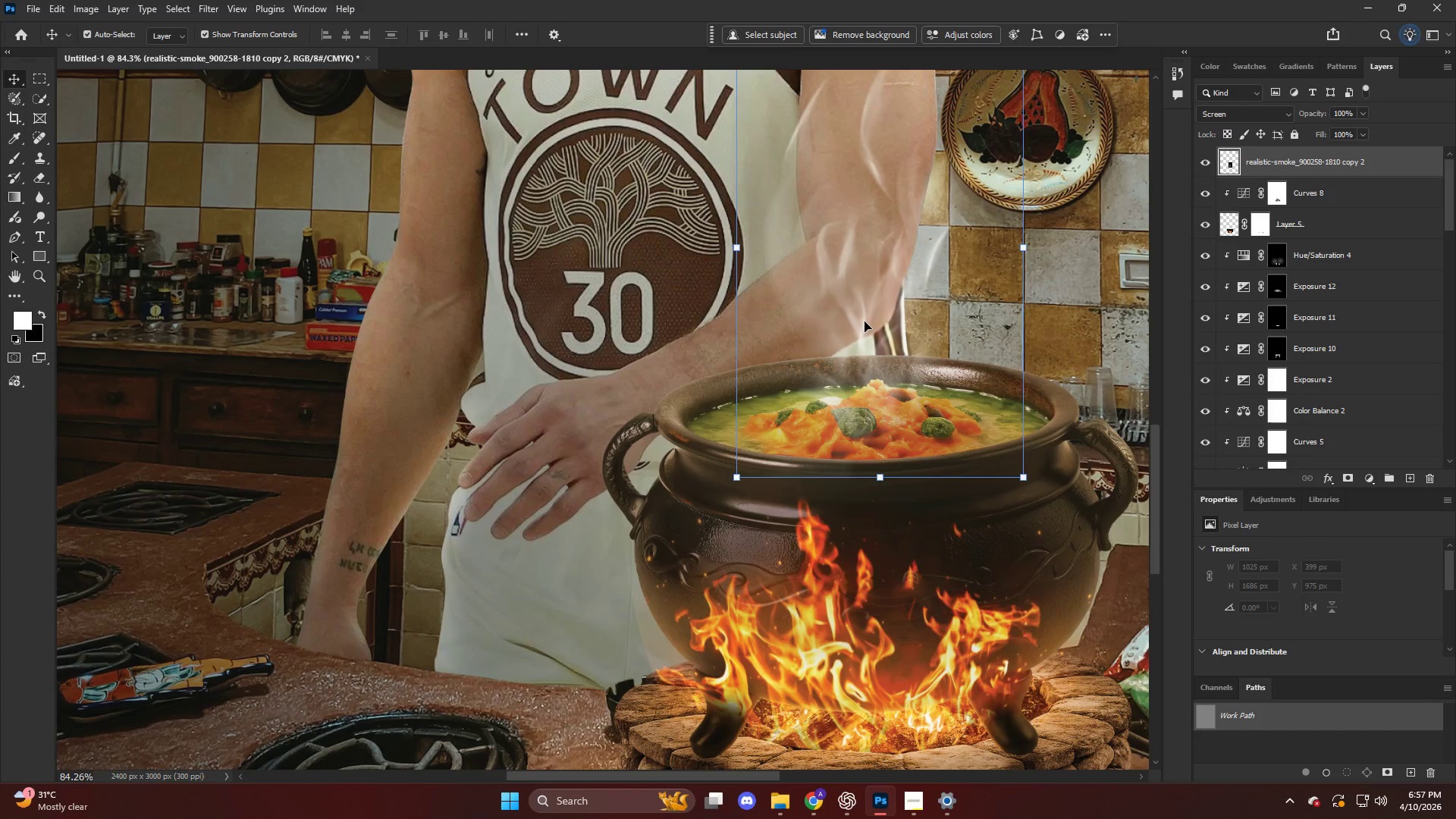 
left_click([830, 297])
 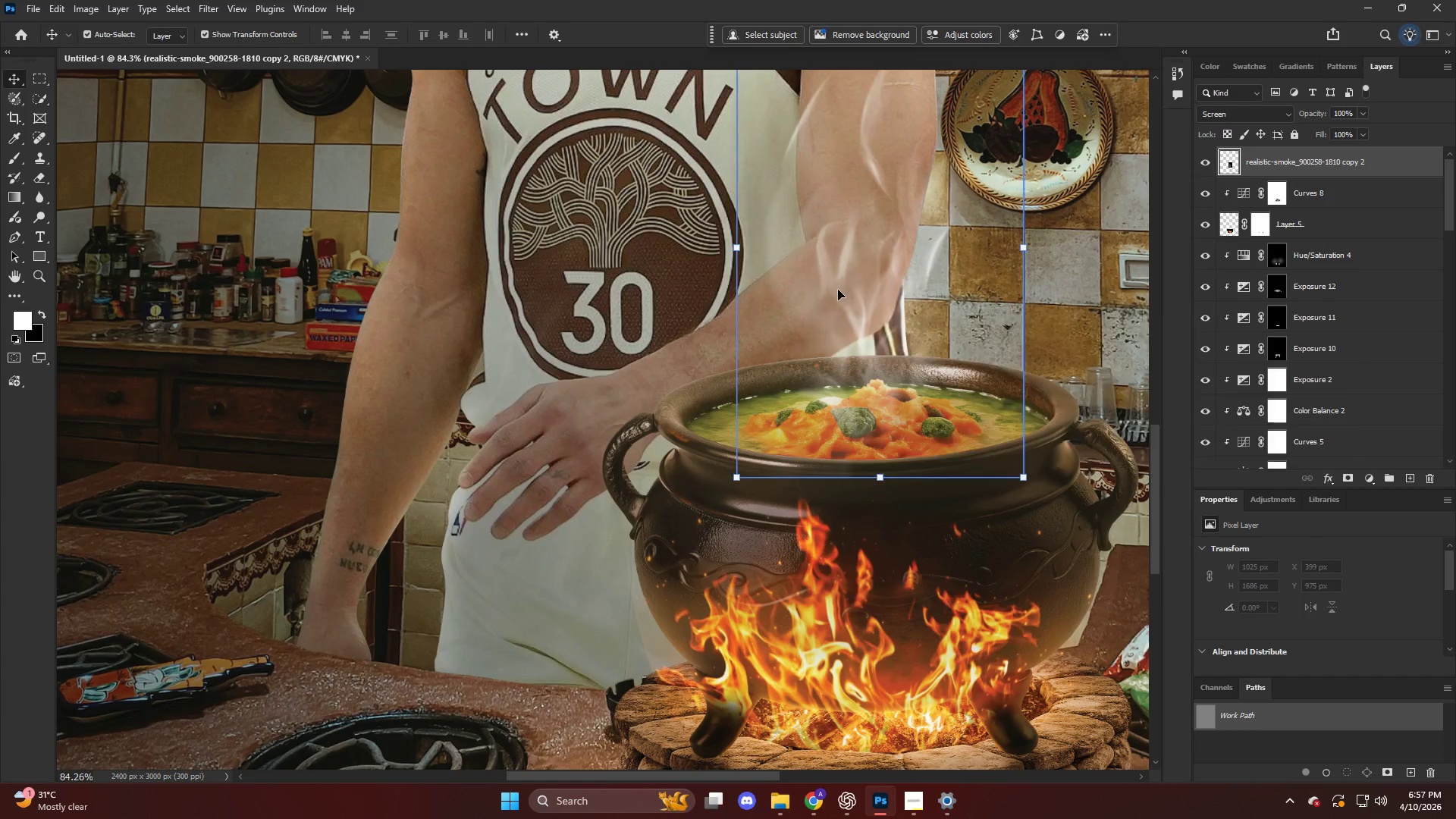 
right_click([839, 288])
 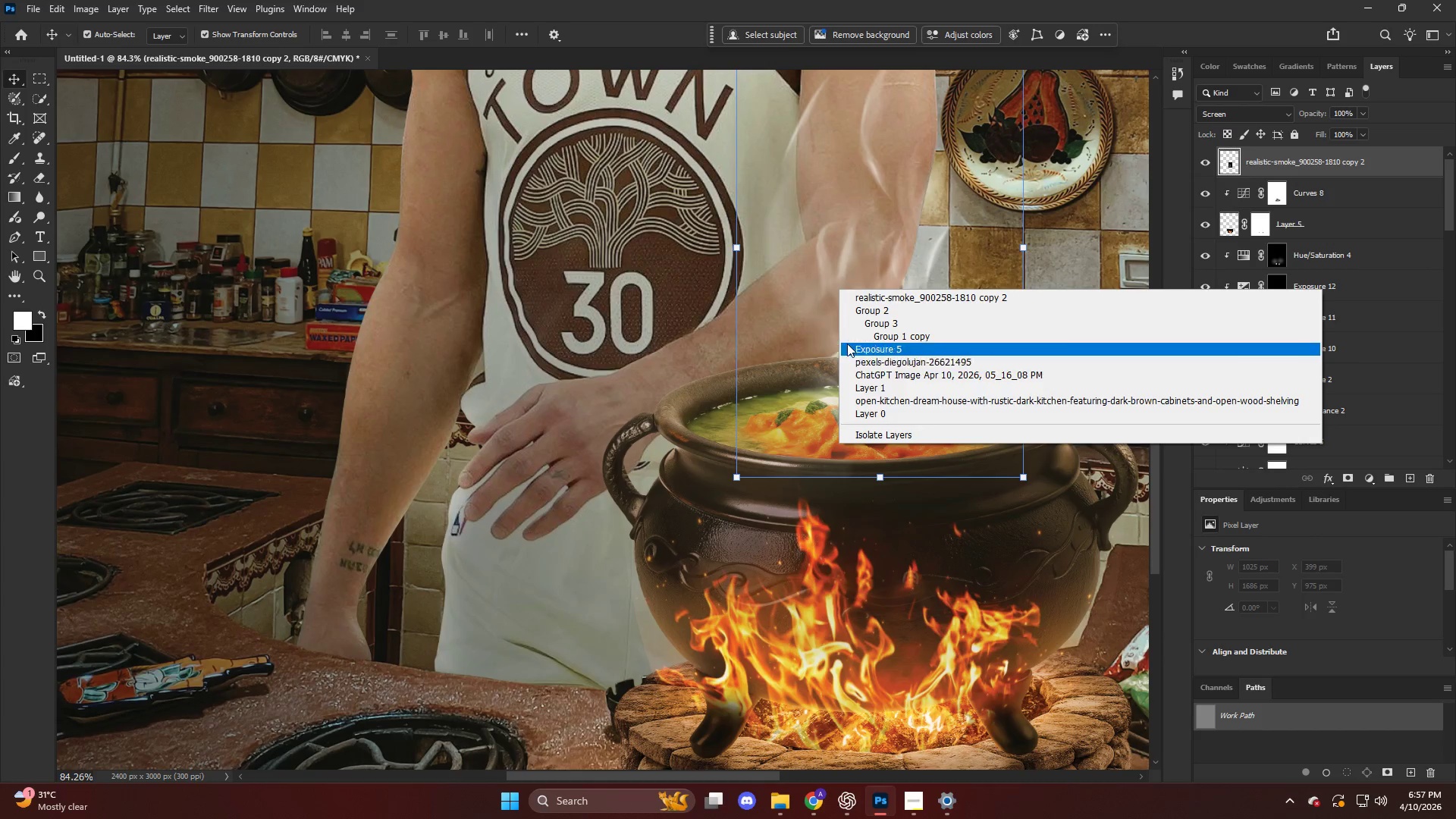 
left_click([810, 329])
 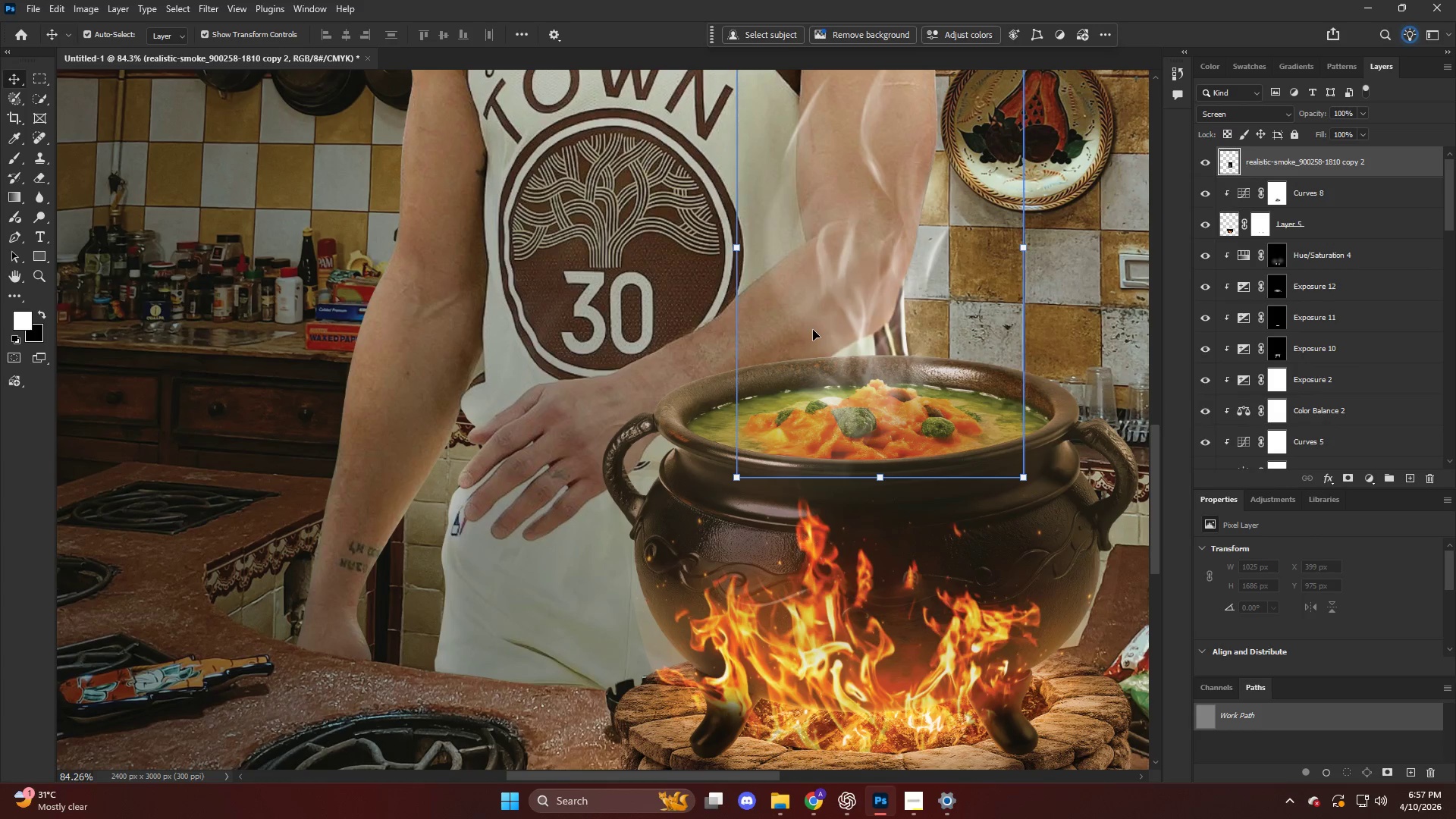 
key(Control+T)
 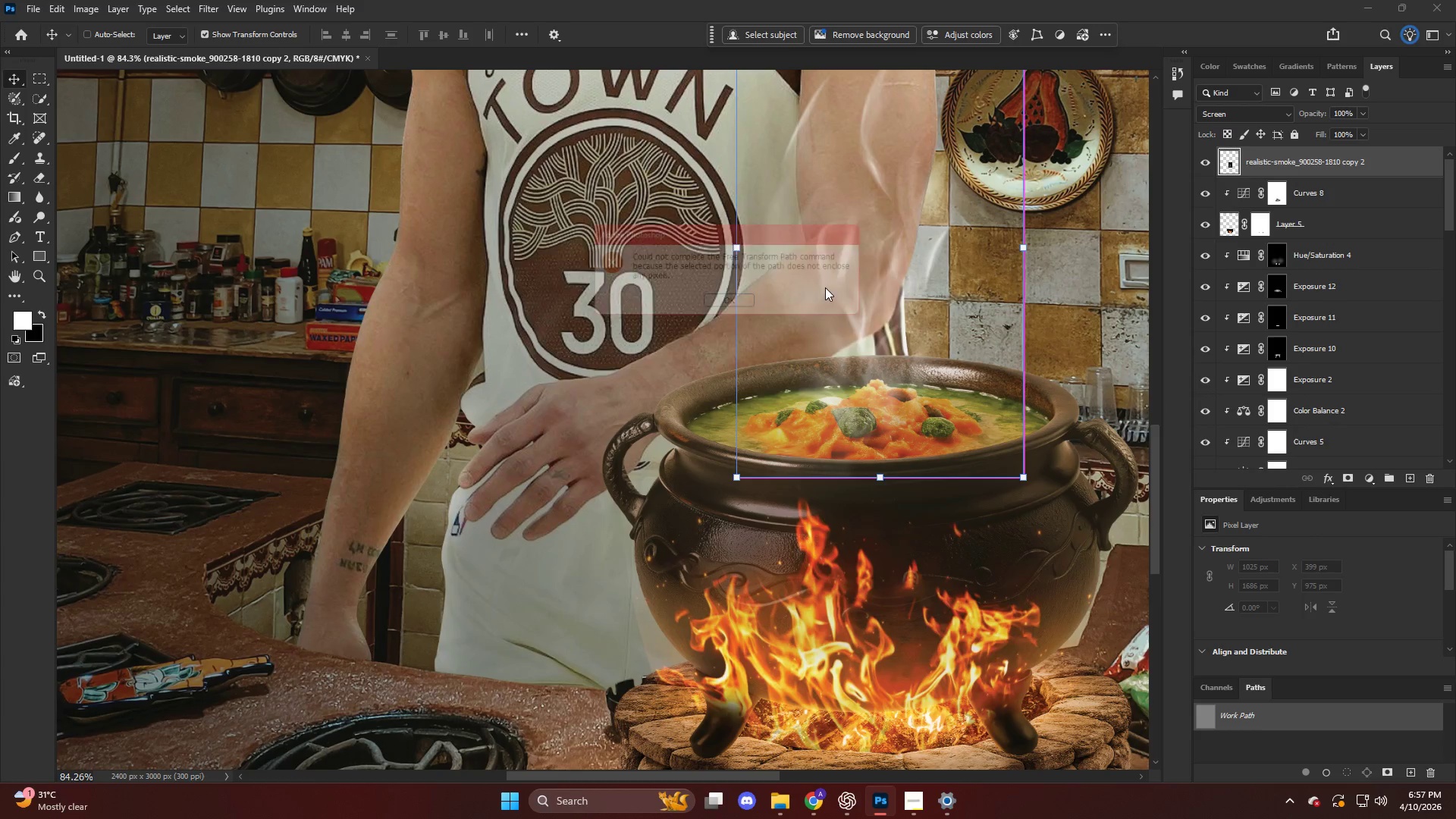 
right_click([832, 274])
 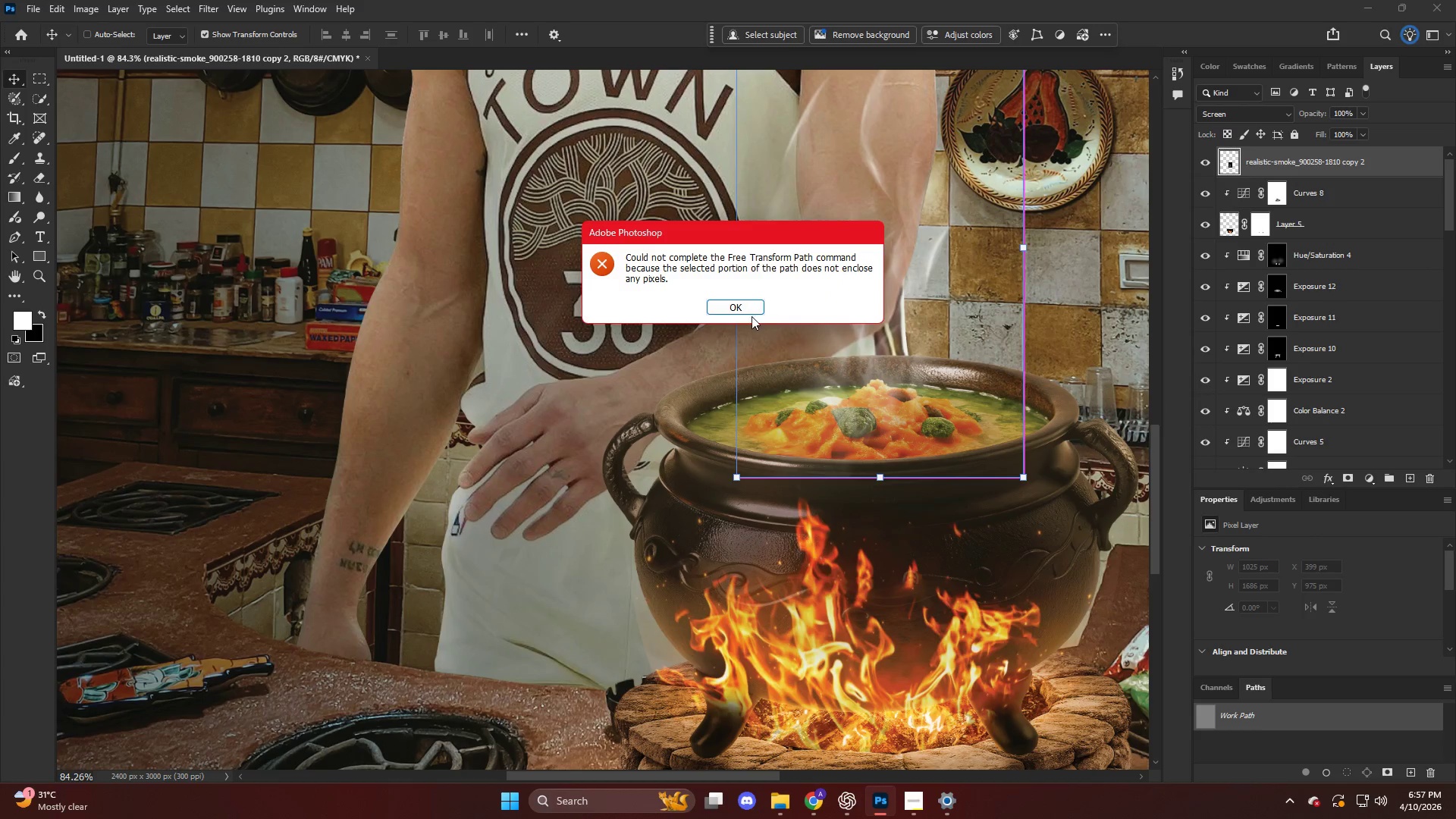 
left_click([752, 315])
 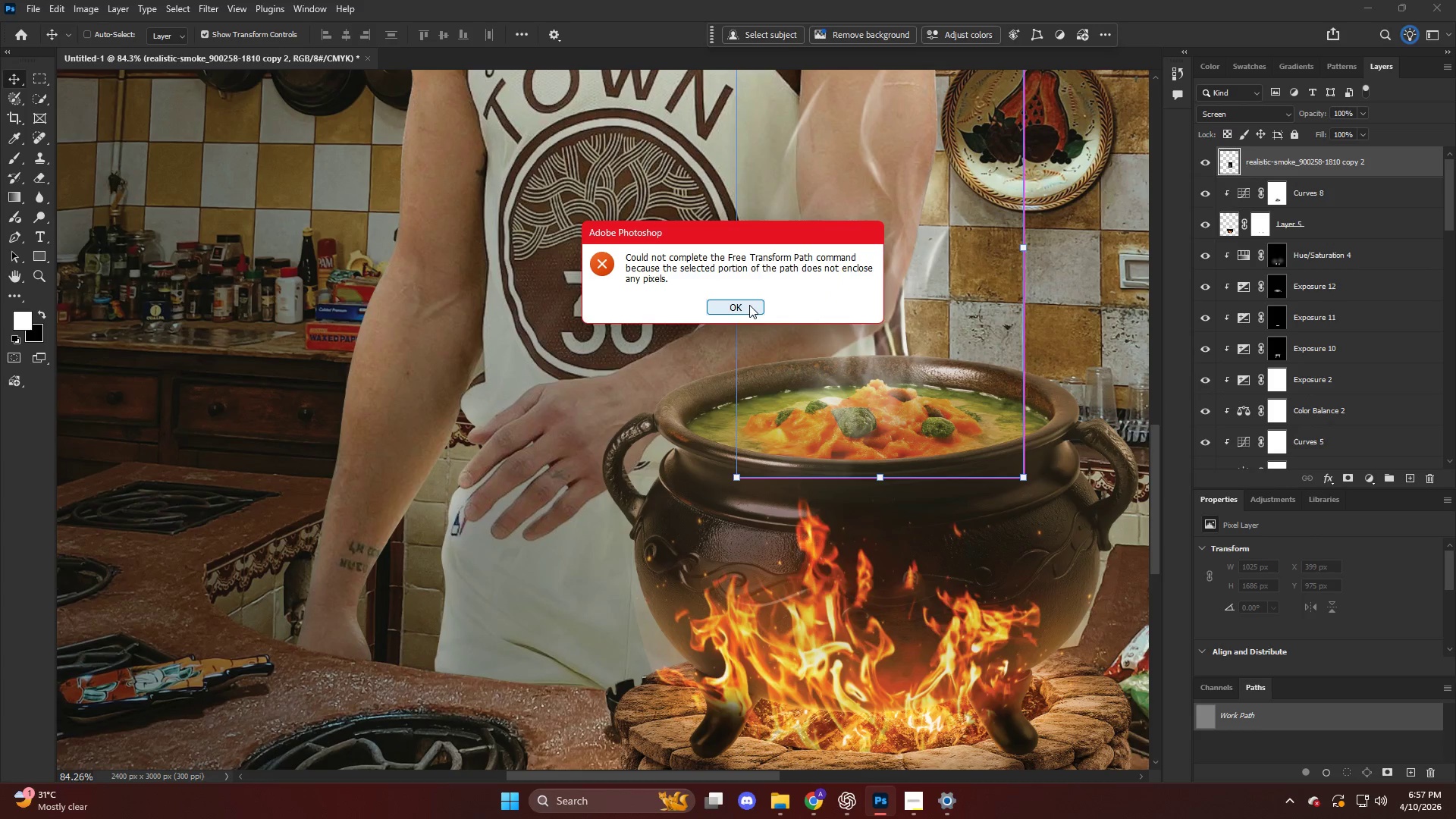 
right_click([874, 218])
 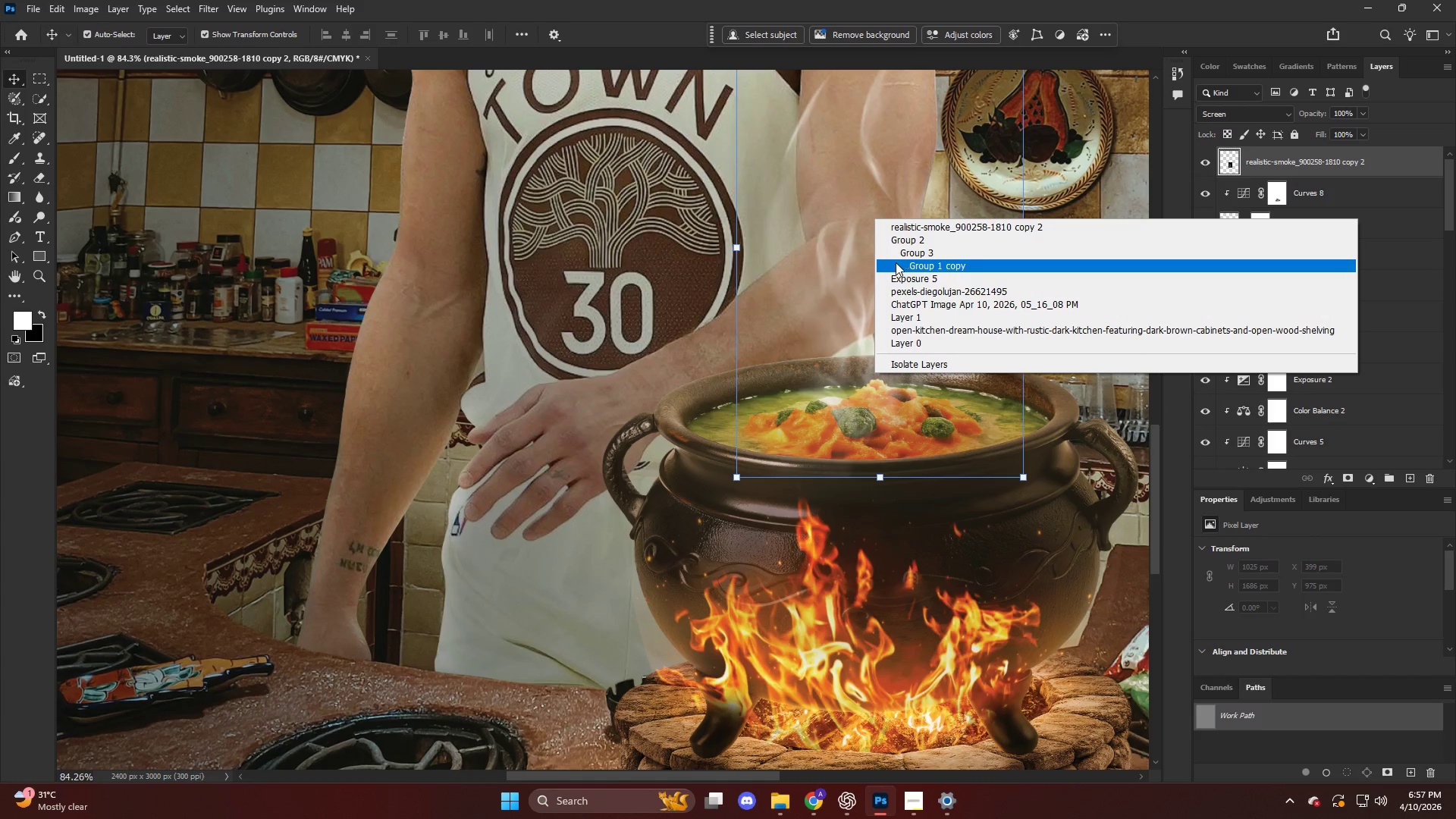 
left_click([836, 212])
 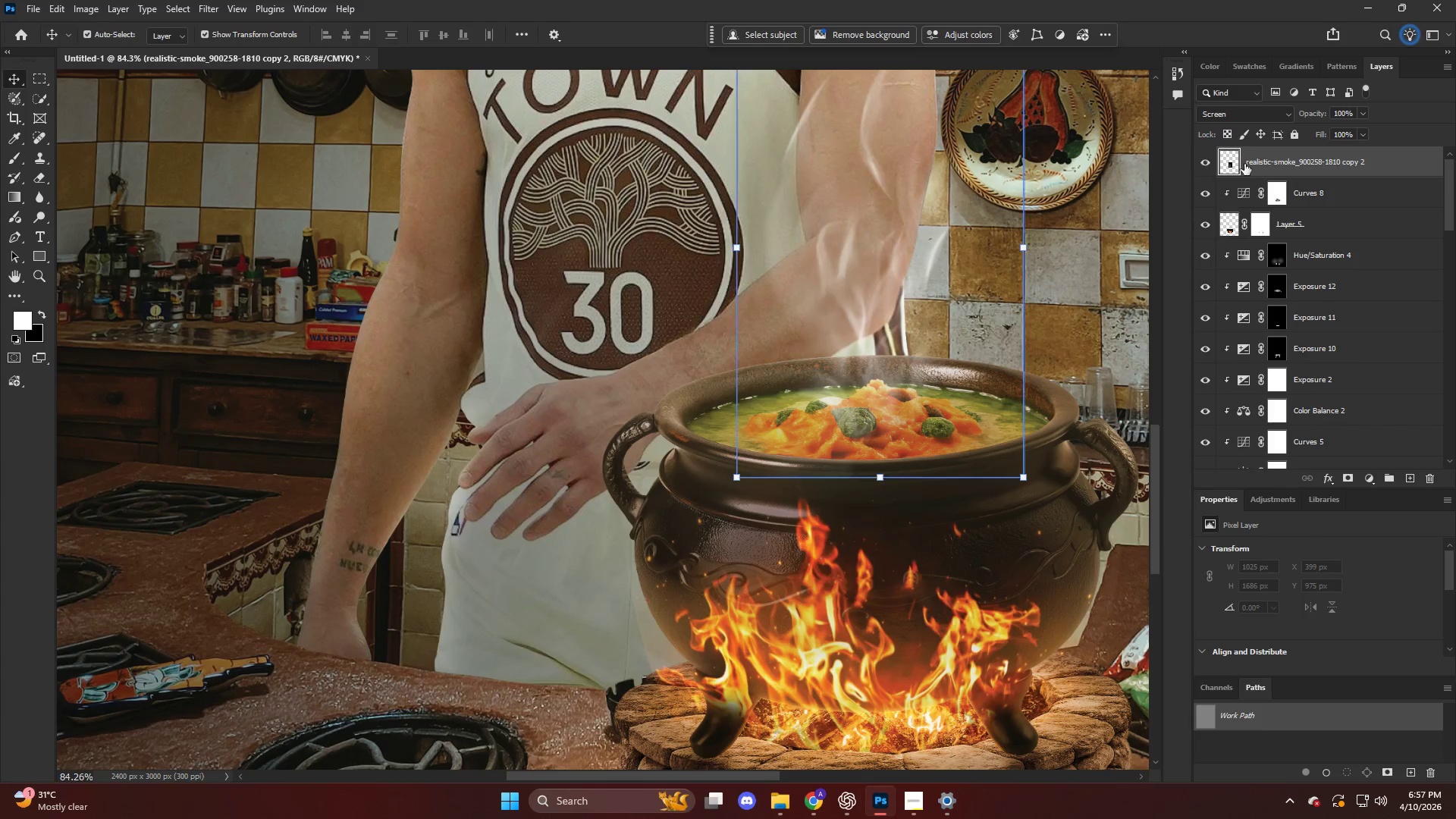 
double_click([1285, 161])
 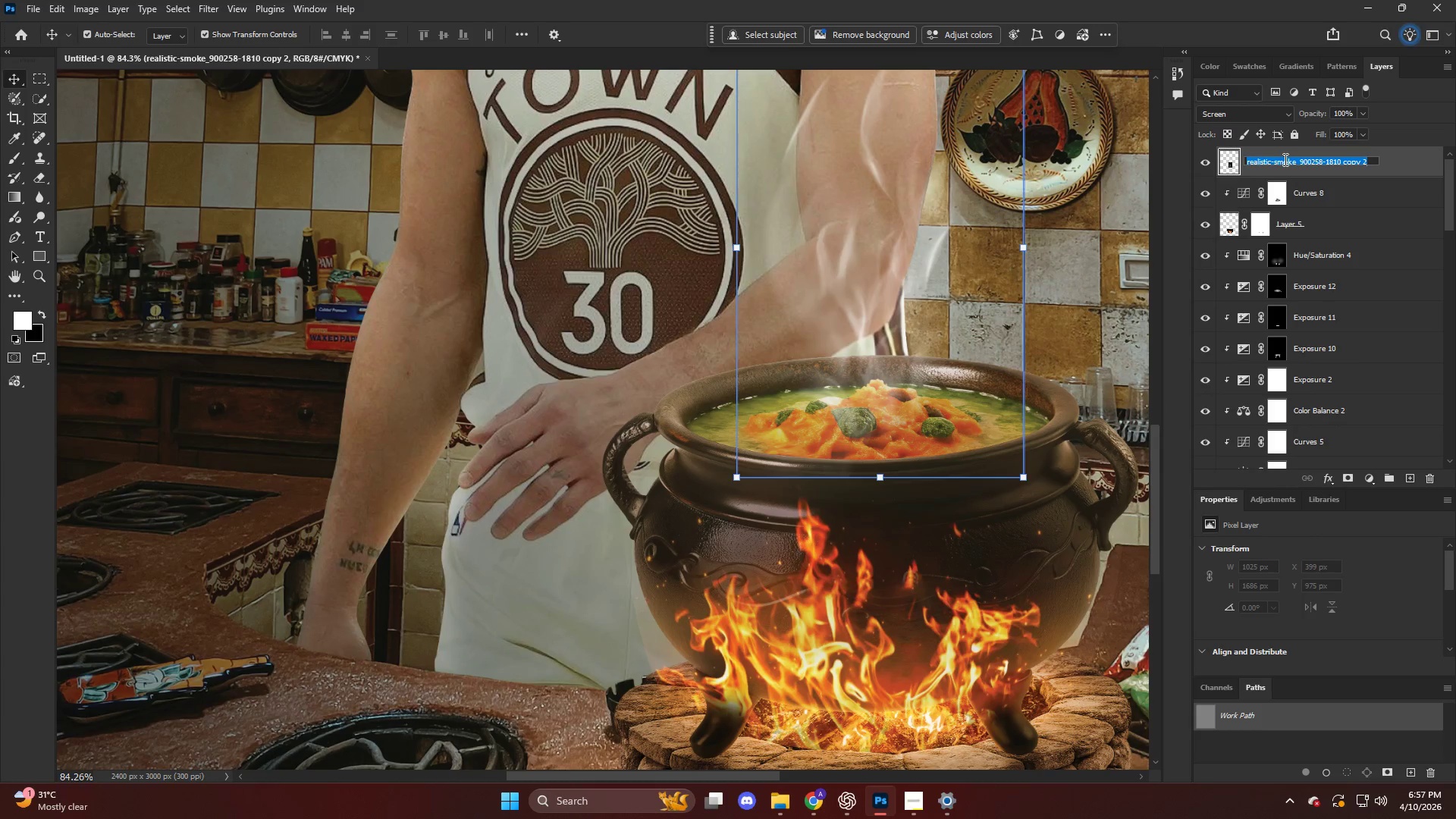 
key(NumpadEnter)
 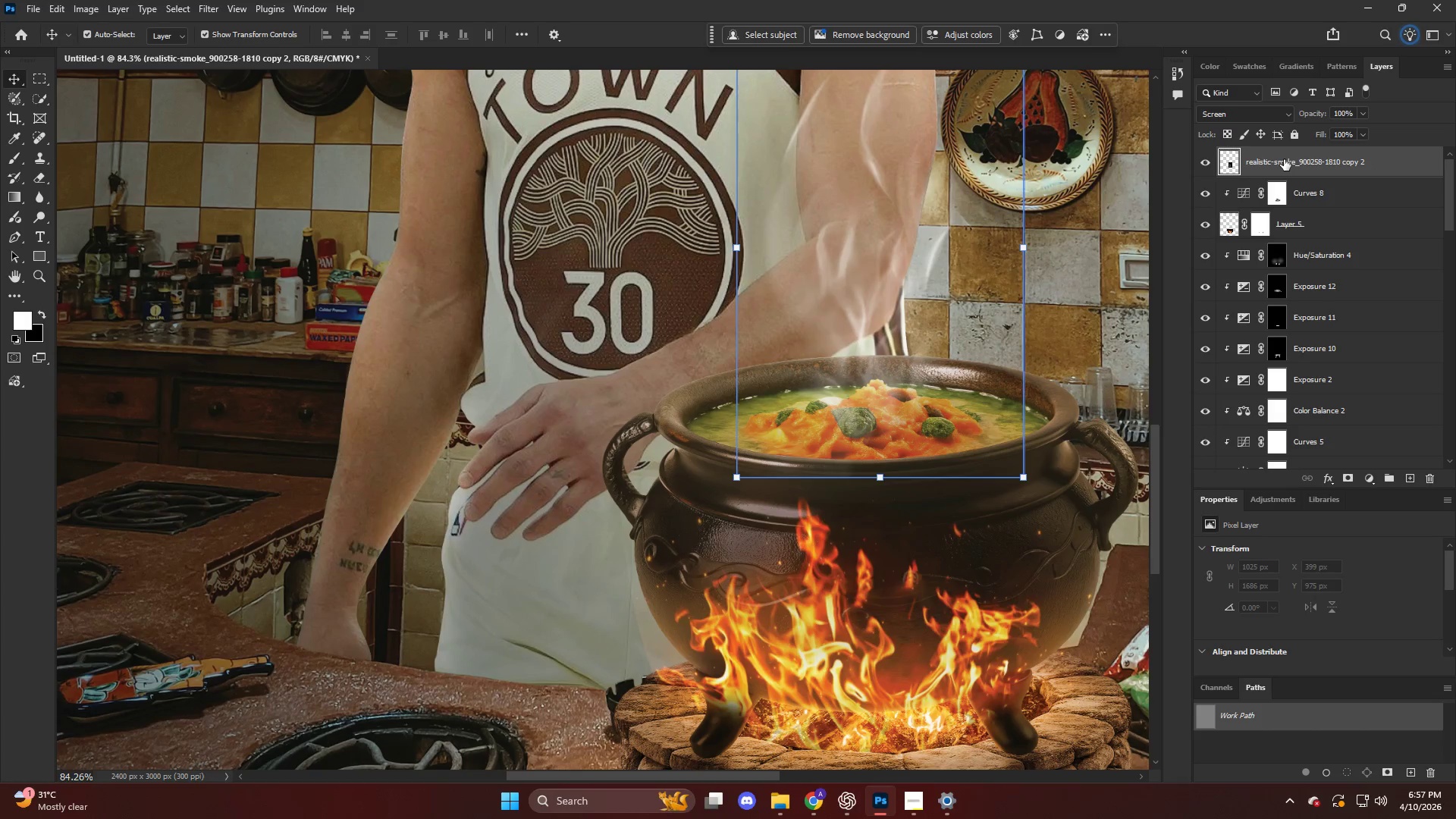 
key(Control+D)
 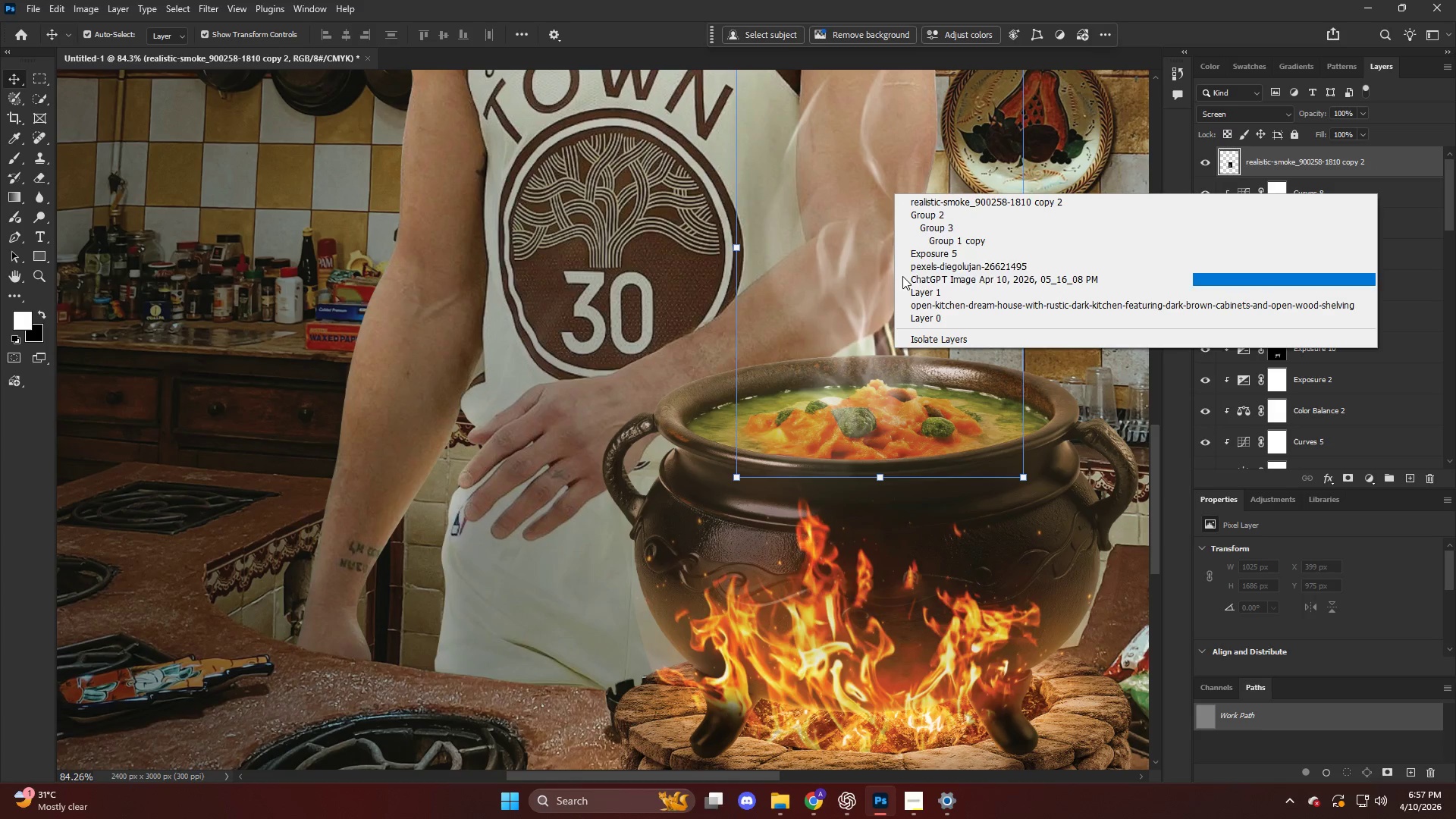 
double_click([868, 249])
 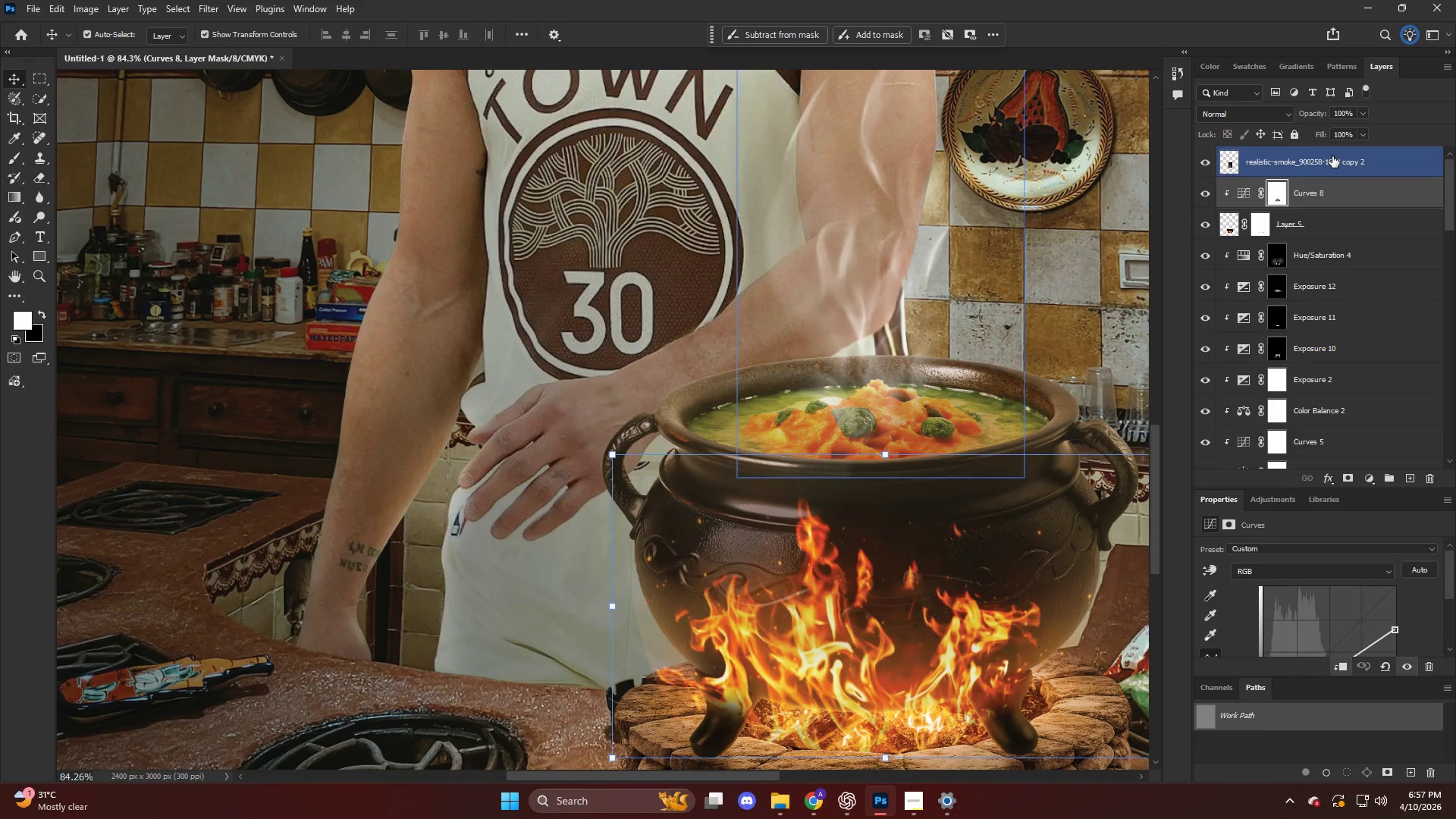 
scroll: coordinate [783, 350], scroll_direction: up, amount: 5.0
 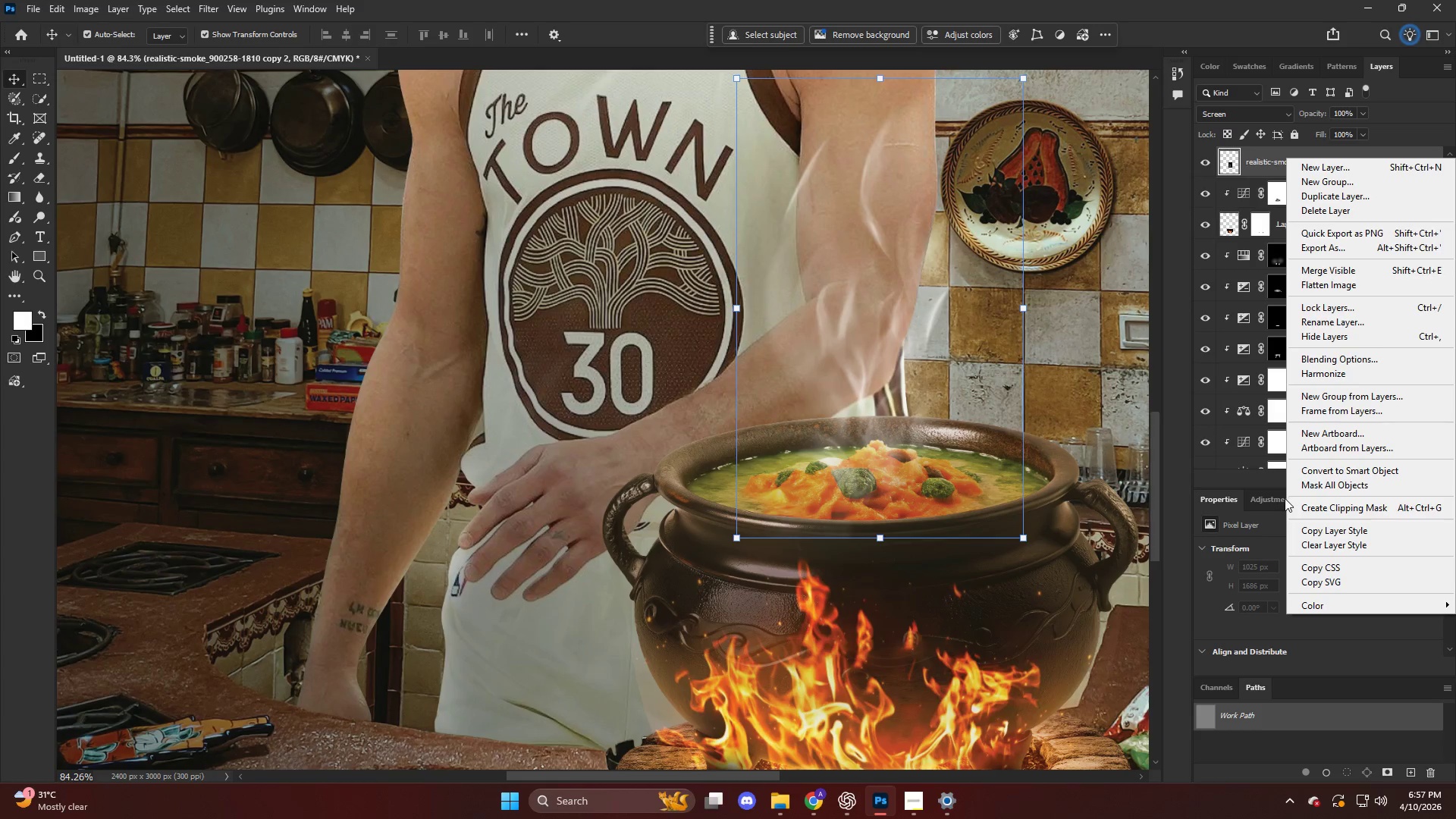 
left_click([1313, 474])
 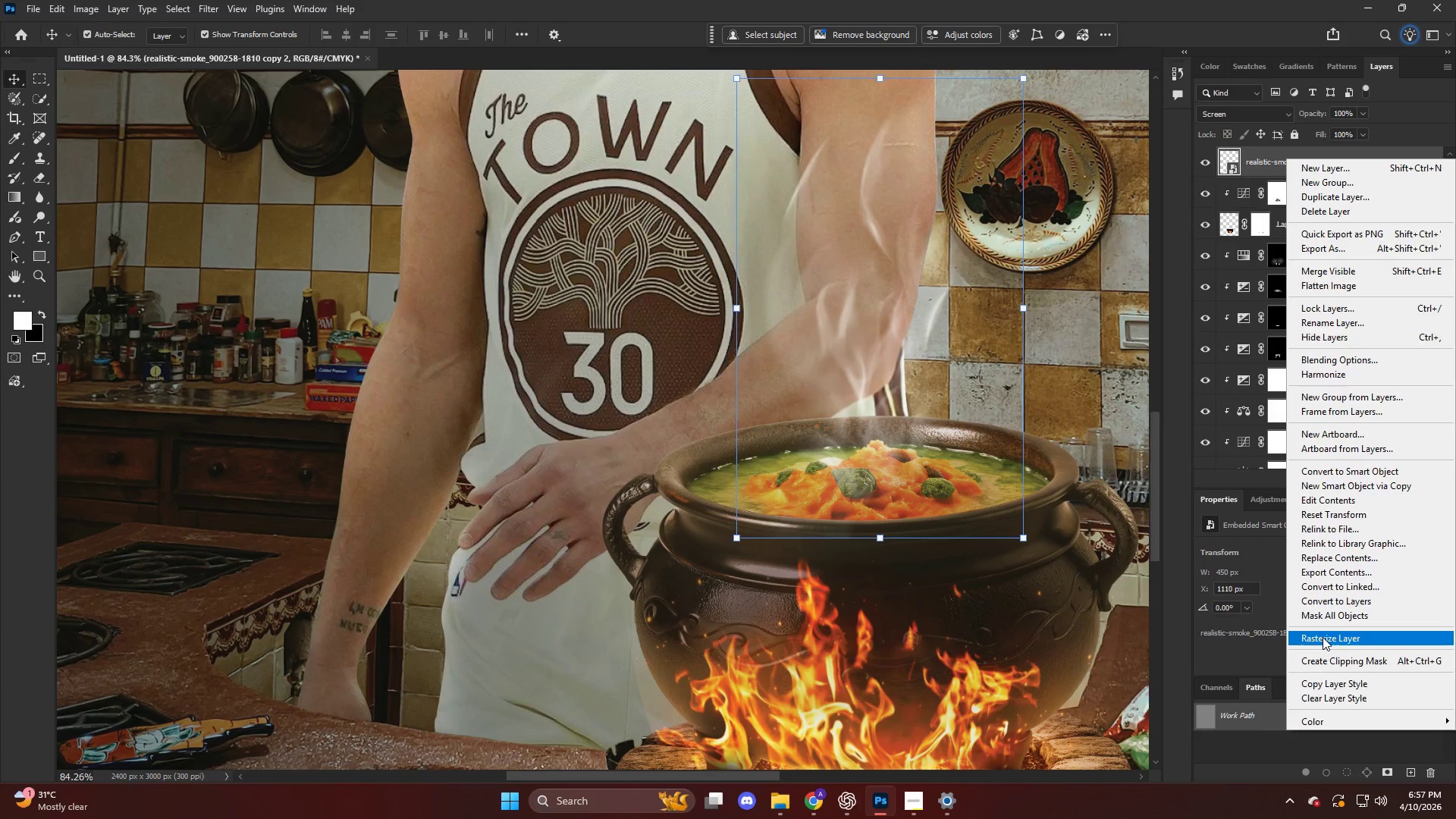 
key(Control+T)
 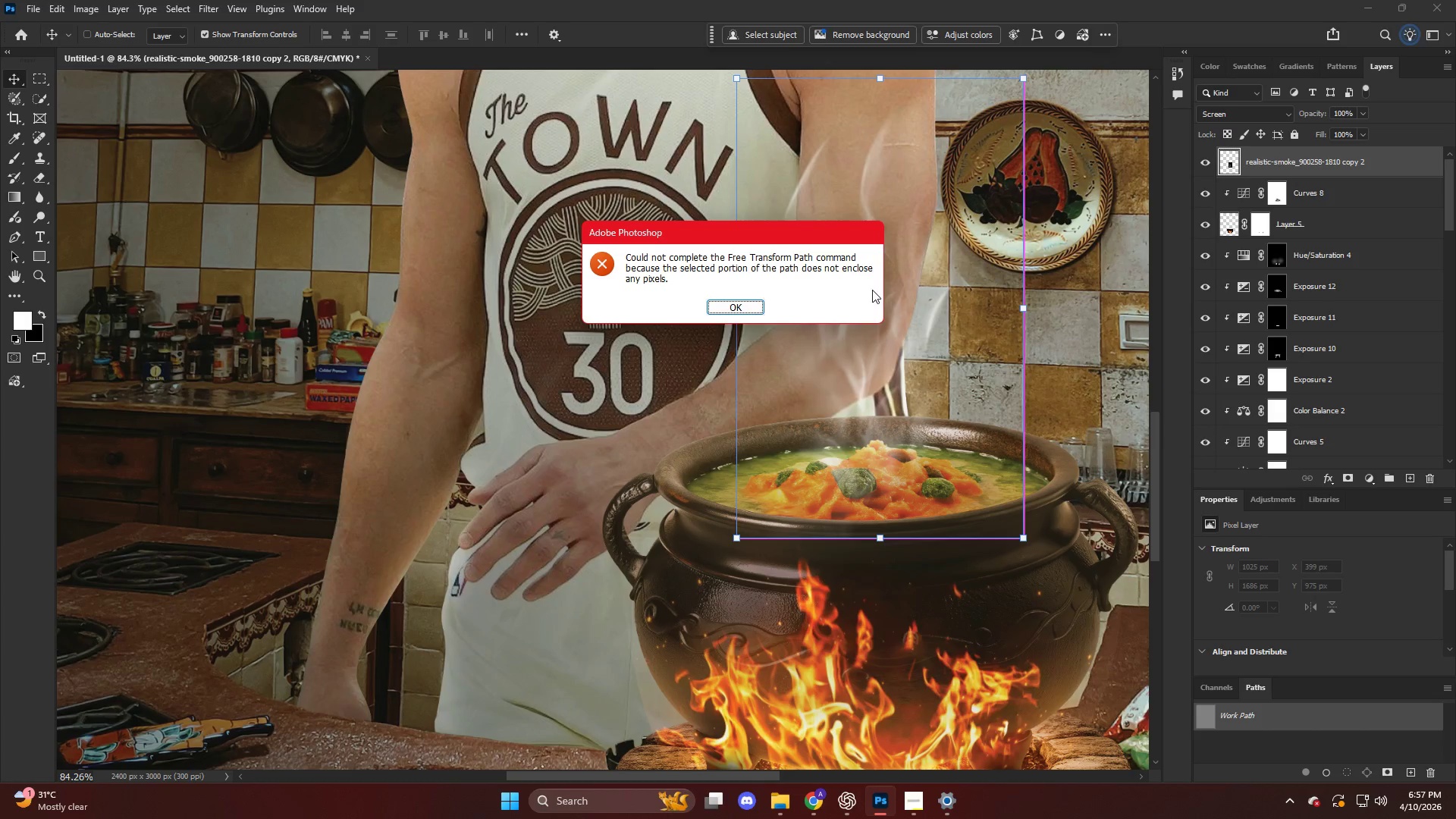 
left_click([730, 314])
 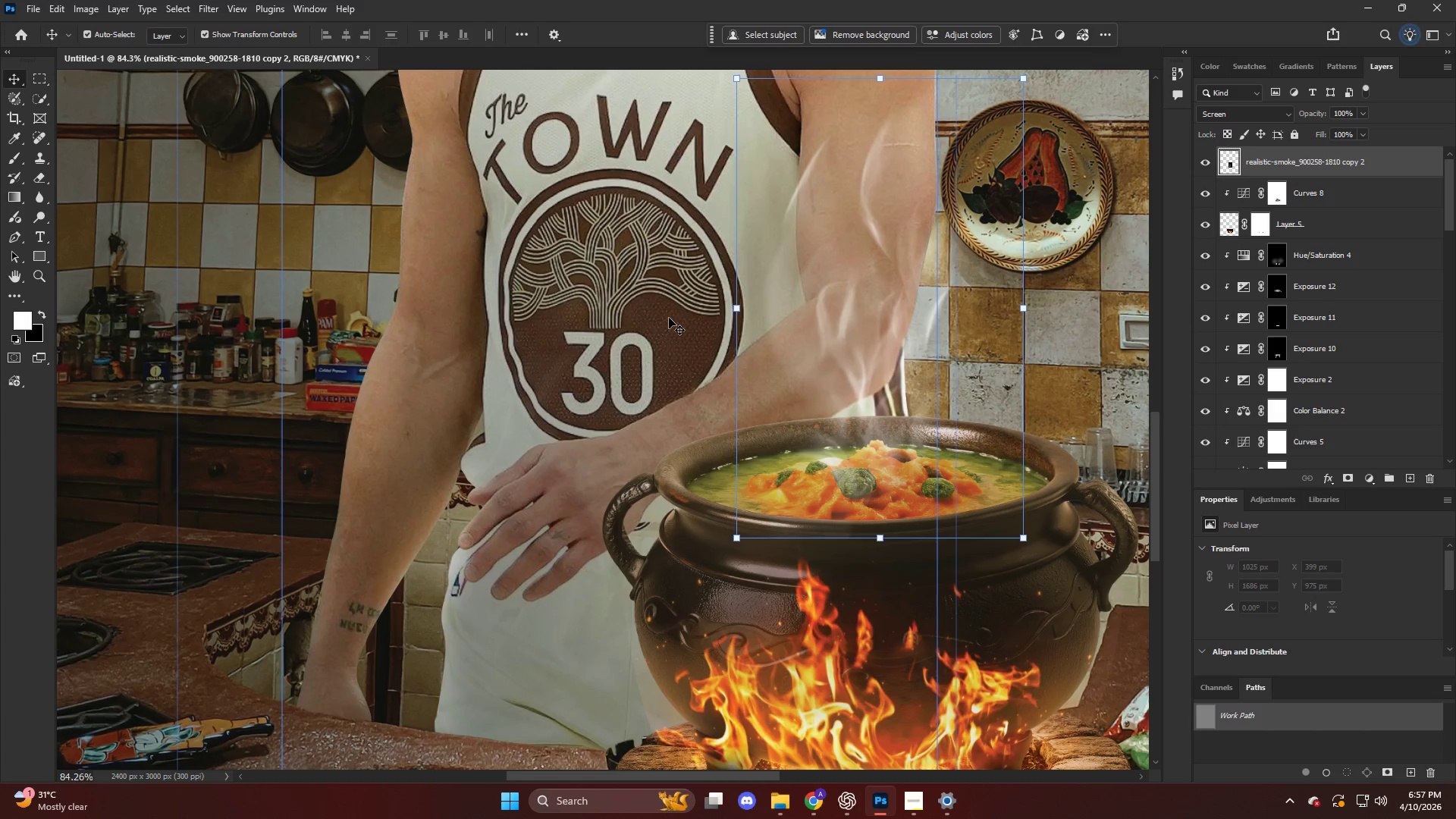 
key(P)
 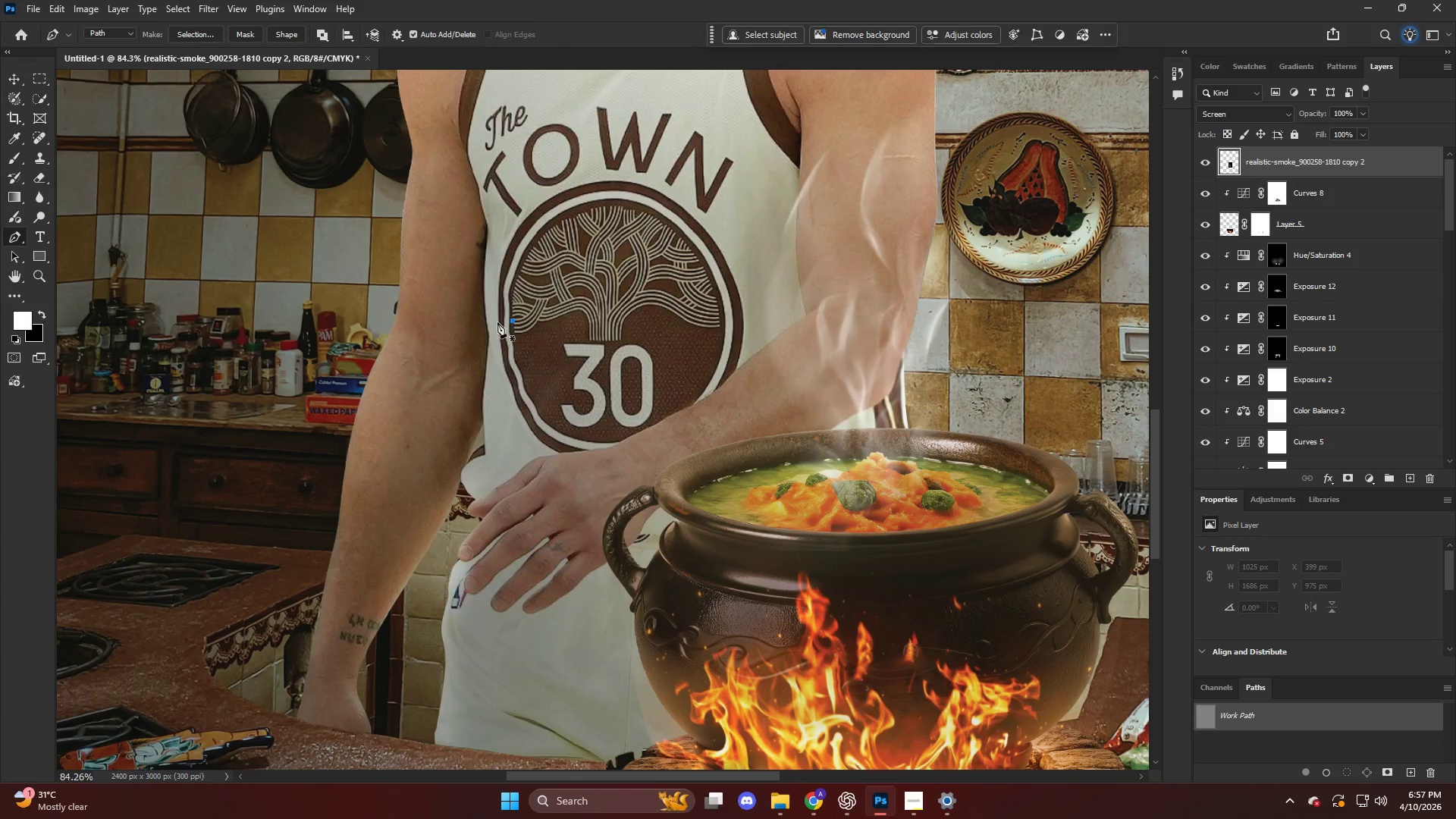 
scroll: coordinate [669, 318], scroll_direction: up, amount: 1.0
 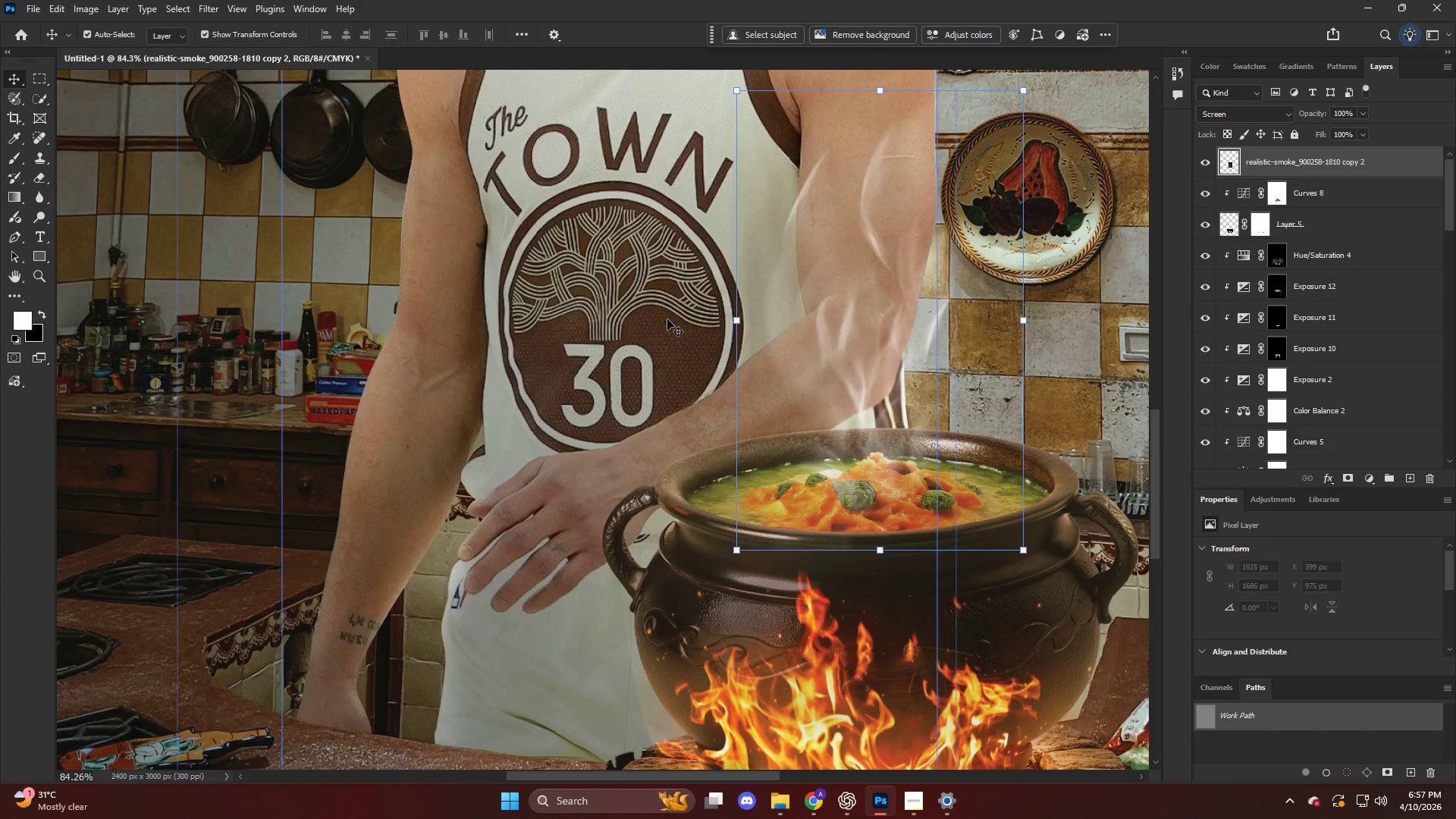 
left_click_drag(start_coordinate=[463, 353], to_coordinate=[450, 367])
 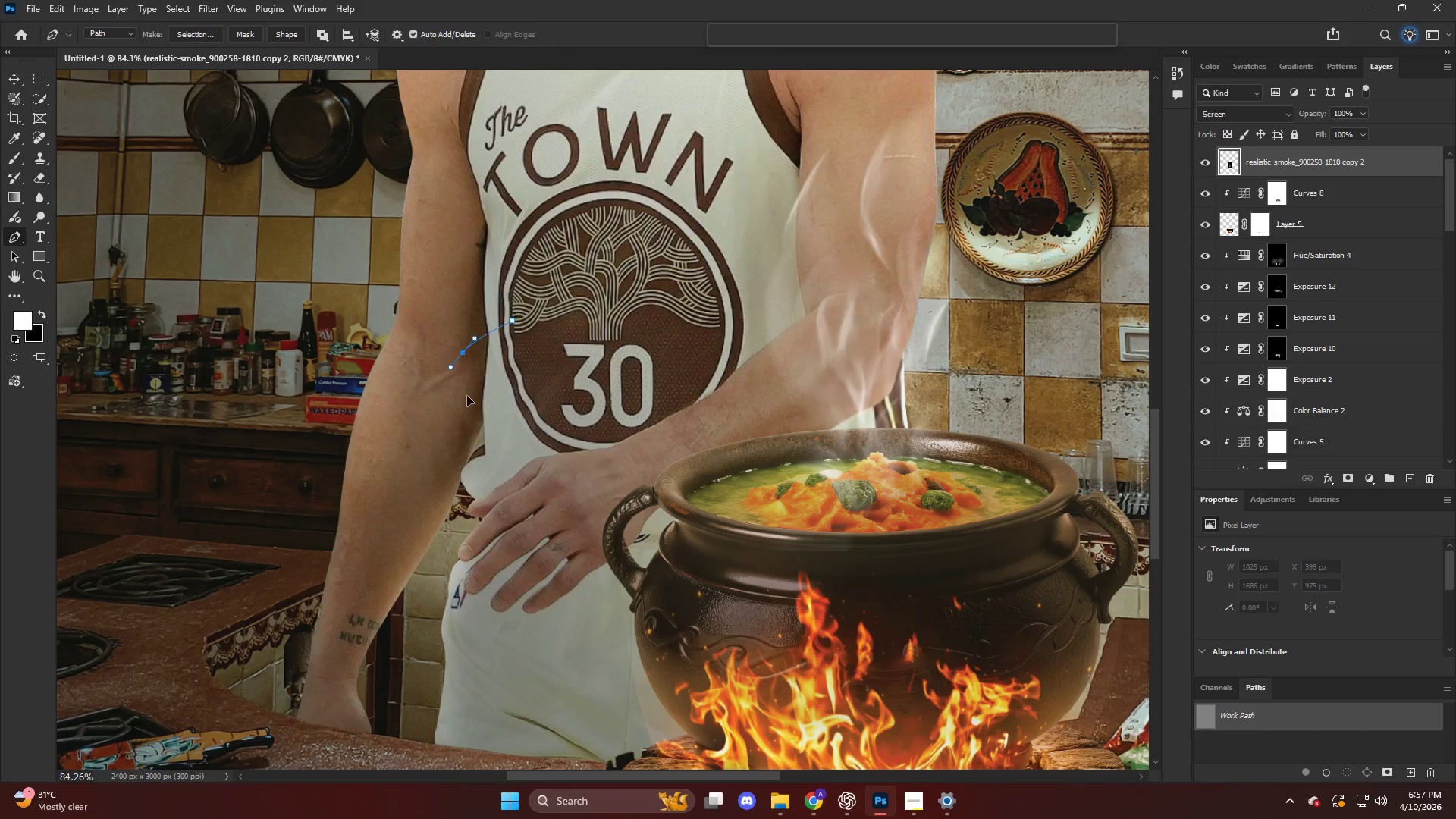 
left_click_drag(start_coordinate=[482, 412], to_coordinate=[518, 433])
 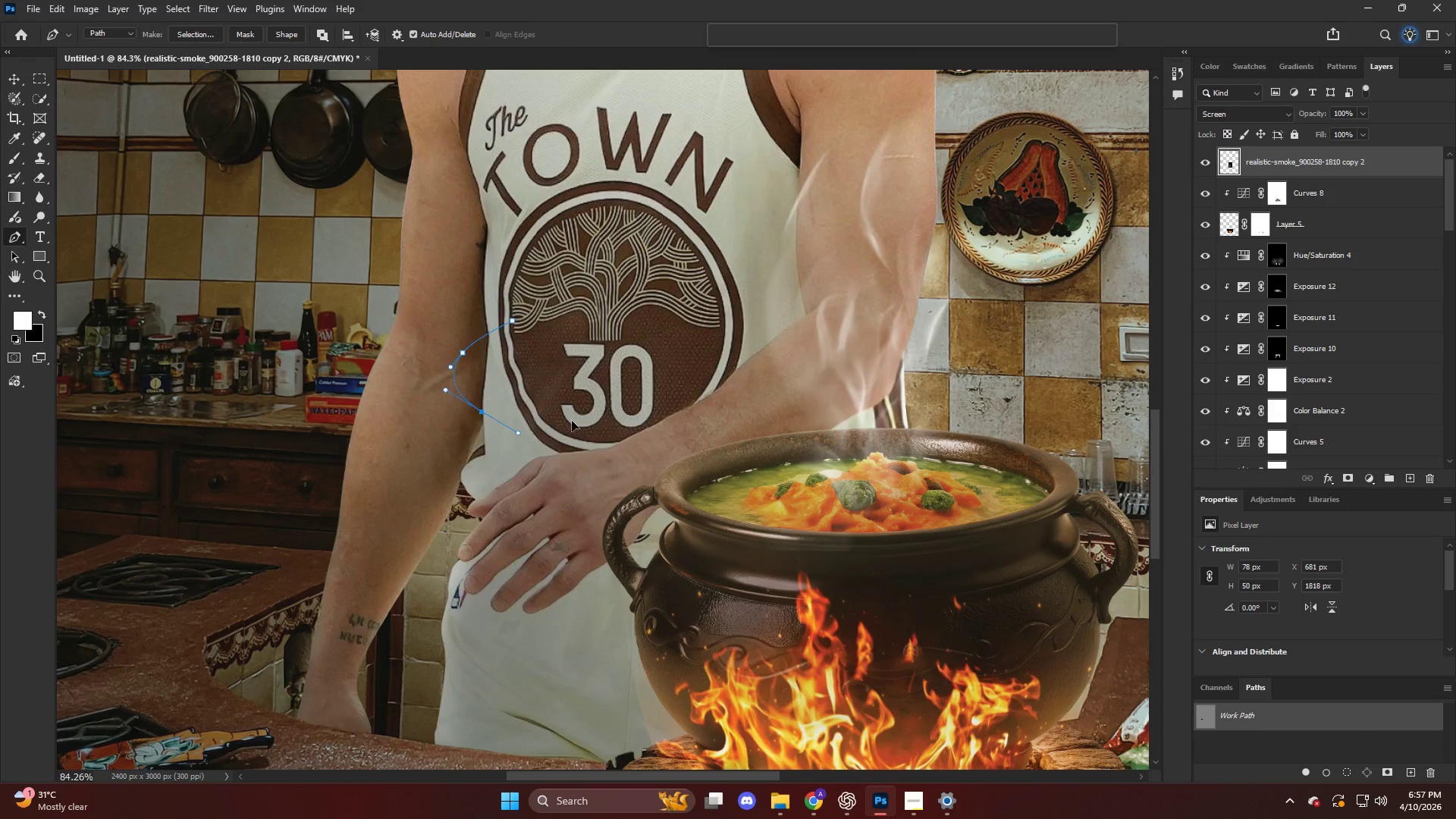 
left_click_drag(start_coordinate=[595, 413], to_coordinate=[603, 366])
 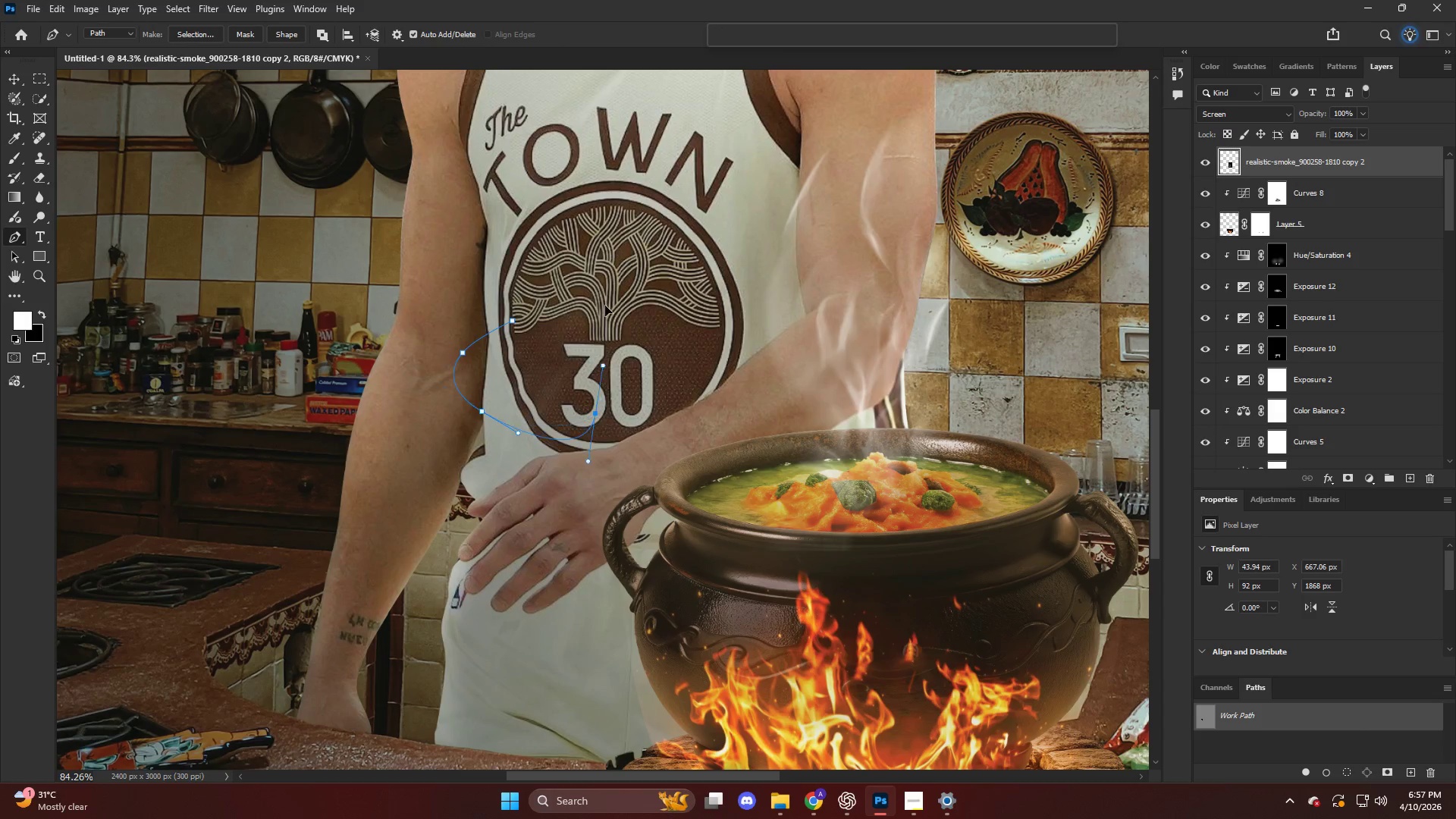 
left_click_drag(start_coordinate=[605, 300], to_coordinate=[603, 290])
 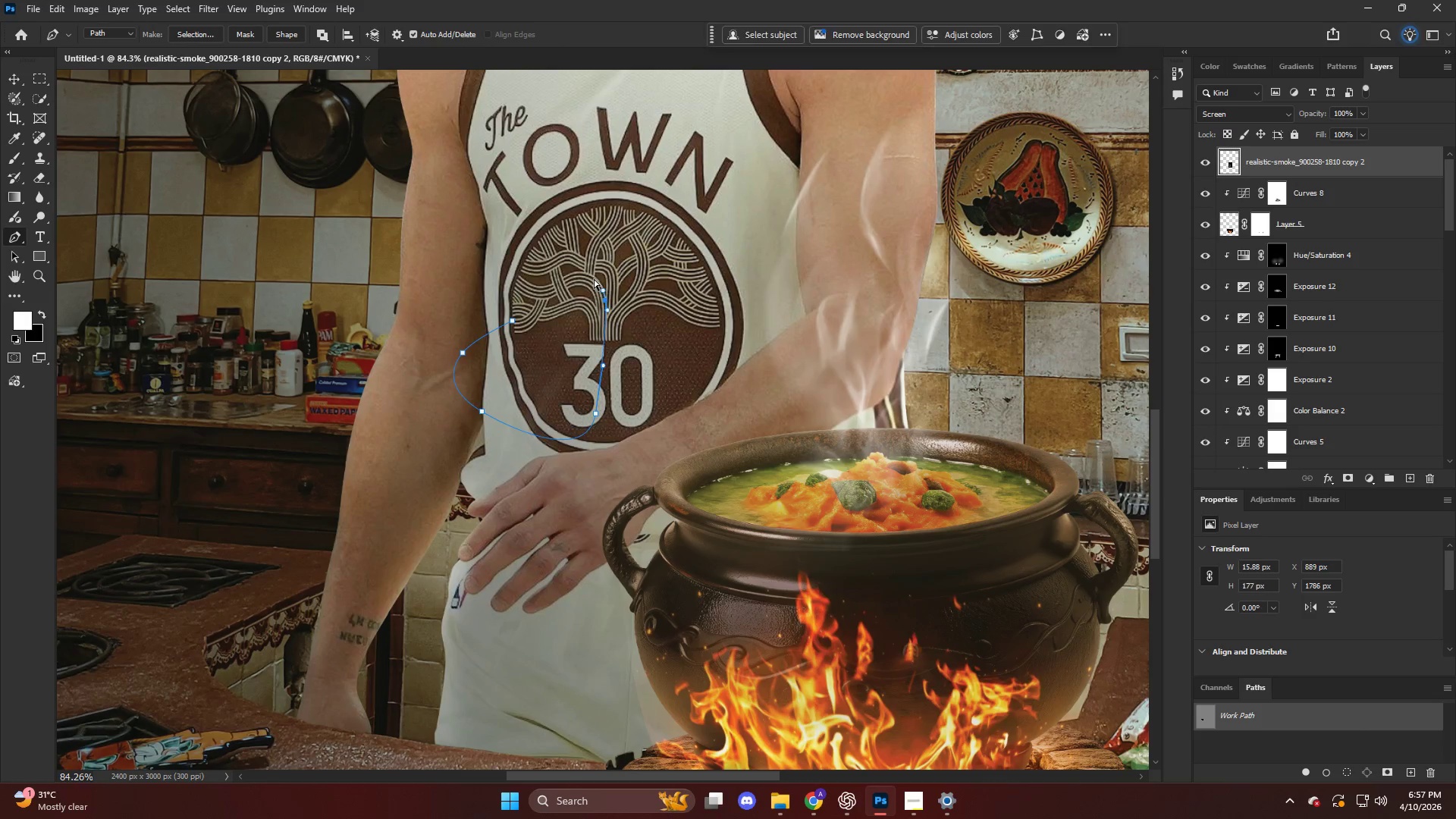 
key(Control+Shift+NumpadEnter)
 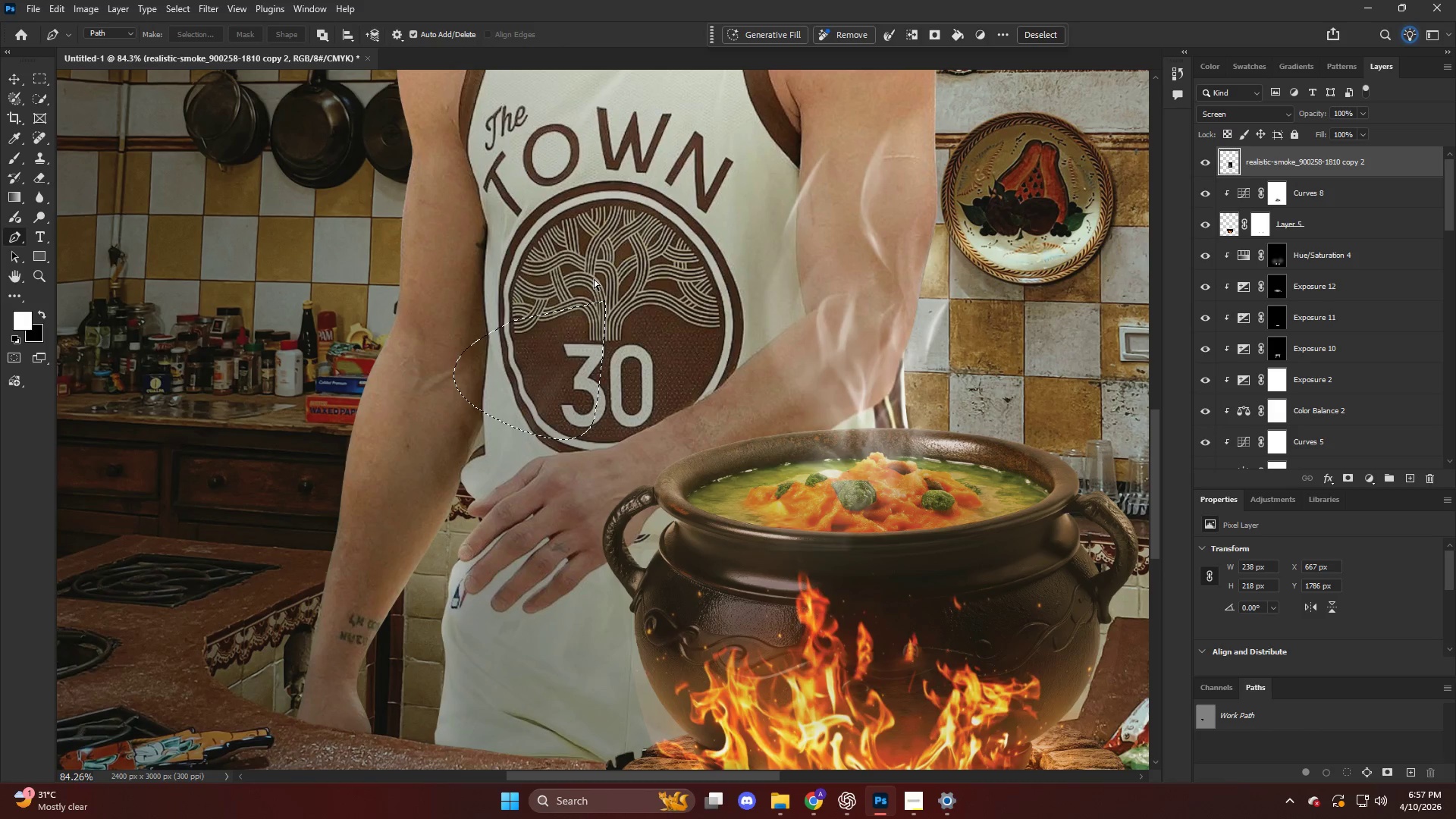 
key(Control+D)
 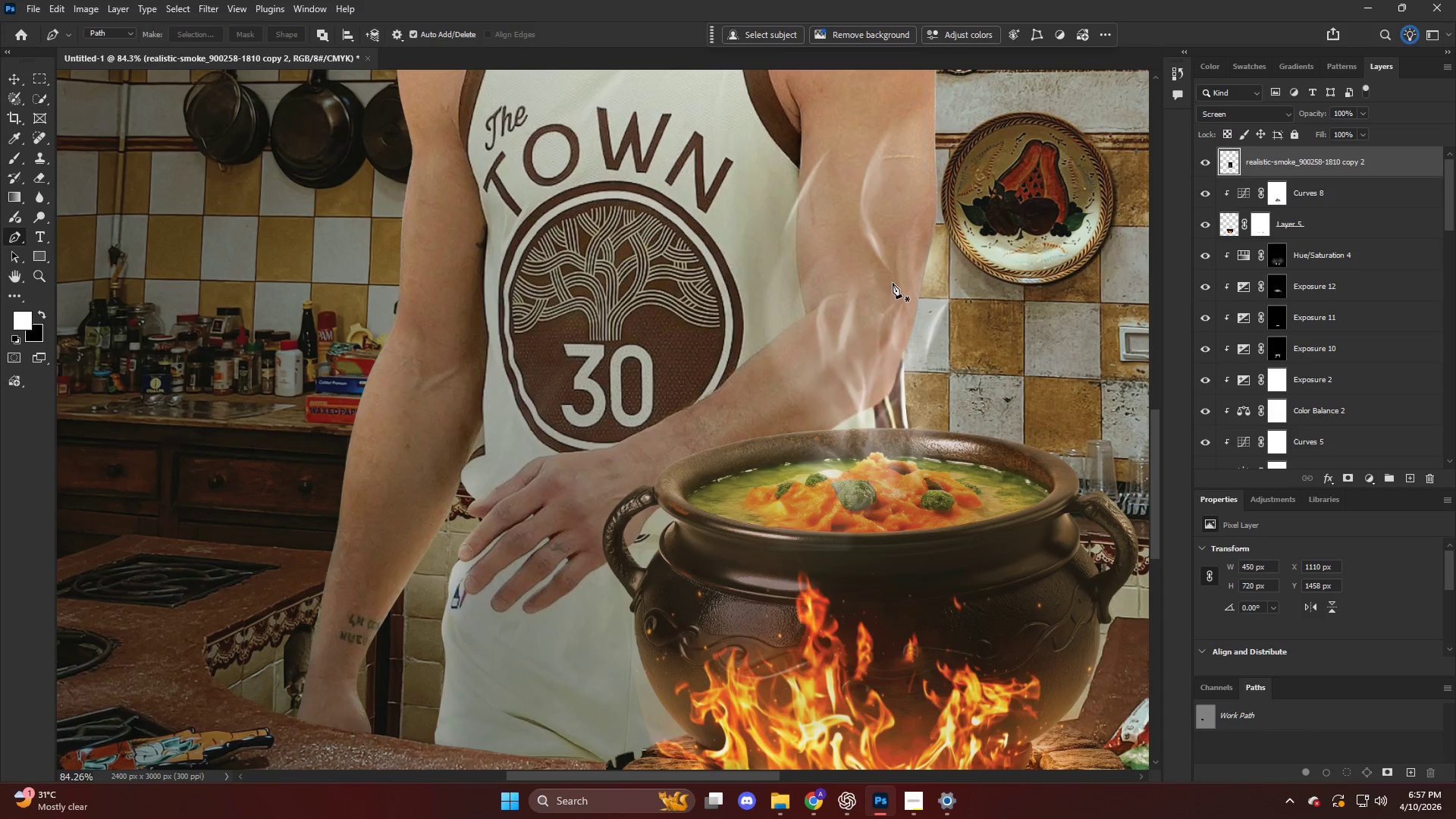 
key(V)
 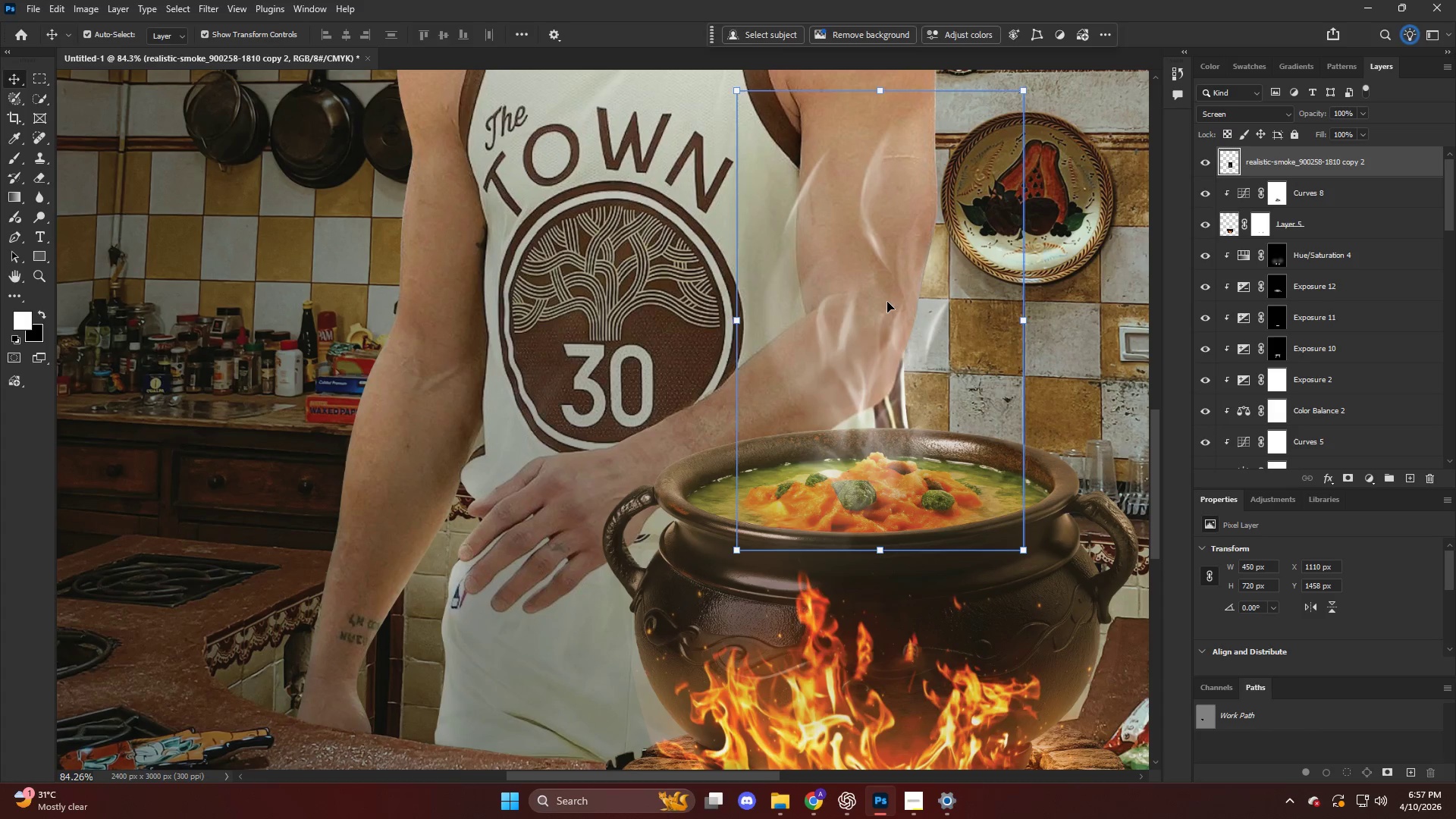 
left_click([887, 303])
 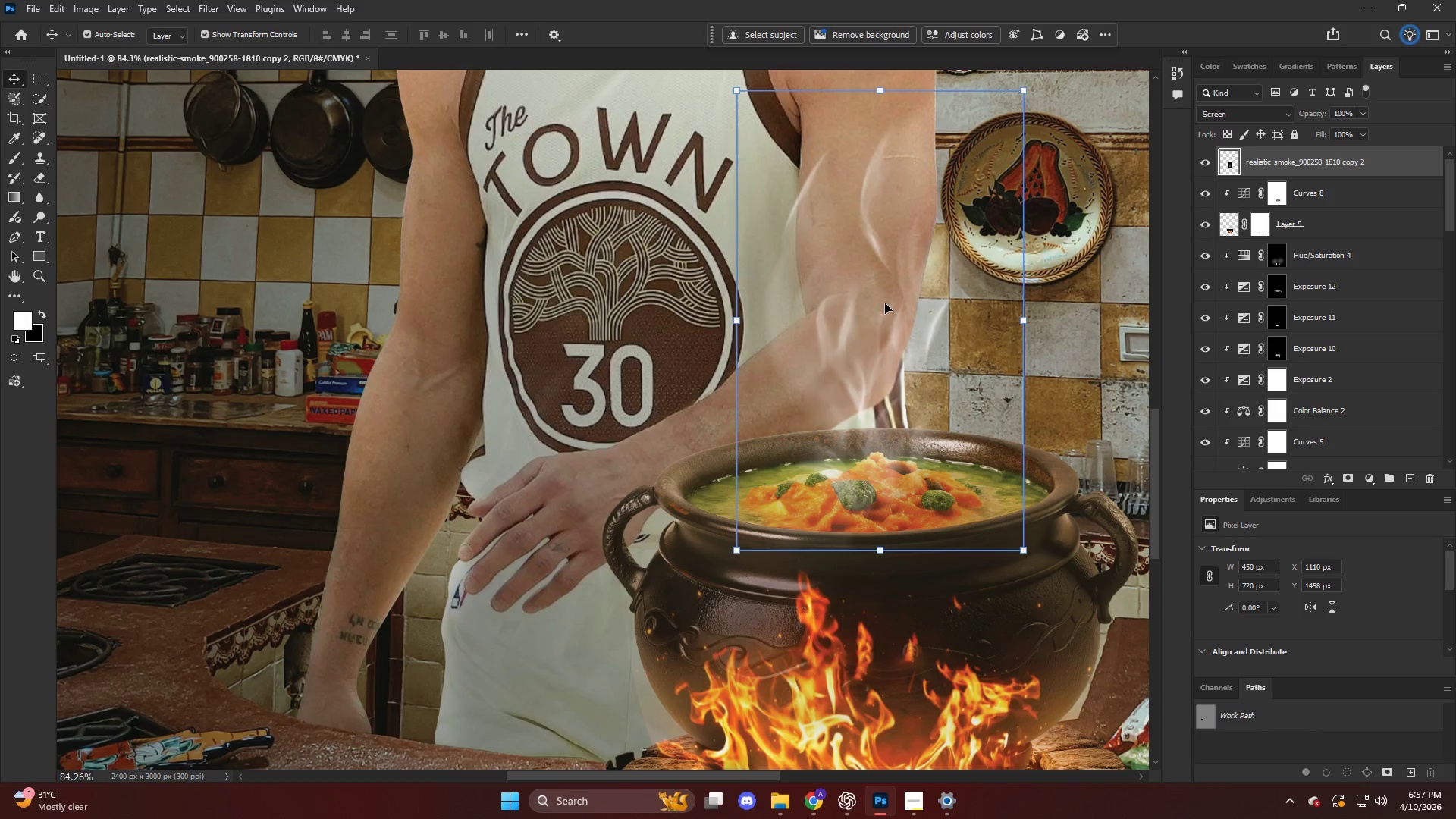 
key(Control+T)
 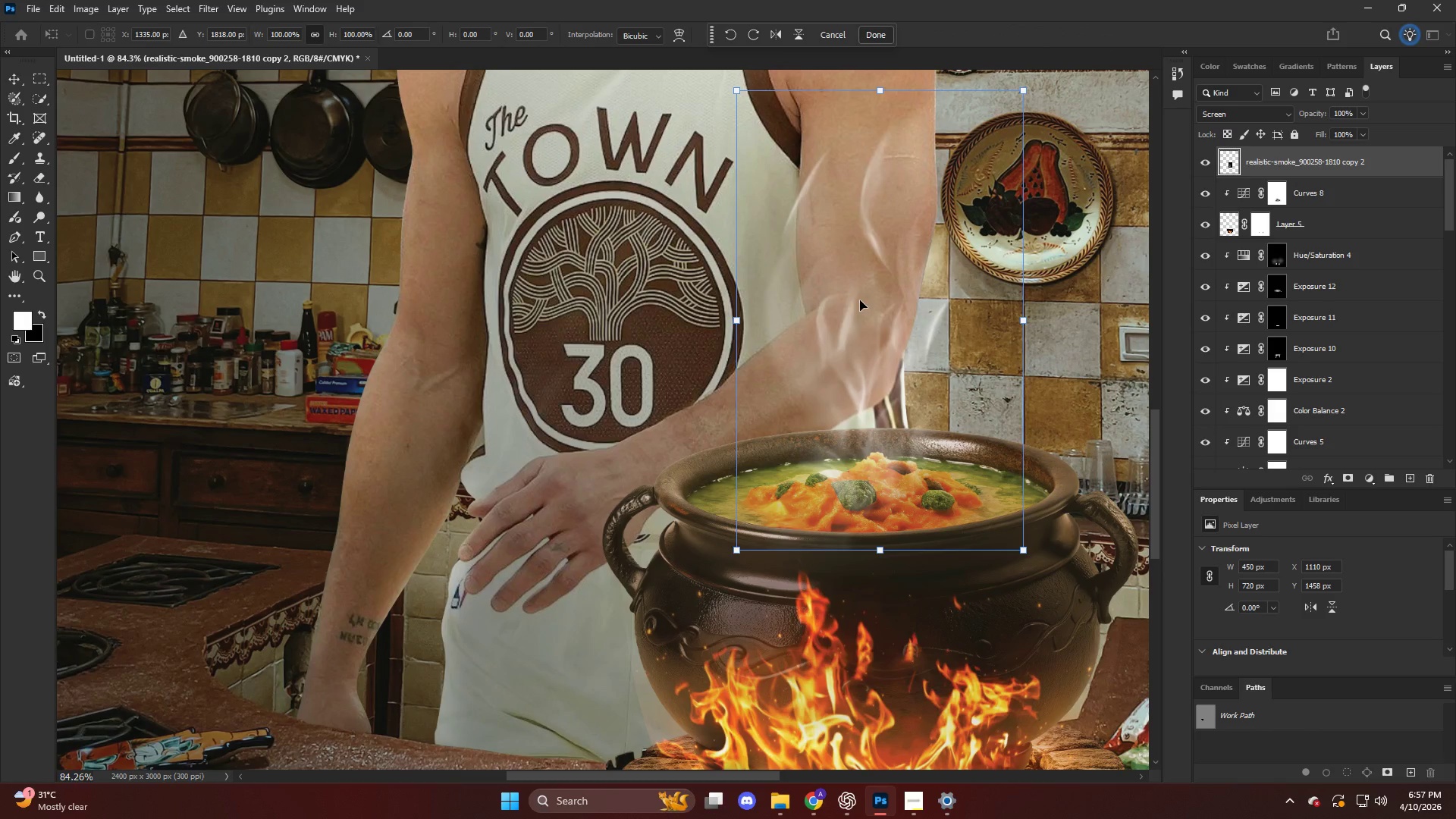 
right_click([860, 300])
 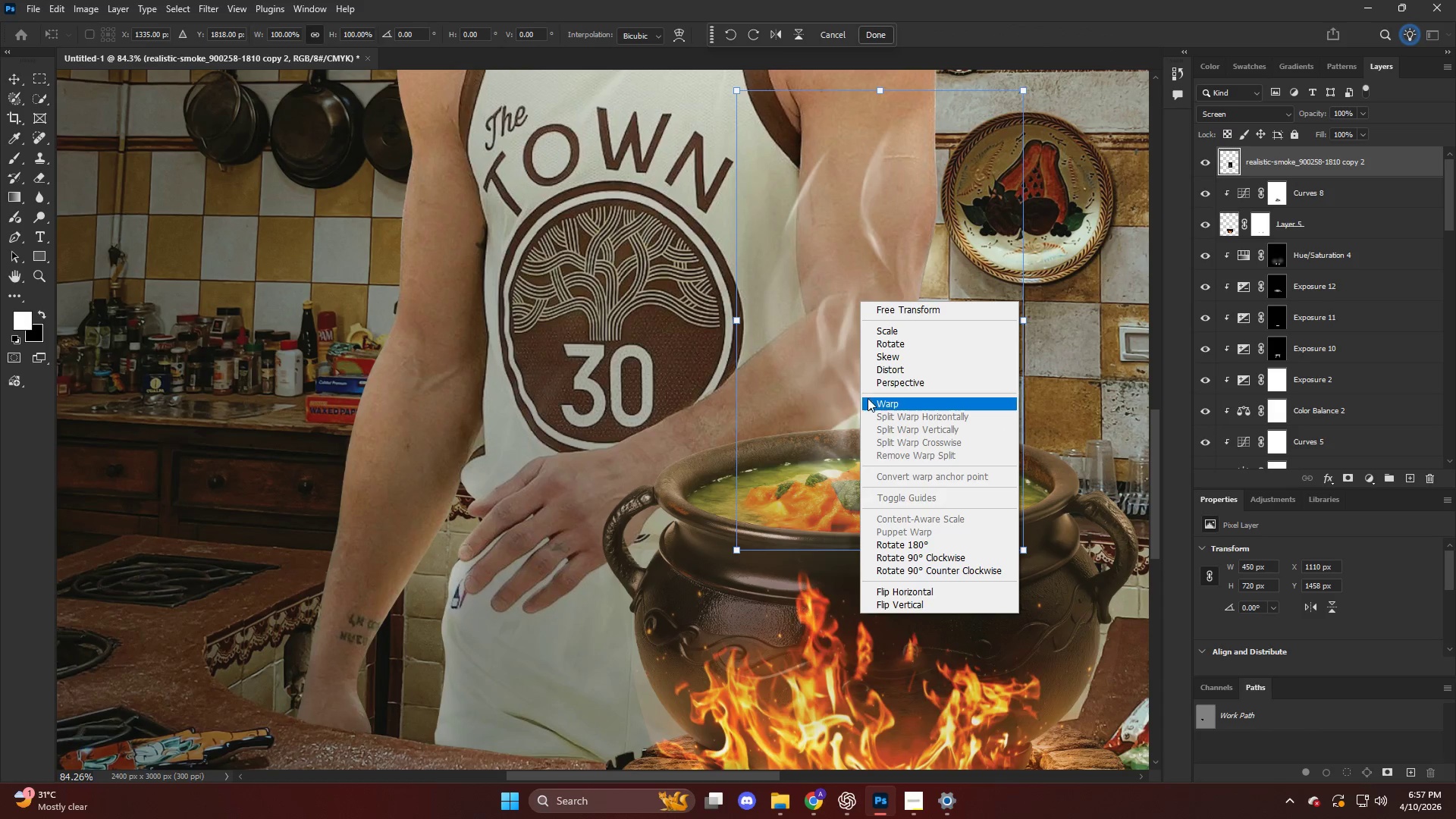 
left_click([874, 401])
 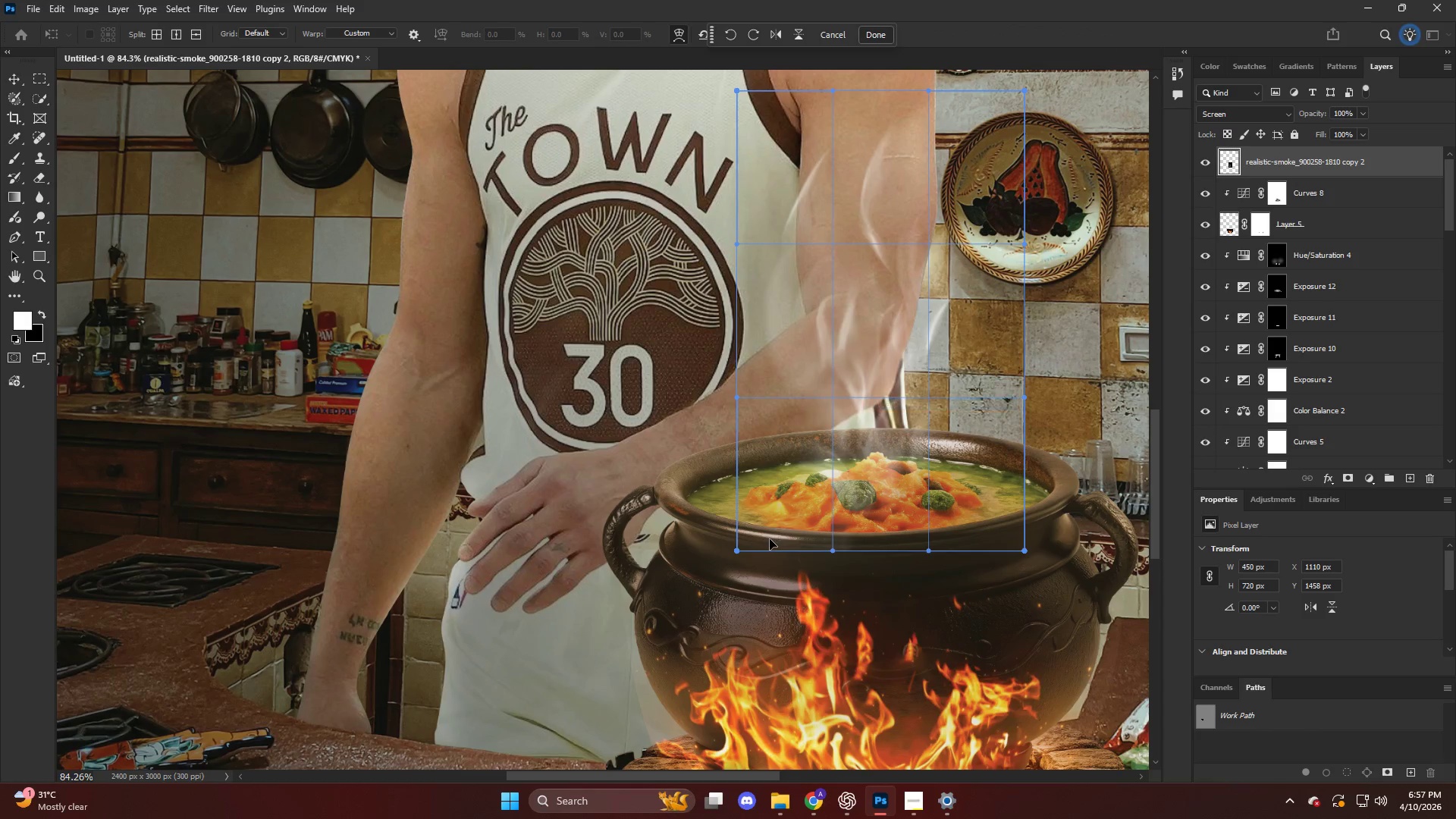 
left_click_drag(start_coordinate=[758, 538], to_coordinate=[679, 571])
 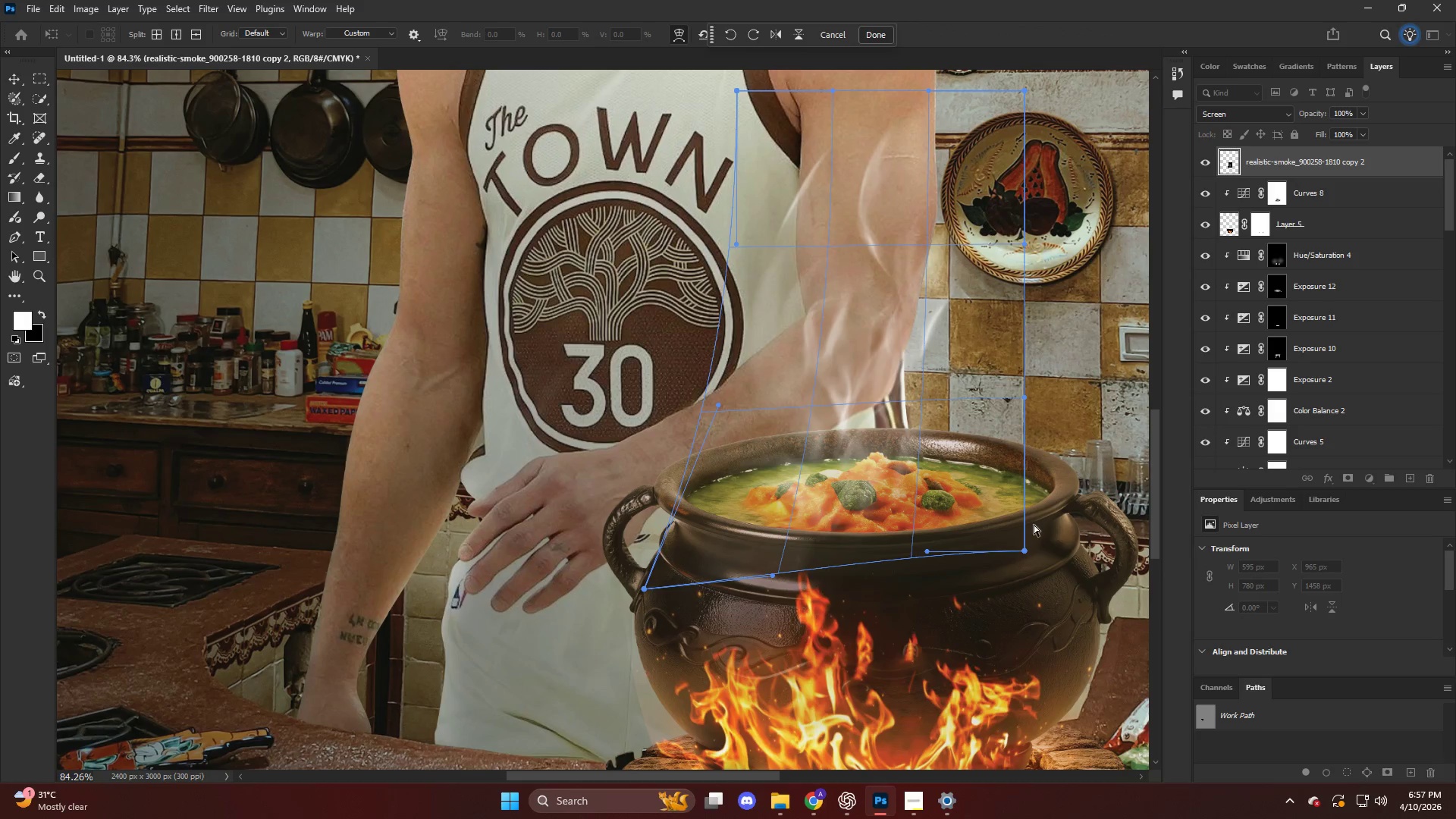 
left_click_drag(start_coordinate=[1037, 525], to_coordinate=[1088, 521])
 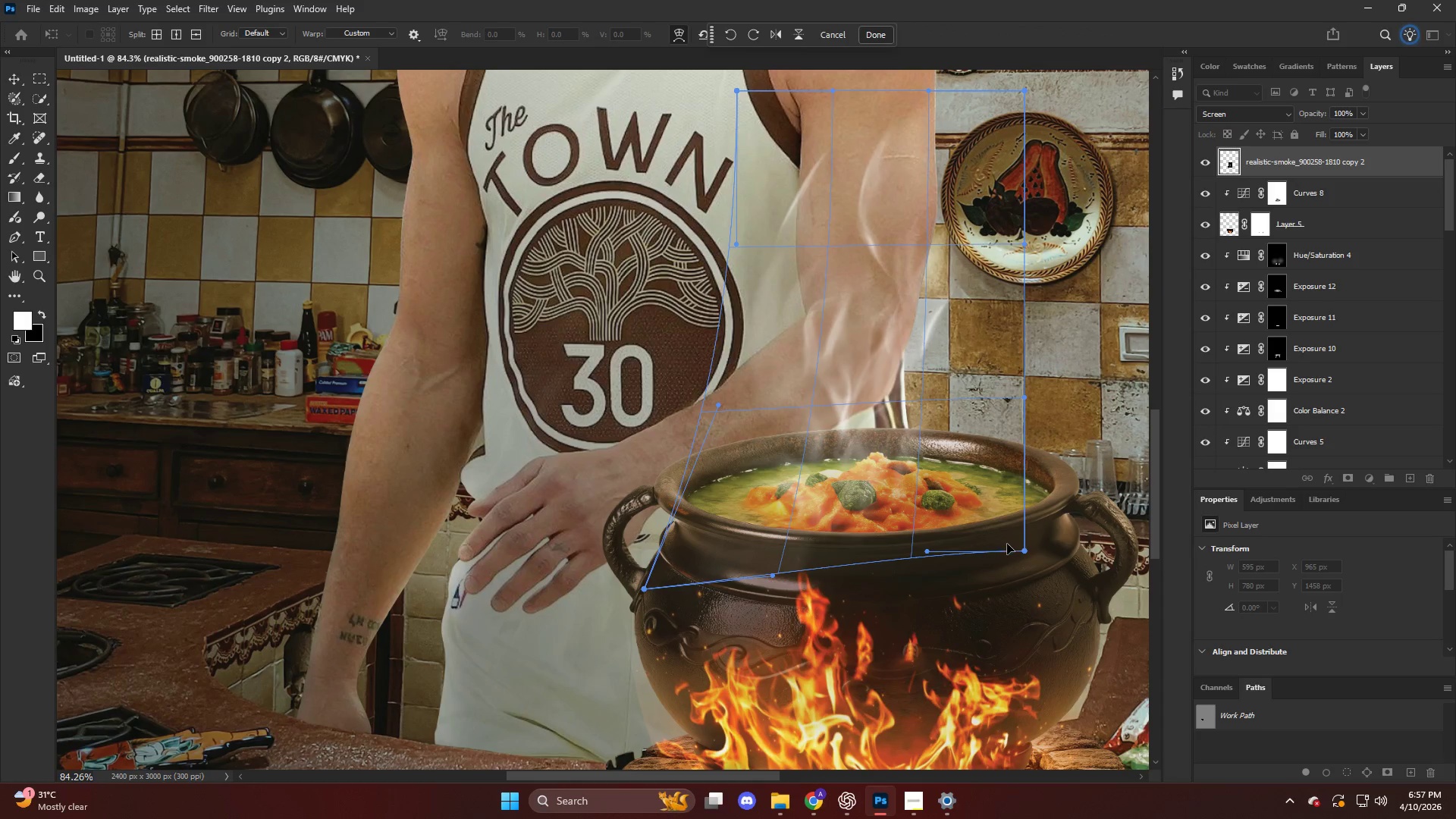 
left_click_drag(start_coordinate=[1009, 545], to_coordinate=[1128, 544])
 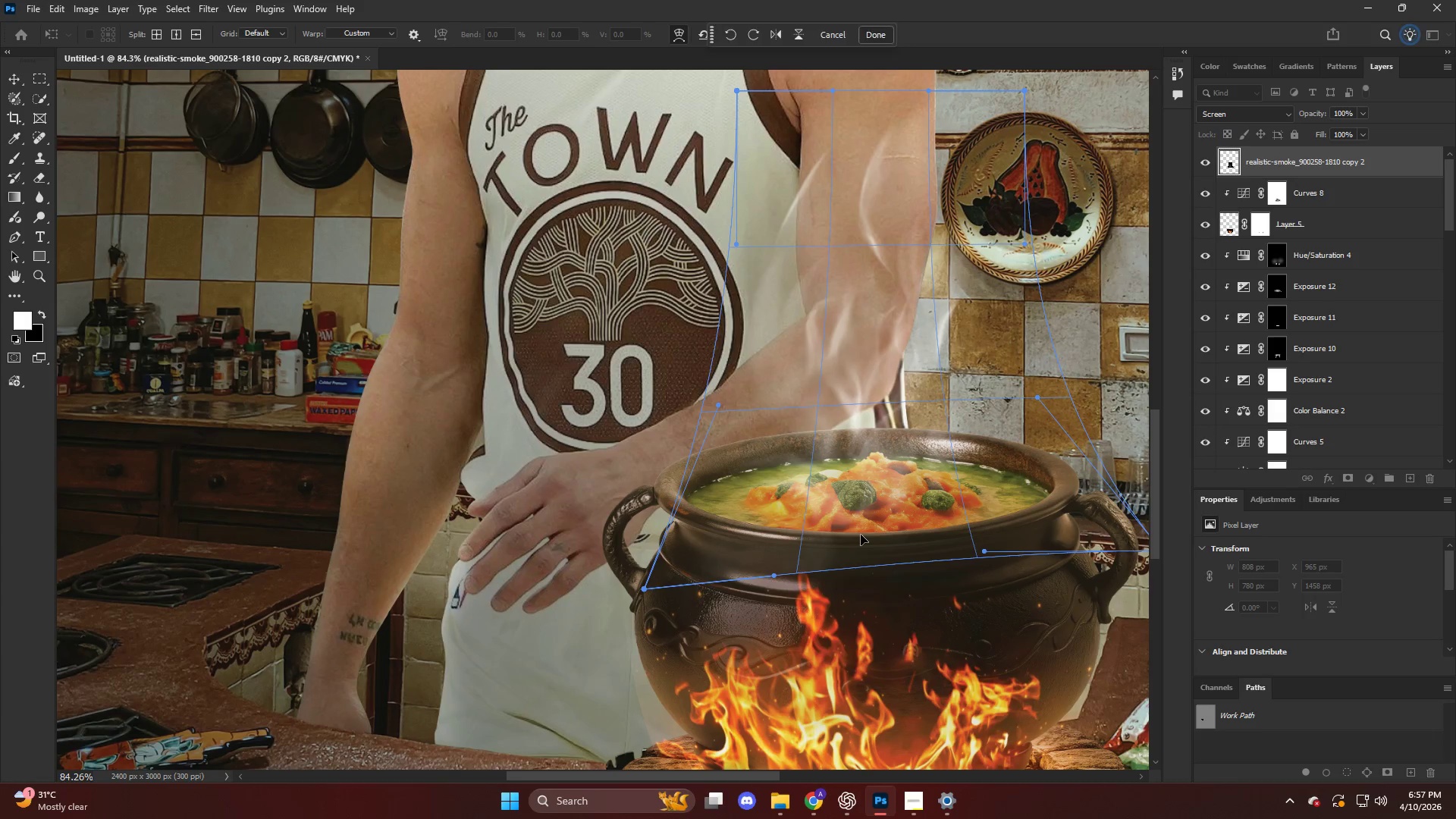 
left_click_drag(start_coordinate=[859, 535], to_coordinate=[867, 508])
 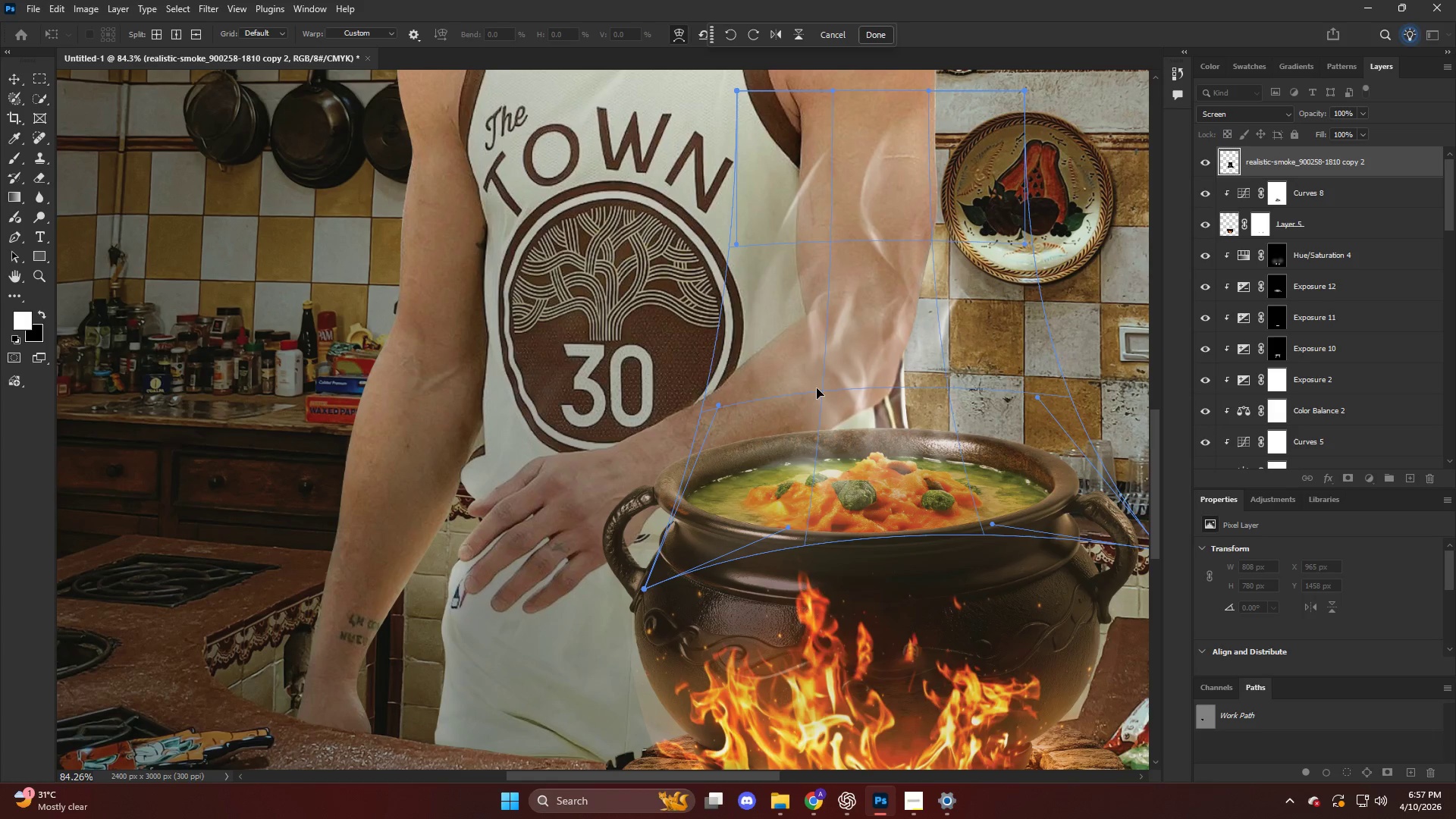 
left_click_drag(start_coordinate=[815, 351], to_coordinate=[814, 344])
 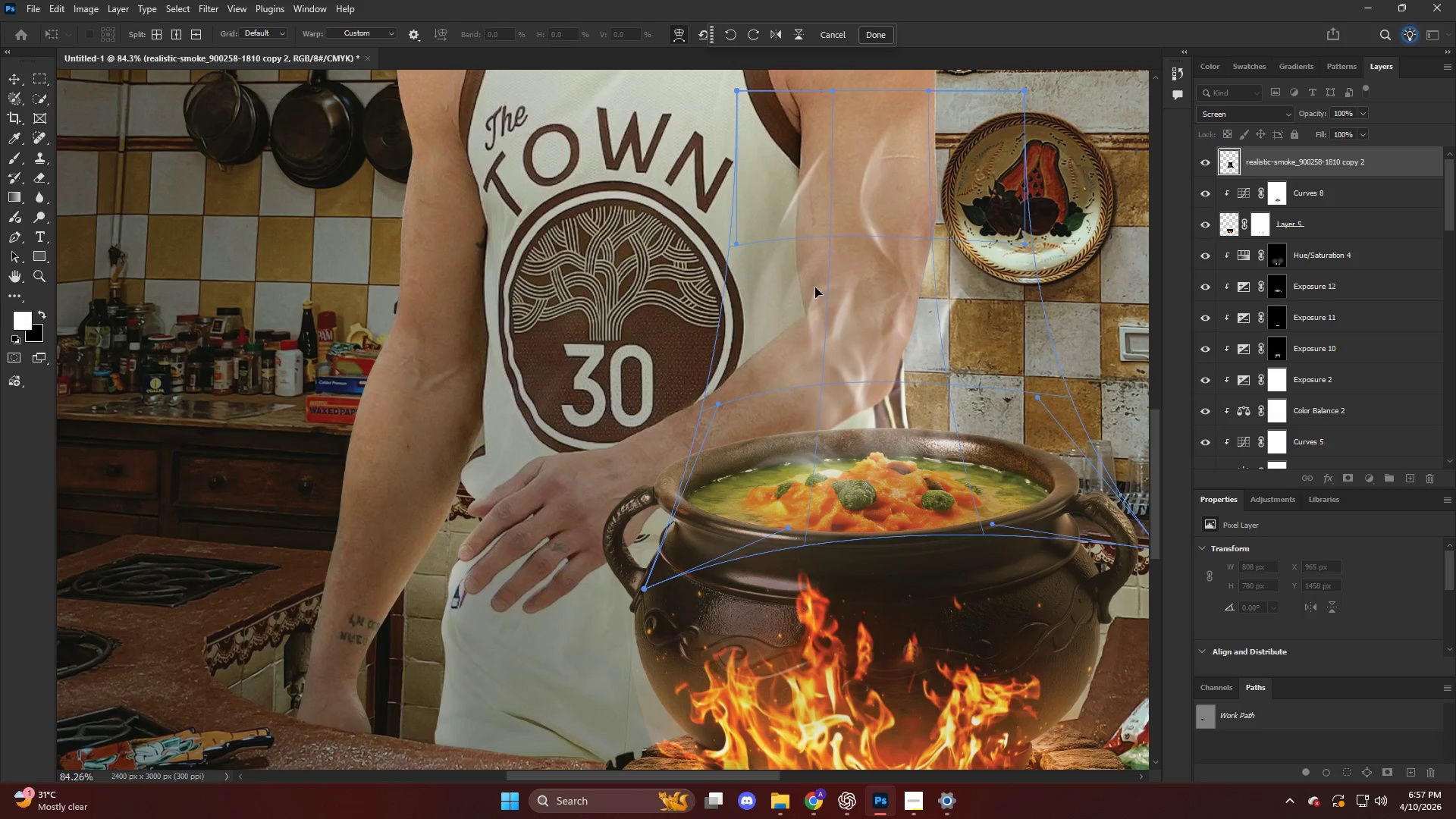 
hold_key(key=AltLeft, duration=0.36)
scroll: coordinate [822, 287], scroll_direction: down, amount: 1.0
 